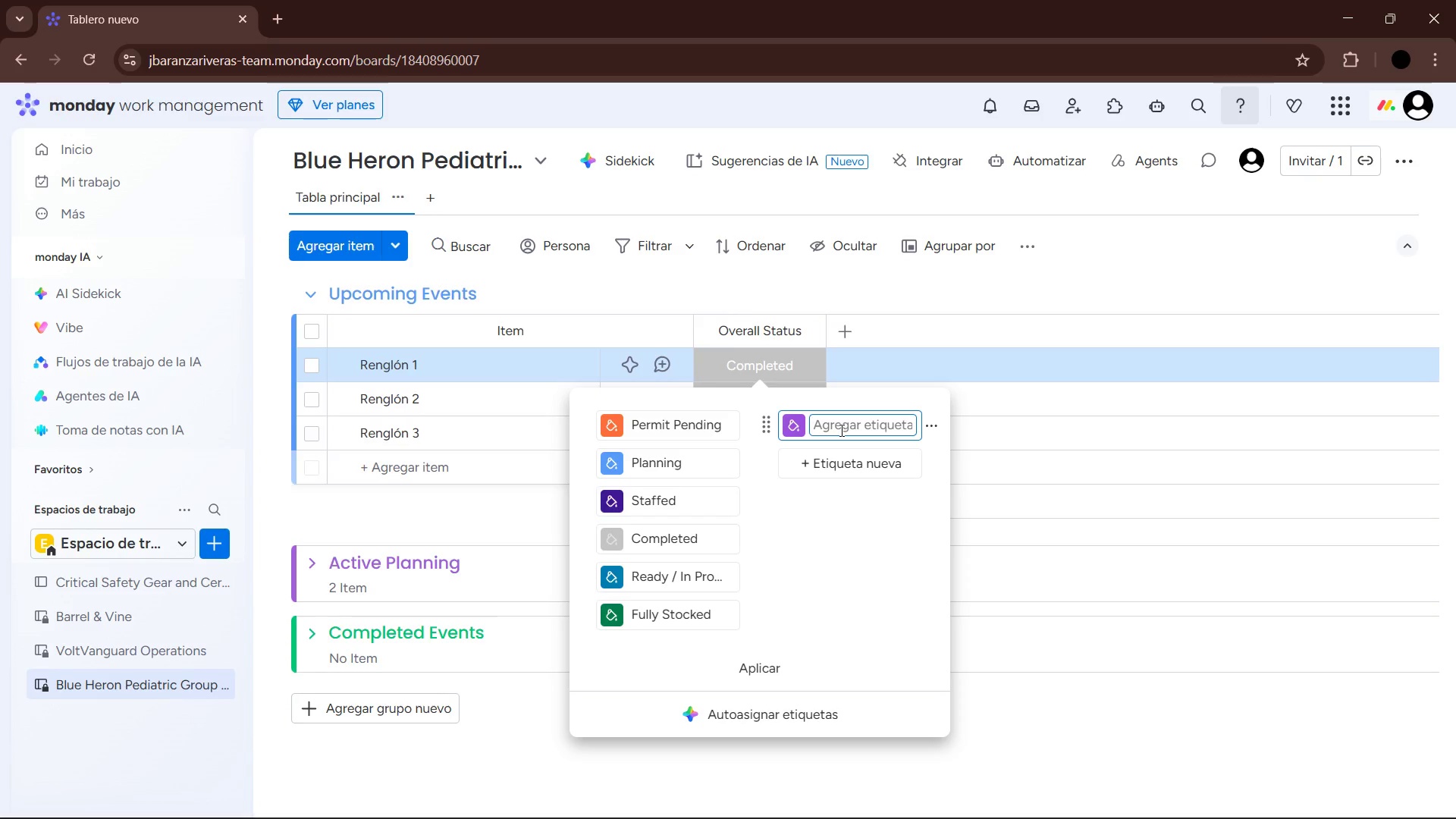 
type(Missing Items)
 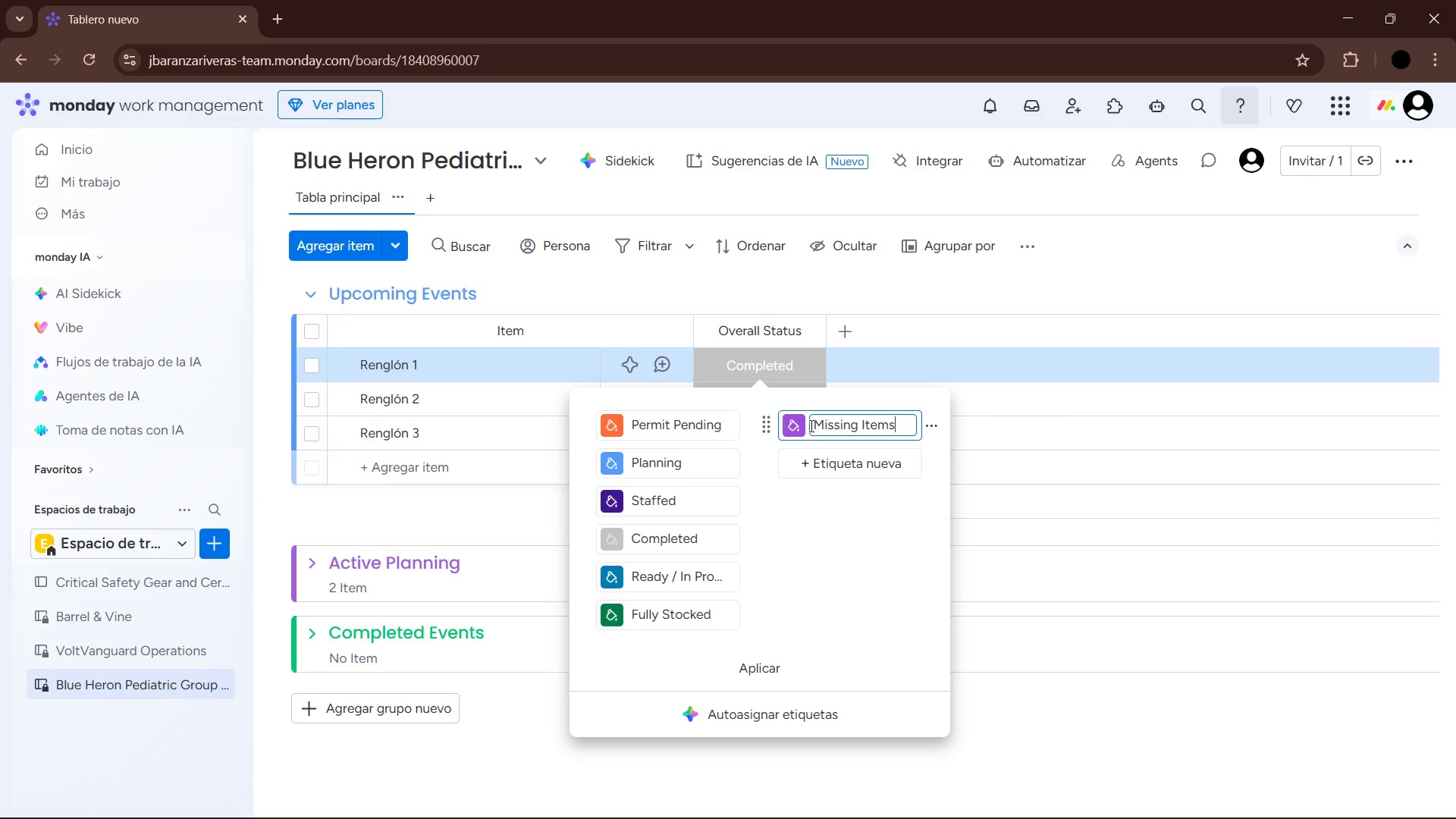 
left_click([793, 428])
 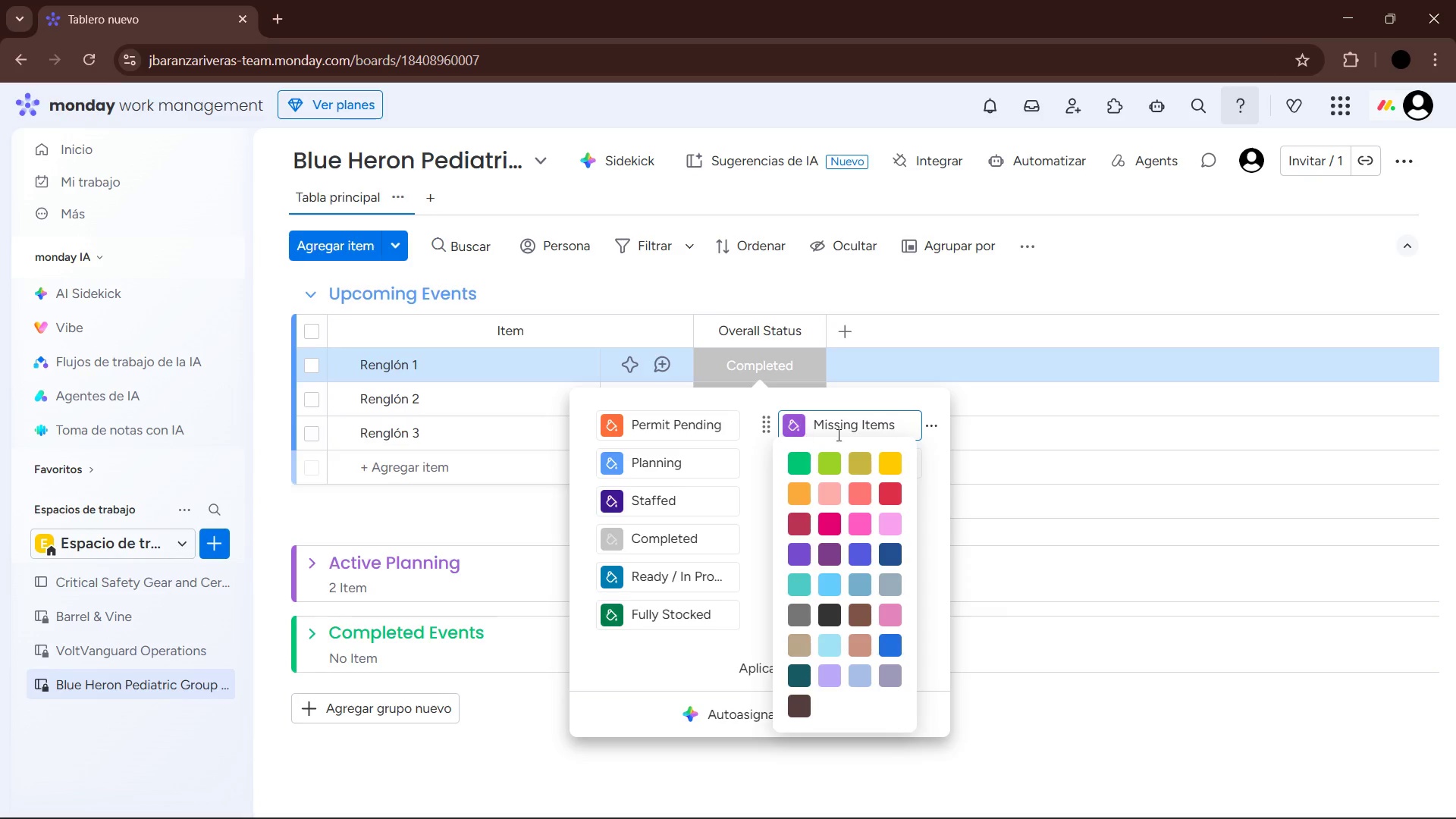 
left_click([891, 466])
 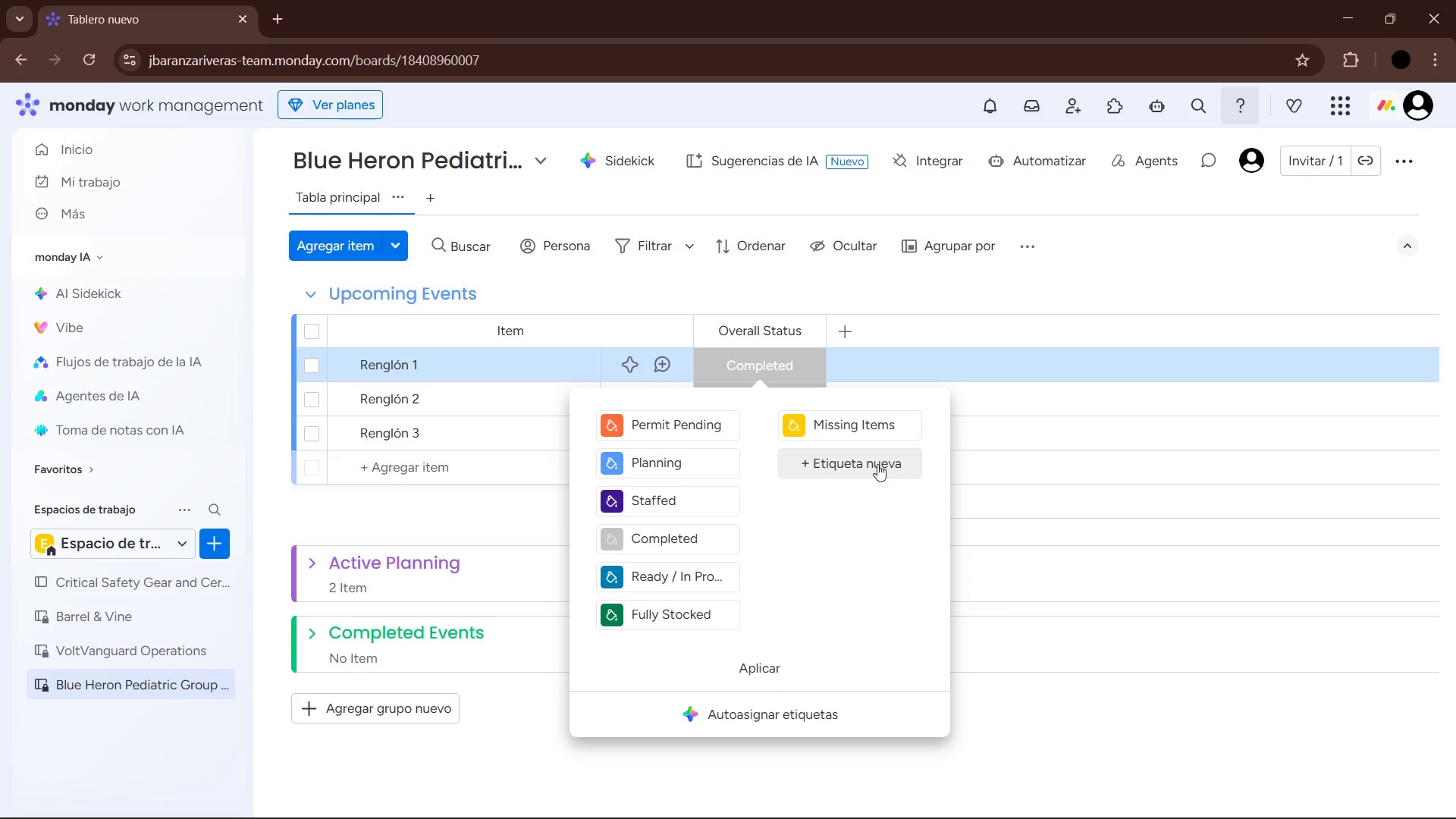 
left_click([876, 463])
 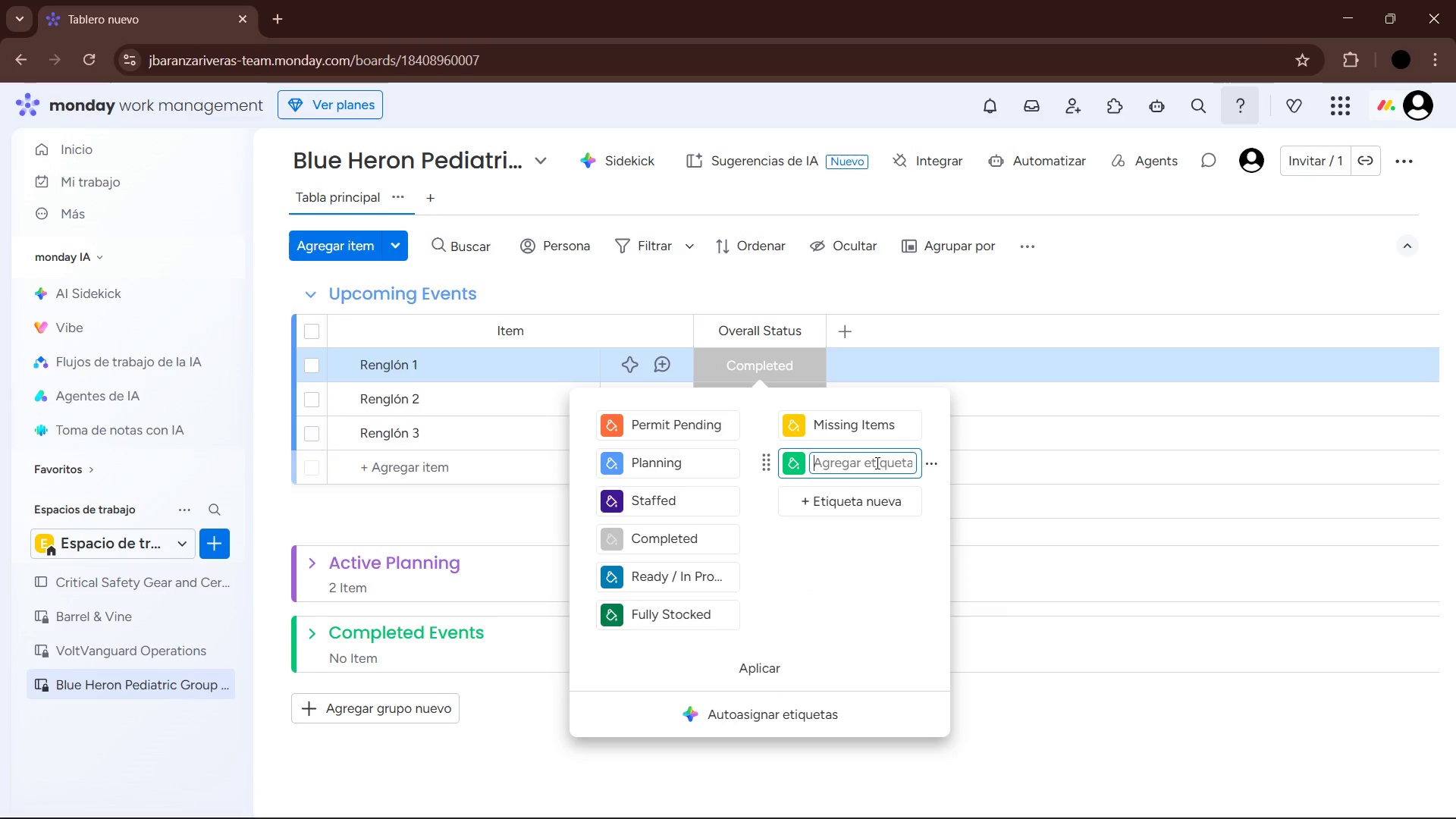 
left_click([876, 463])
 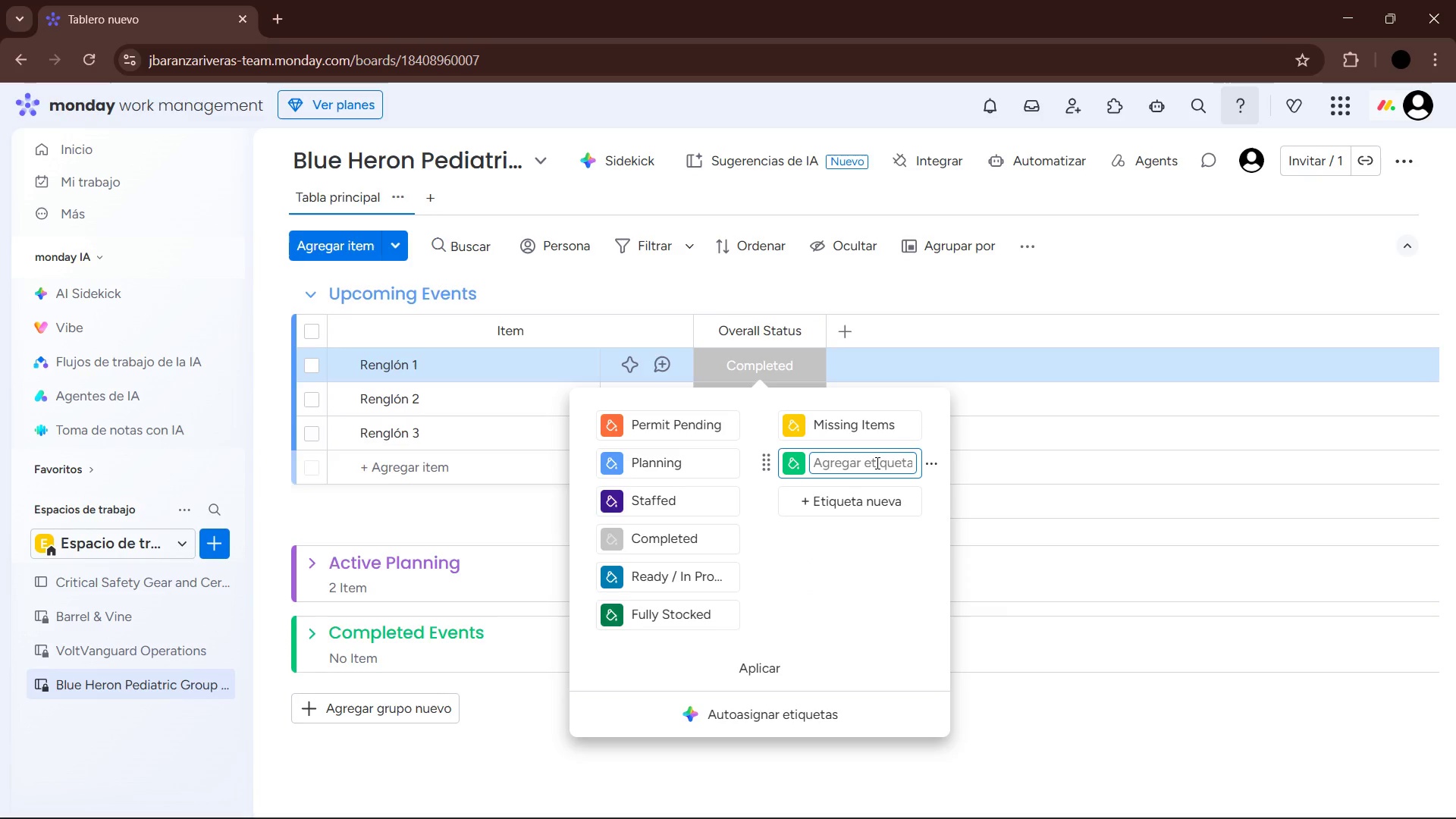 
type(Low Stock)
 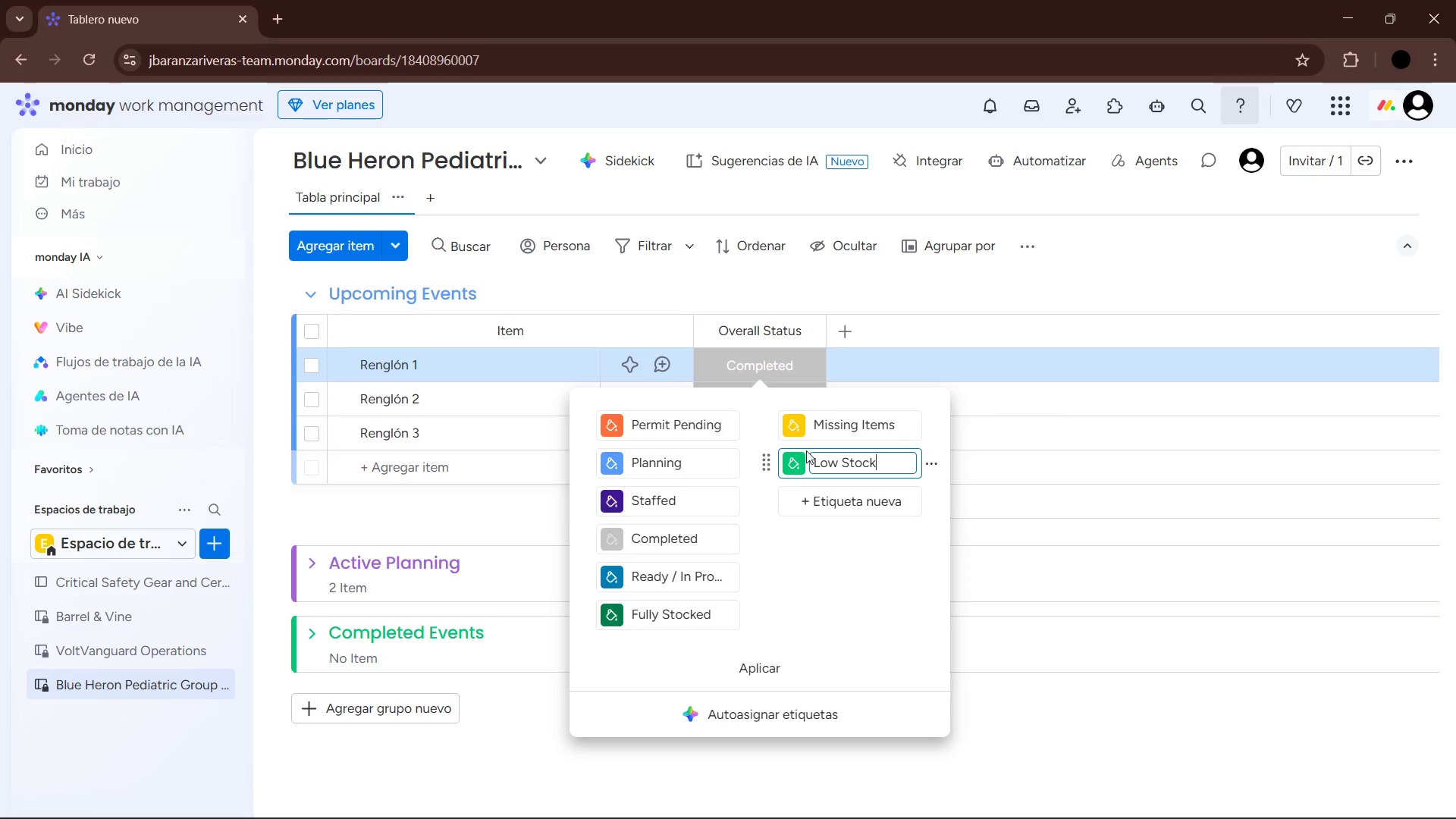 
left_click([796, 454])
 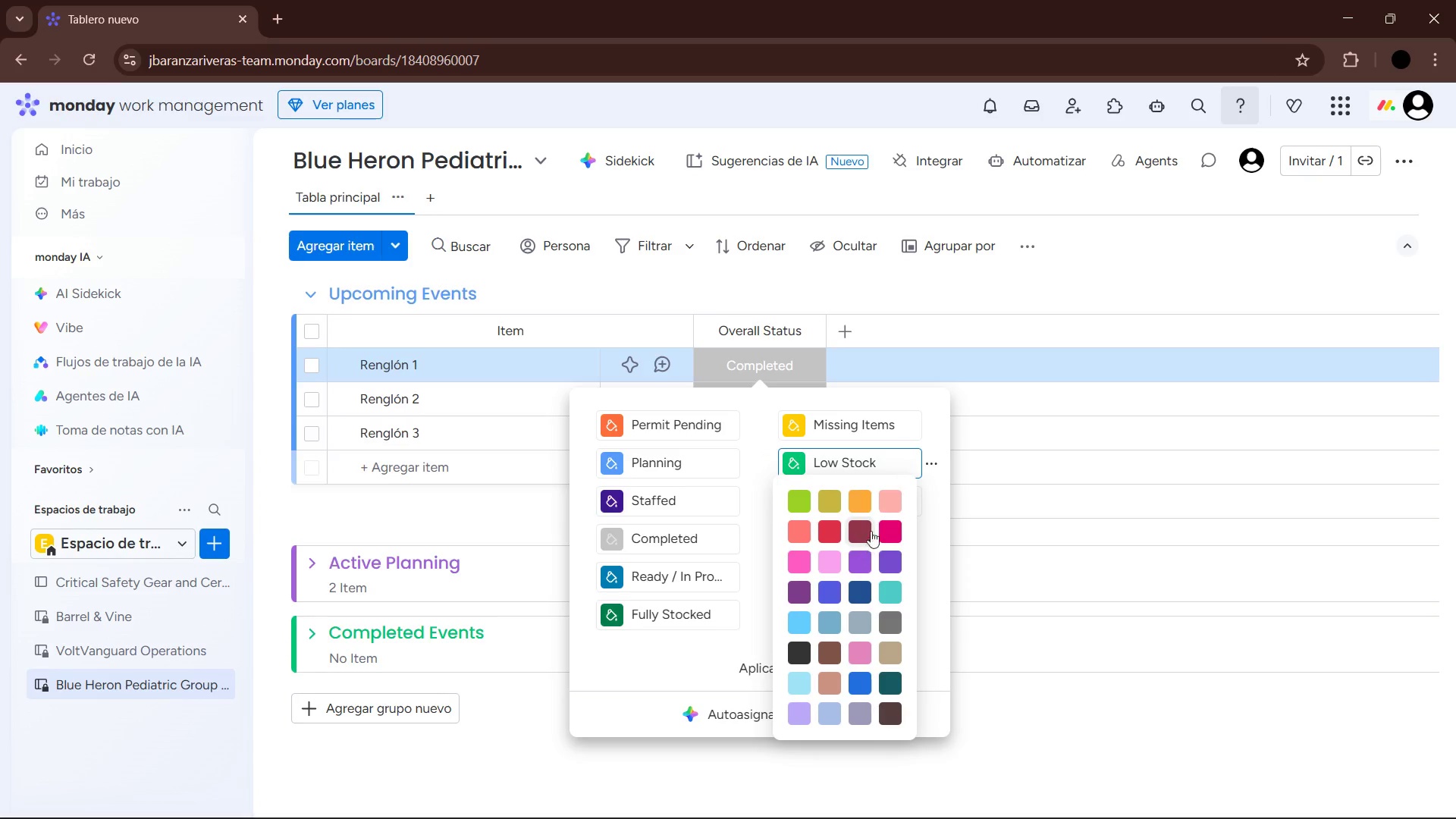 
left_click([883, 532])
 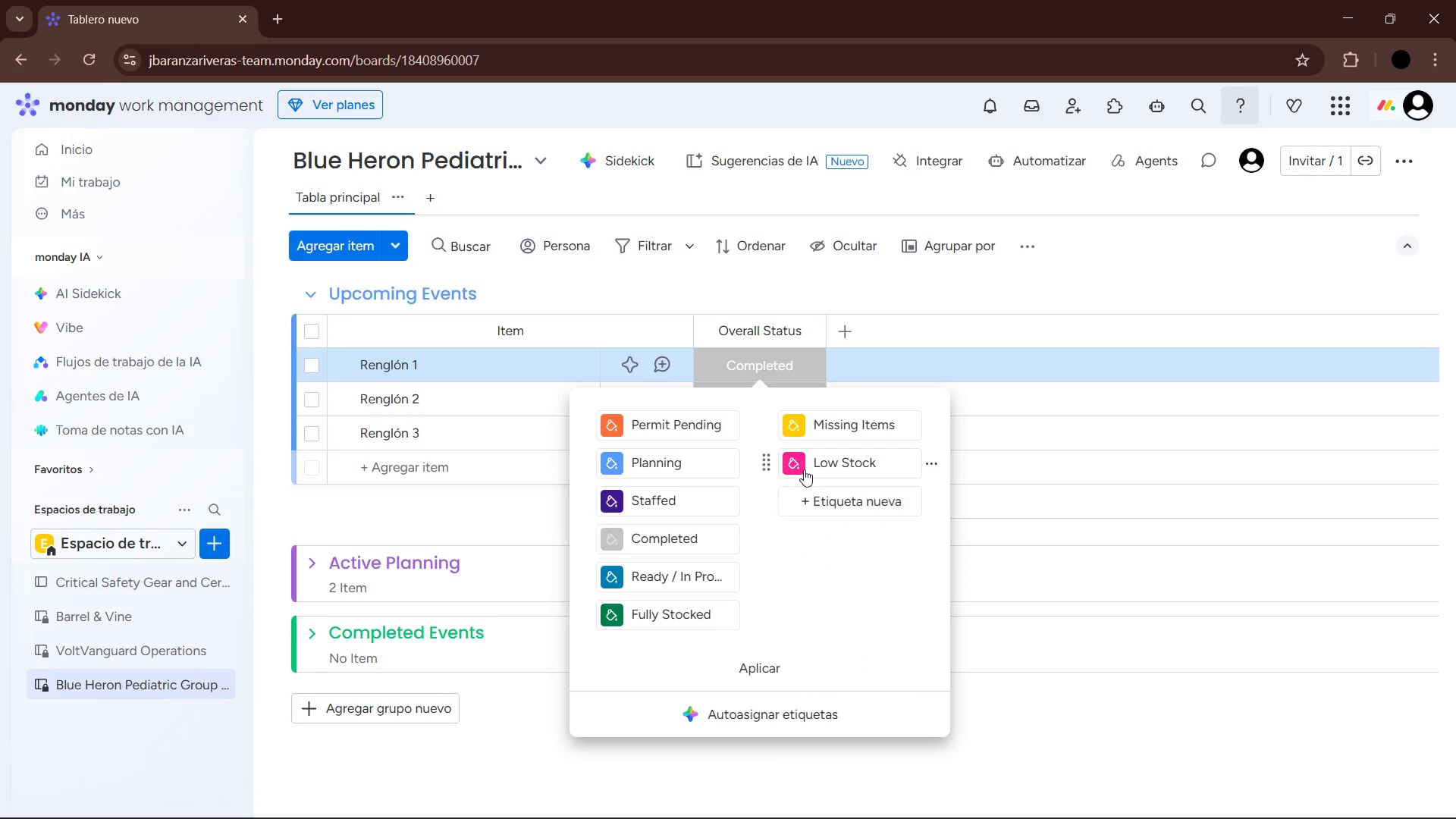 
left_click([792, 463])
 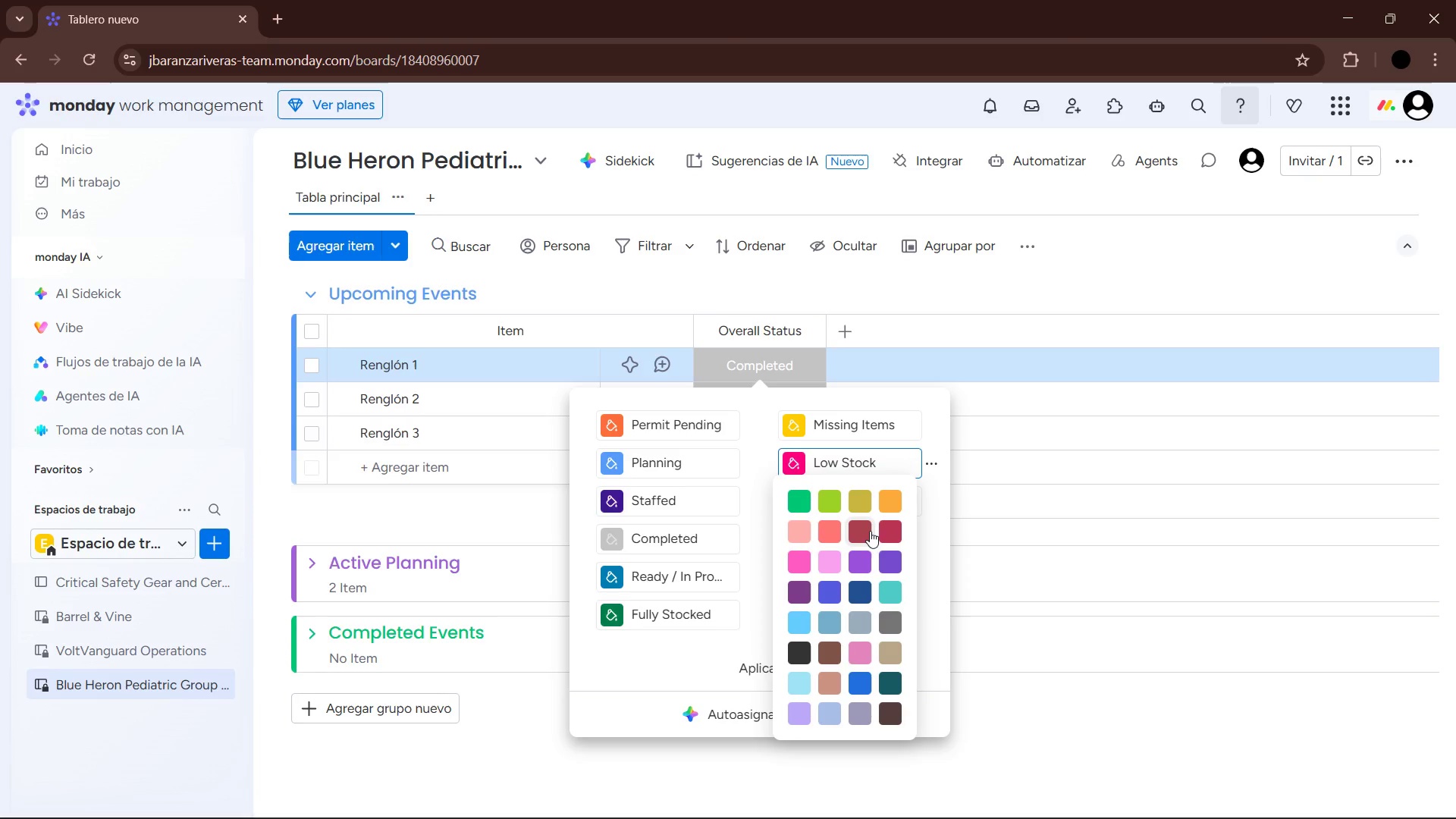 
left_click([862, 531])
 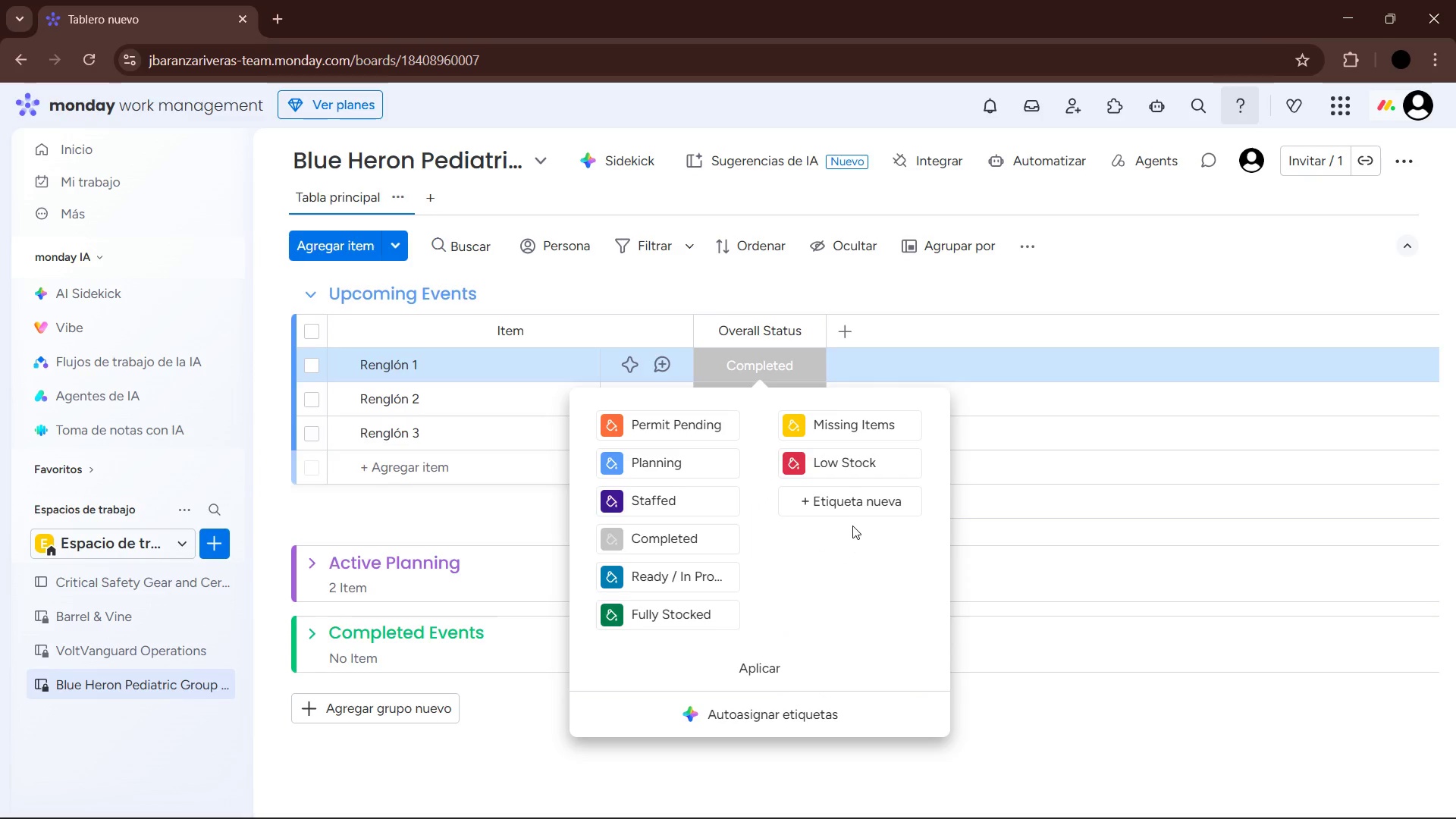 
wait(5.22)
 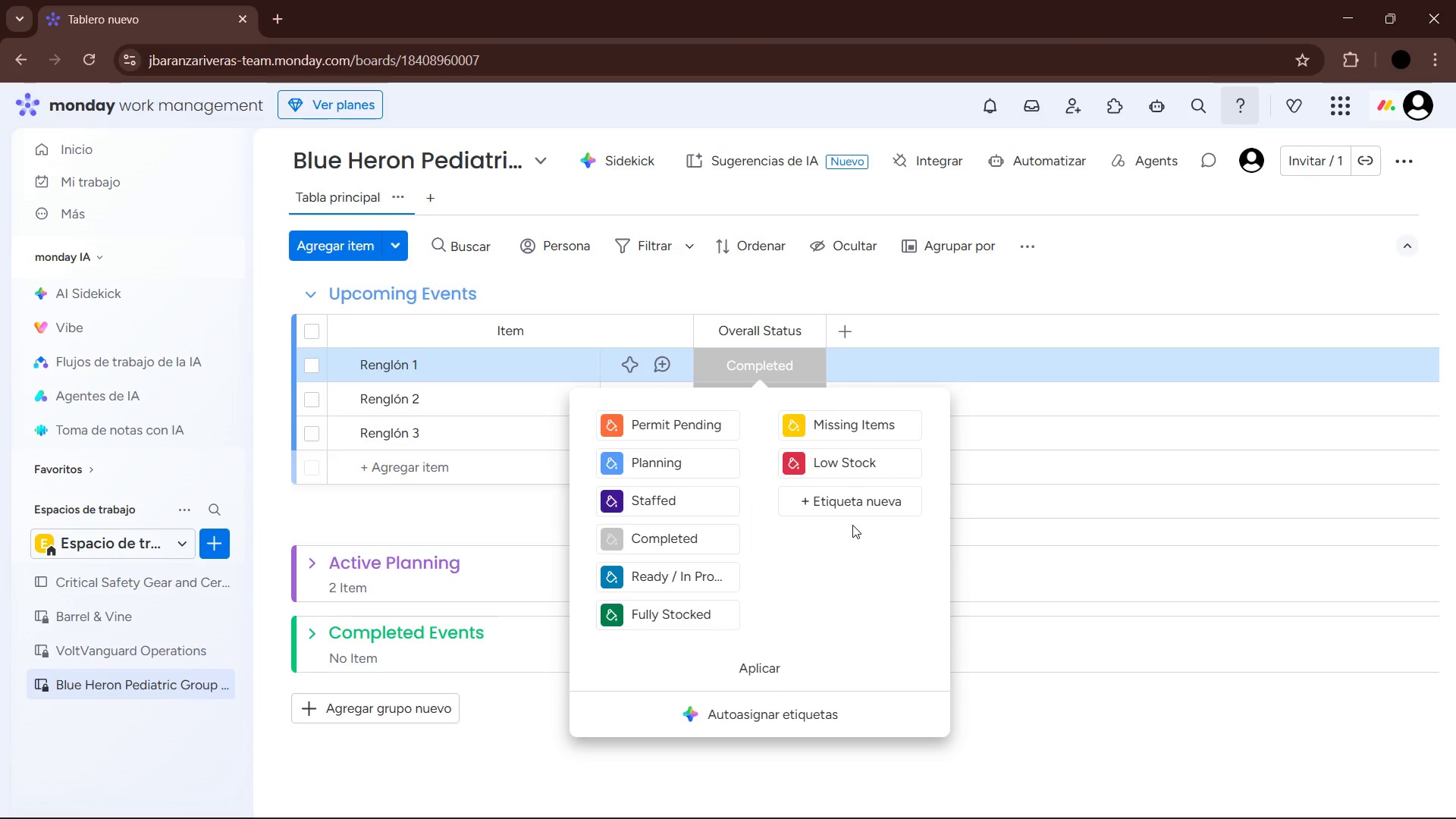 
left_click([772, 668])
 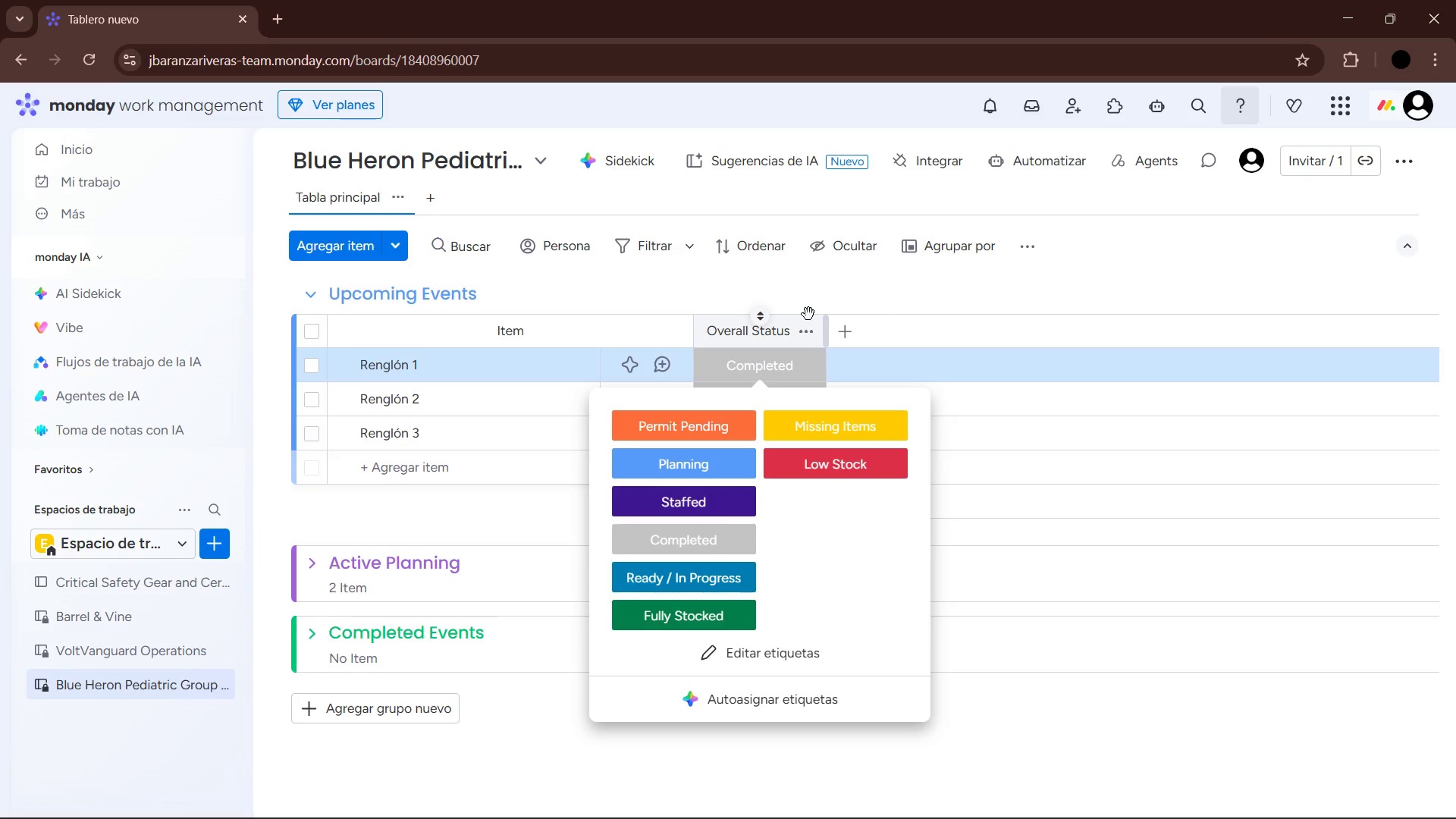 
wait(52.97)
 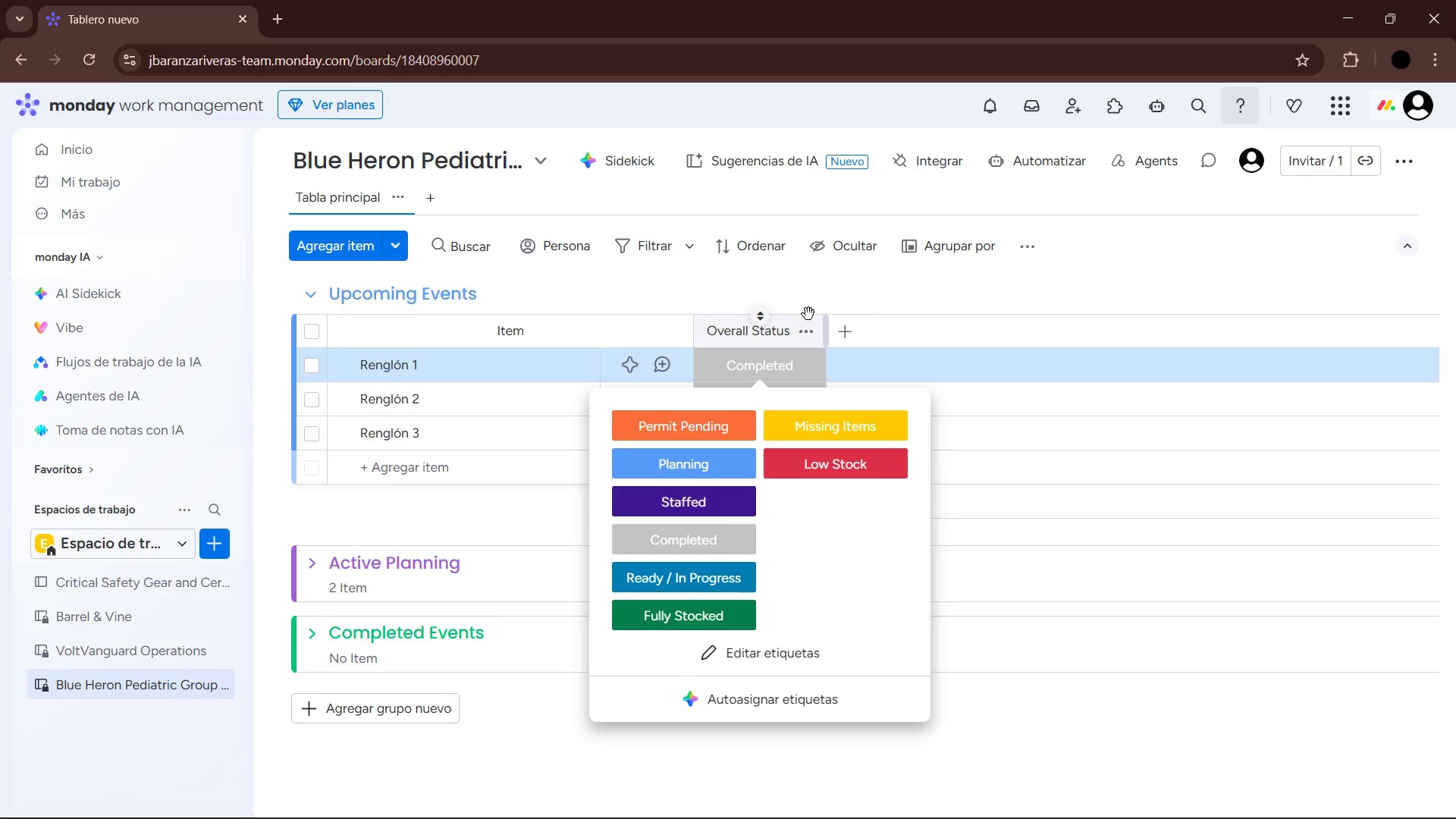 
left_click([890, 322])
 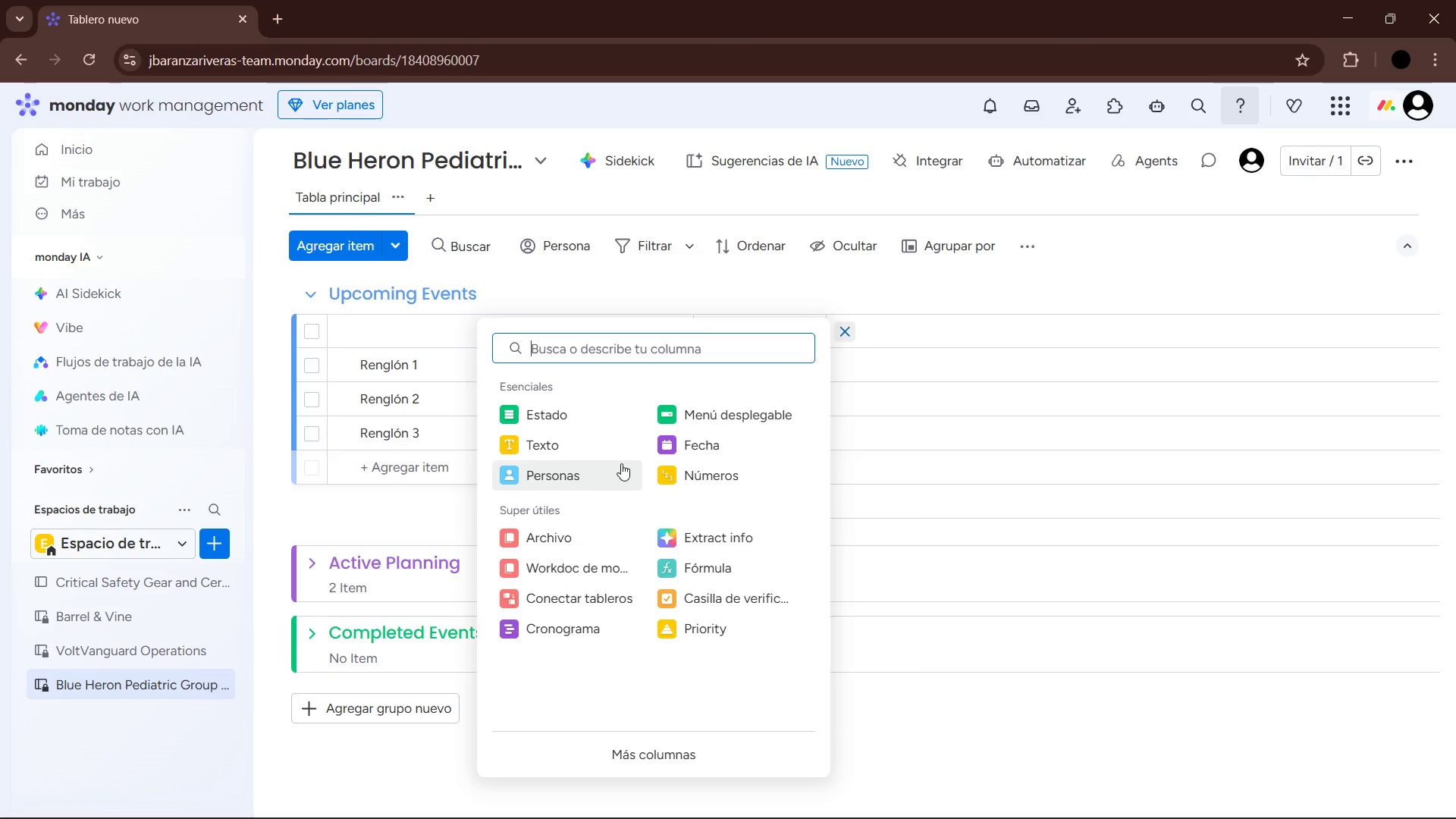 
left_click([709, 475])
 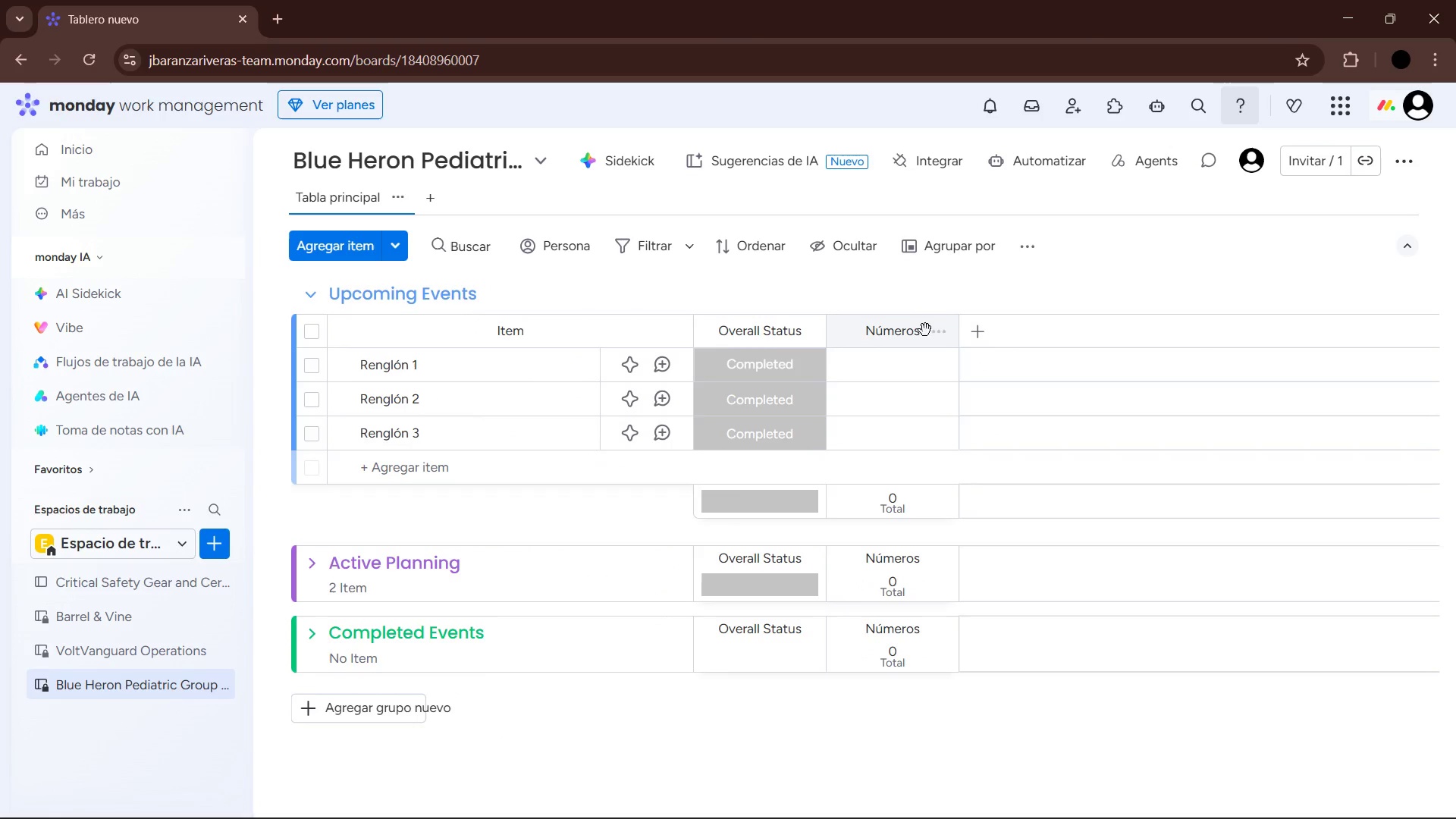 
left_click([915, 331])
 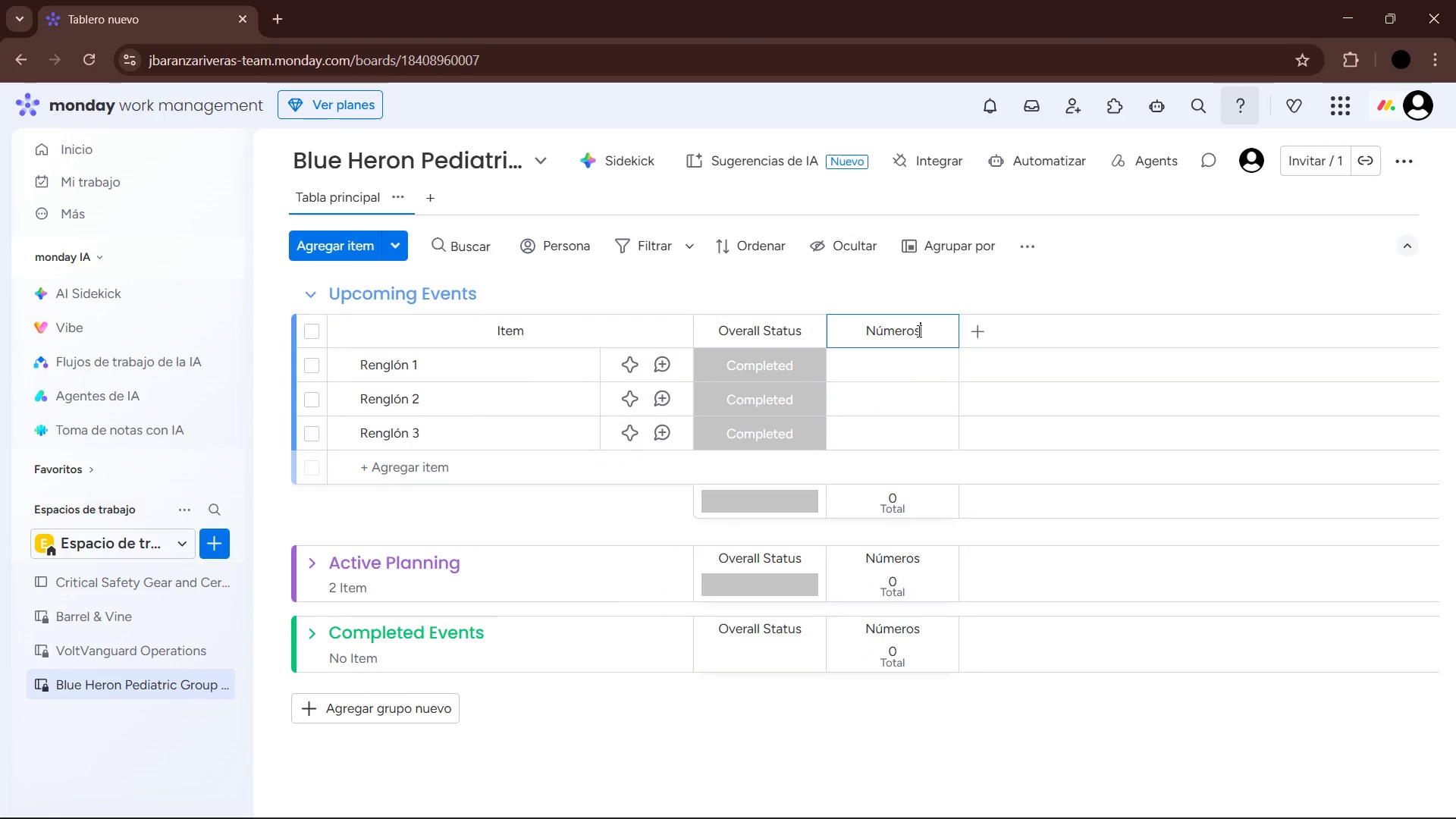 
left_click_drag(start_coordinate=[918, 331], to_coordinate=[851, 331])
 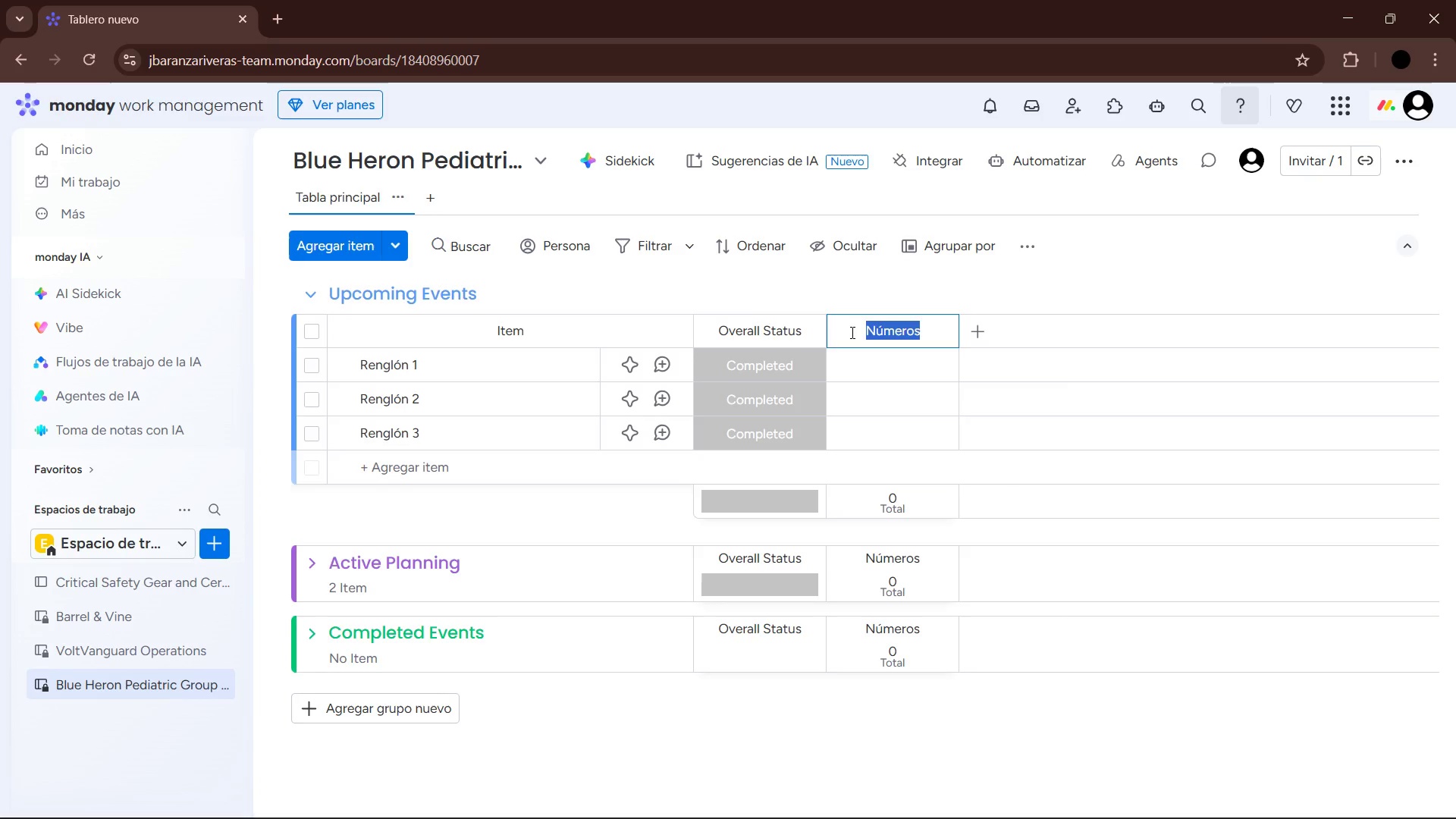 
key(Backspace)
type(Patirn)
key(Backspace)
key(Backspace)
key(Backspace)
type(ients Seen )
 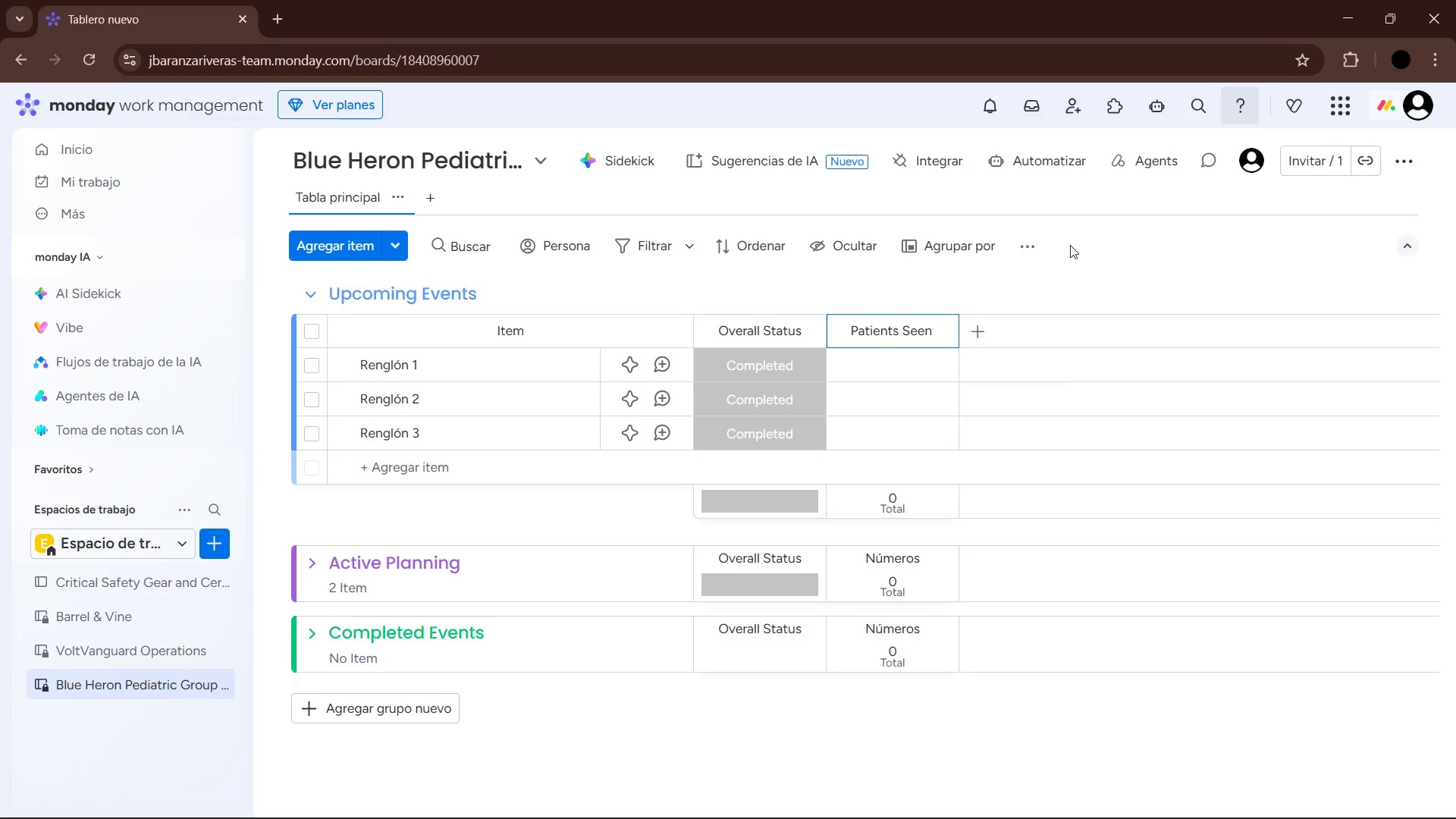 
left_click([1057, 307])
 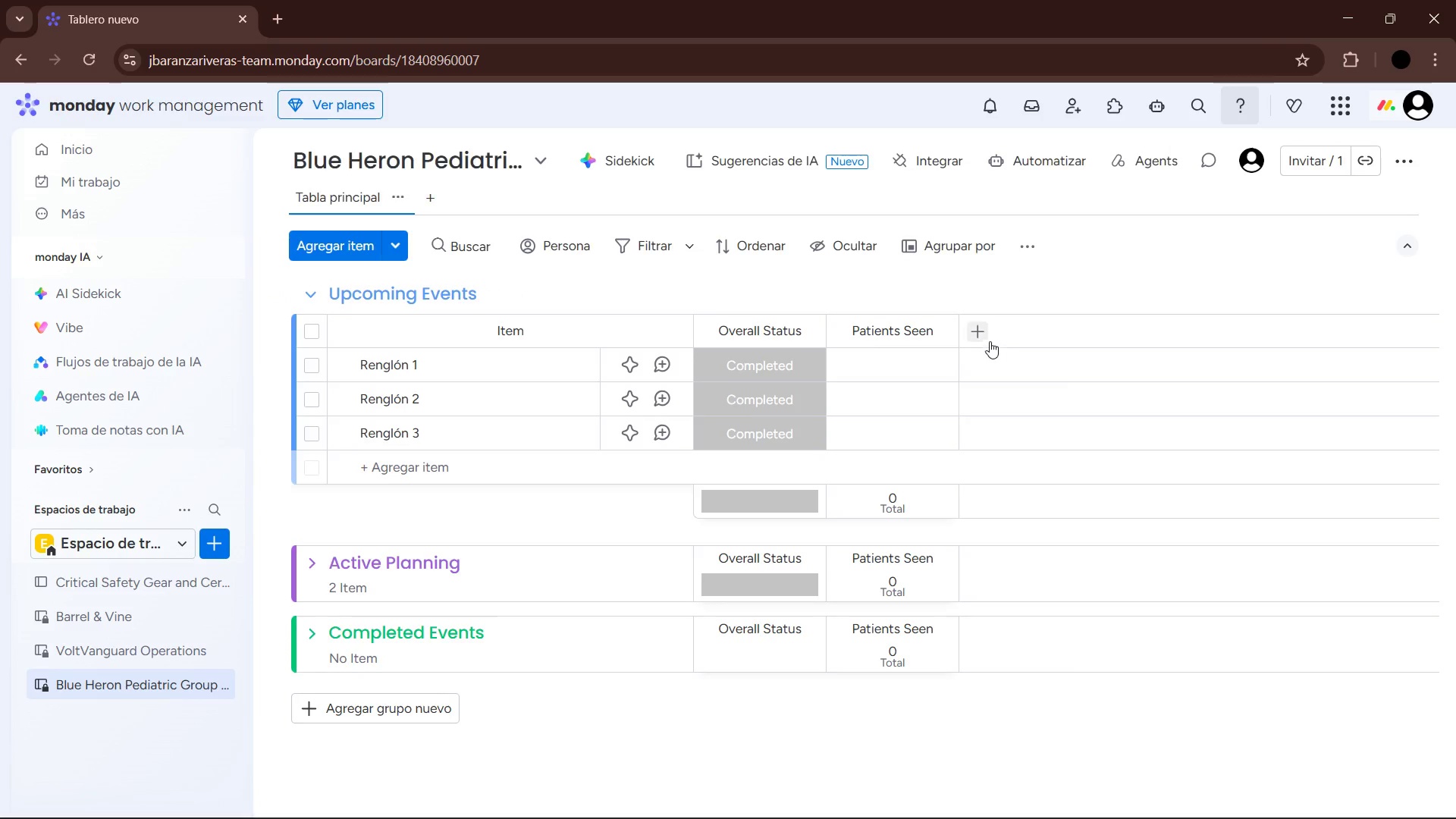 
left_click([983, 334])
 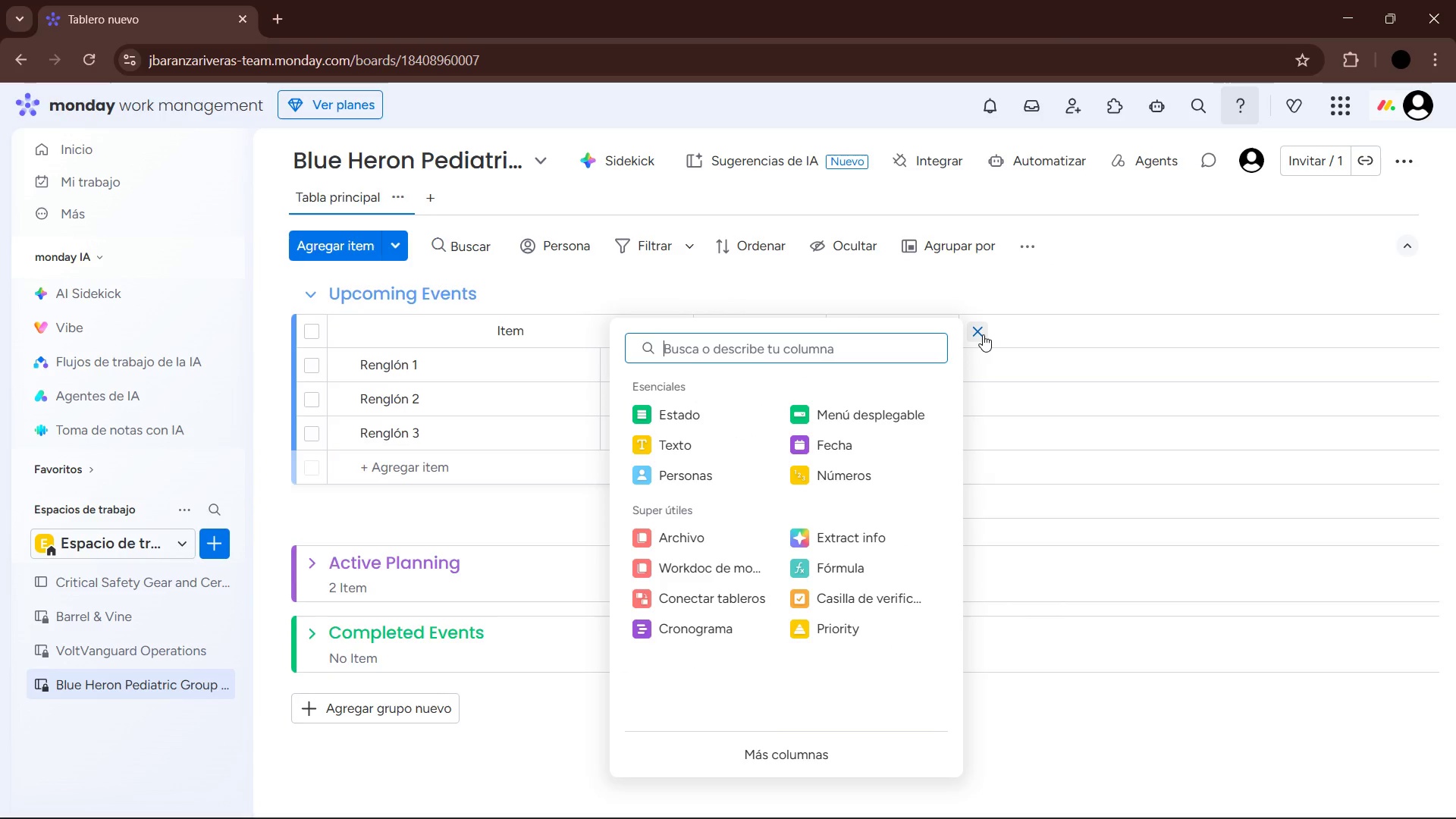 
wait(5.09)
 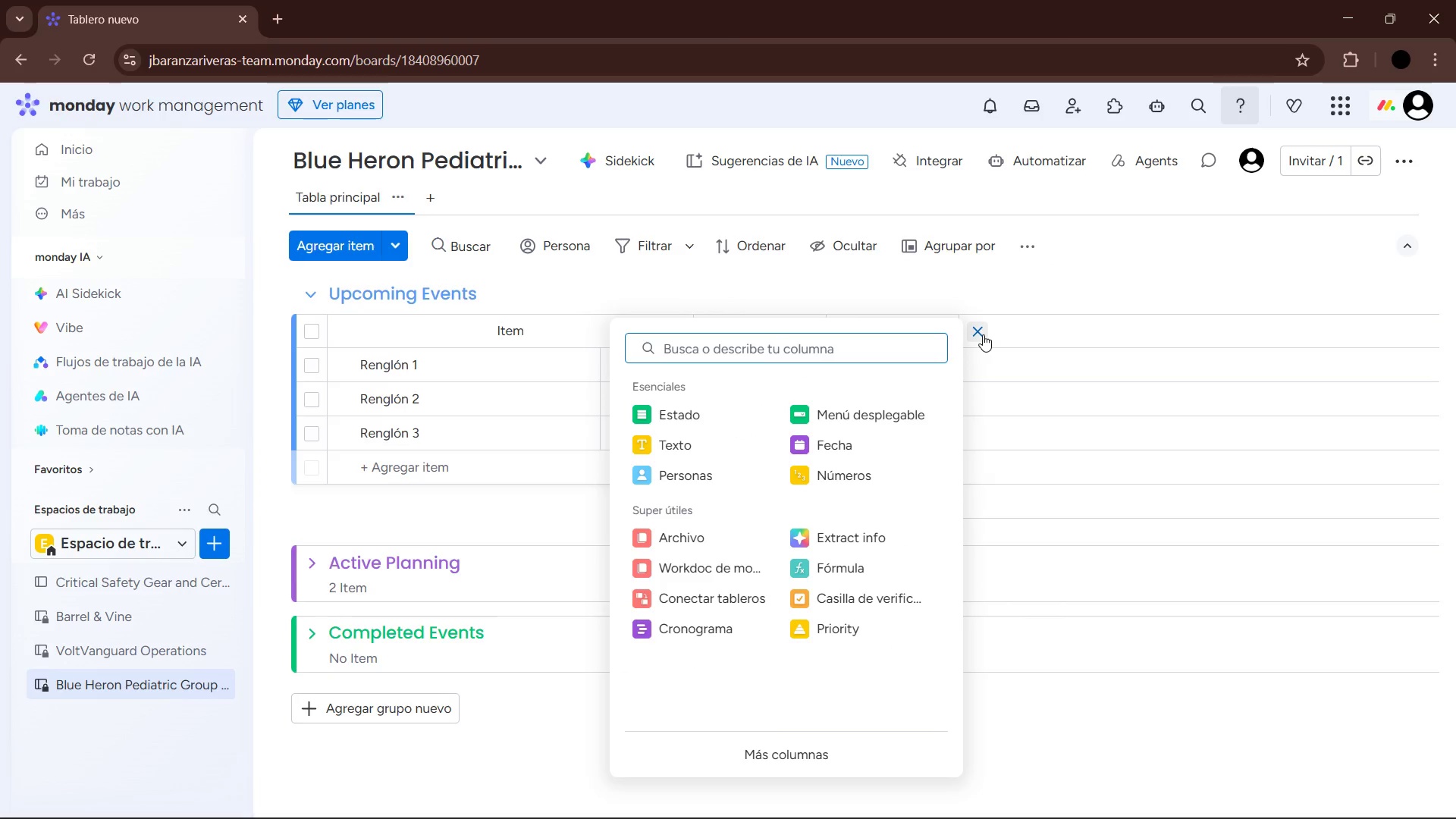 
left_click([864, 479])
 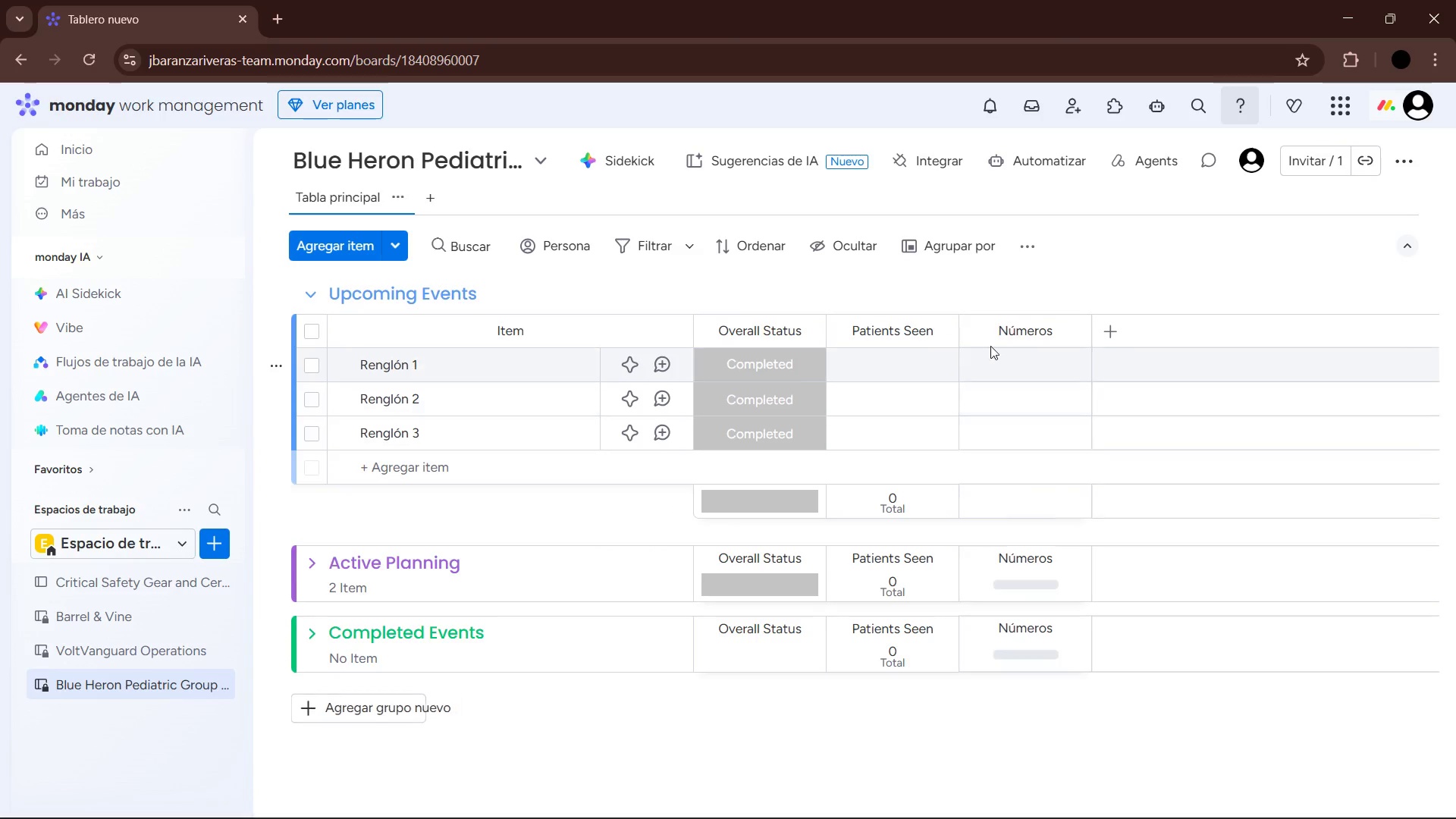 
left_click([1034, 333])
 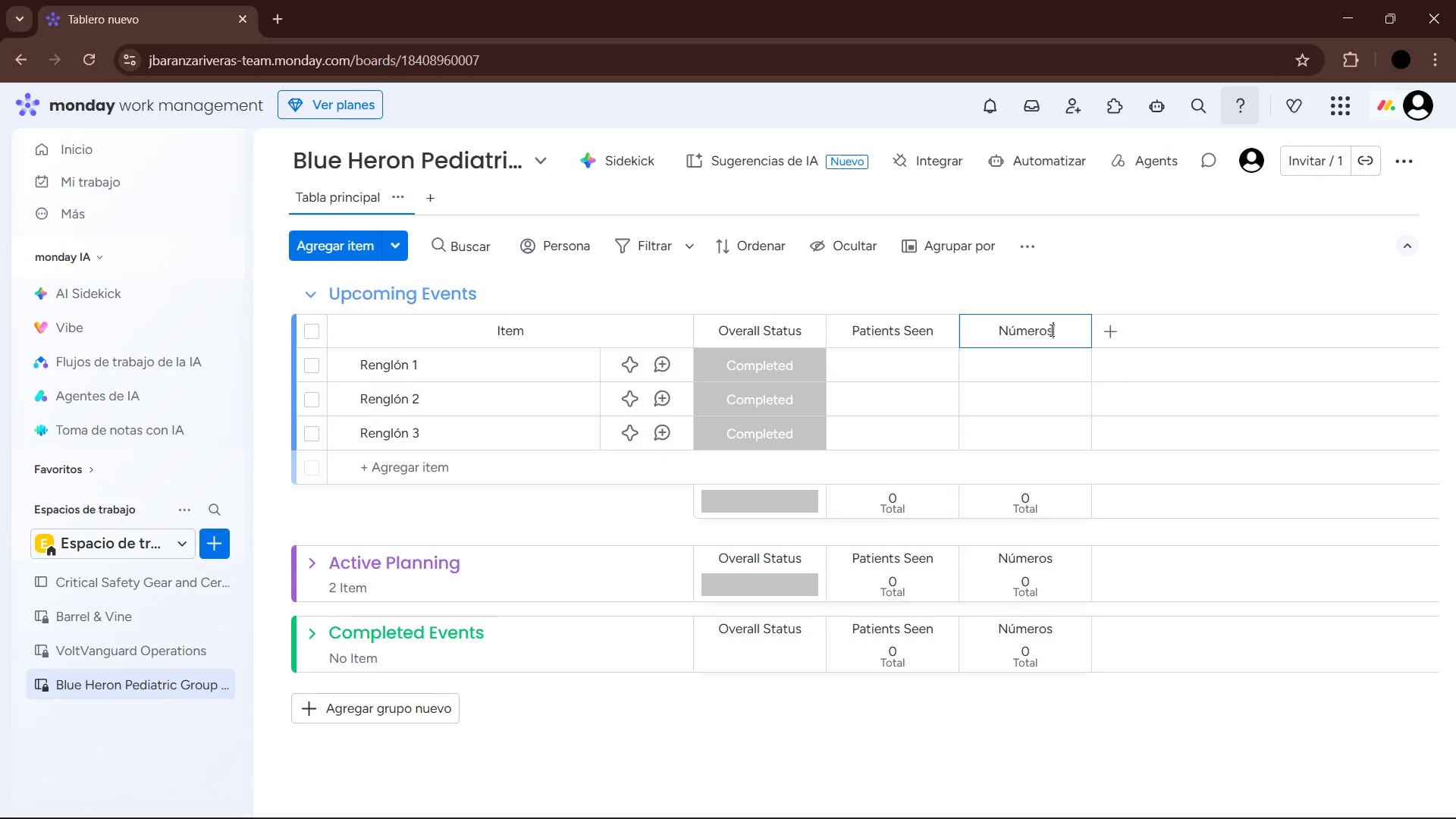 
left_click_drag(start_coordinate=[1050, 330], to_coordinate=[973, 334])
 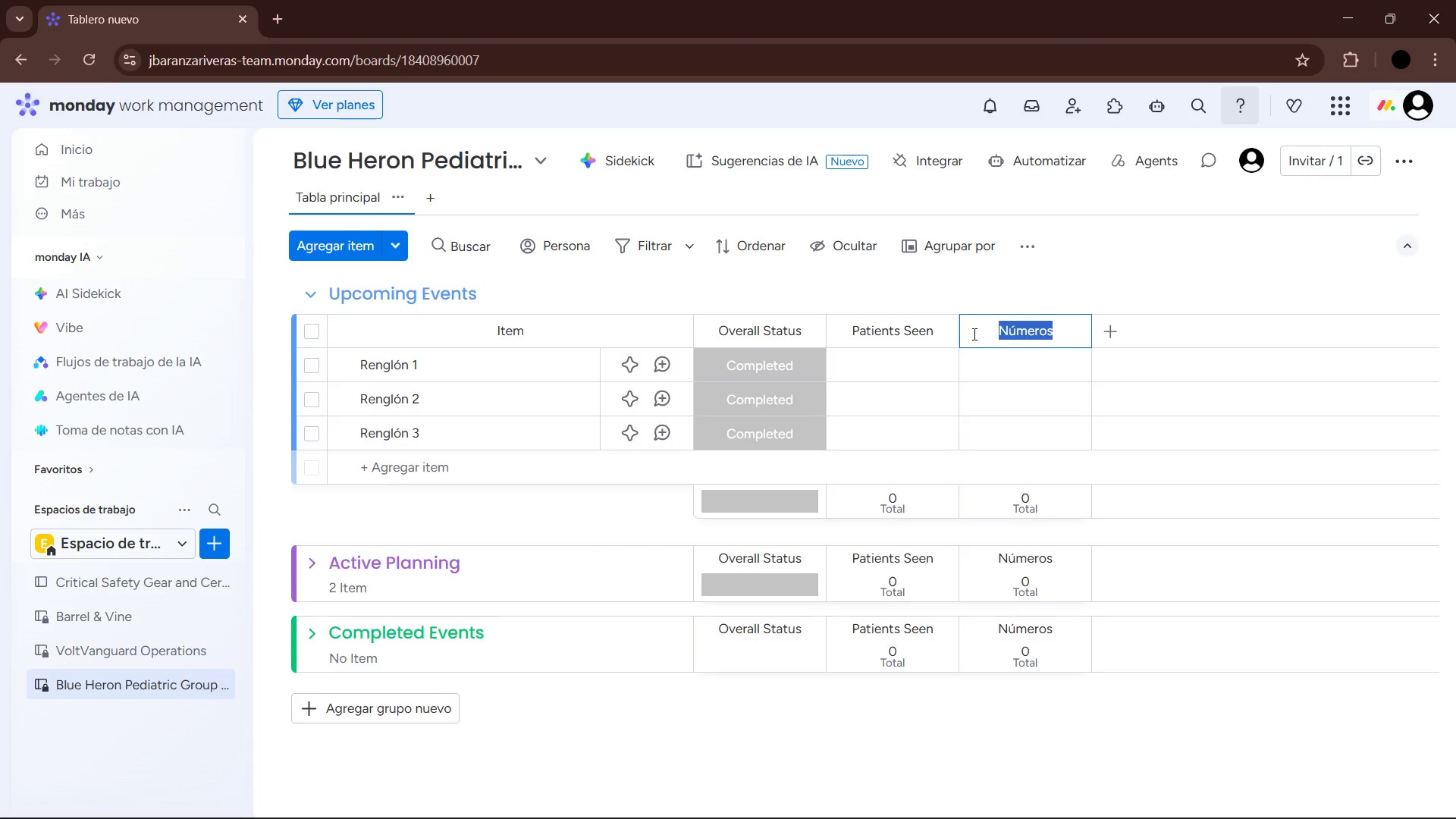 
type(FAollow Up Schedue)
key(Backspace)
type(le)
 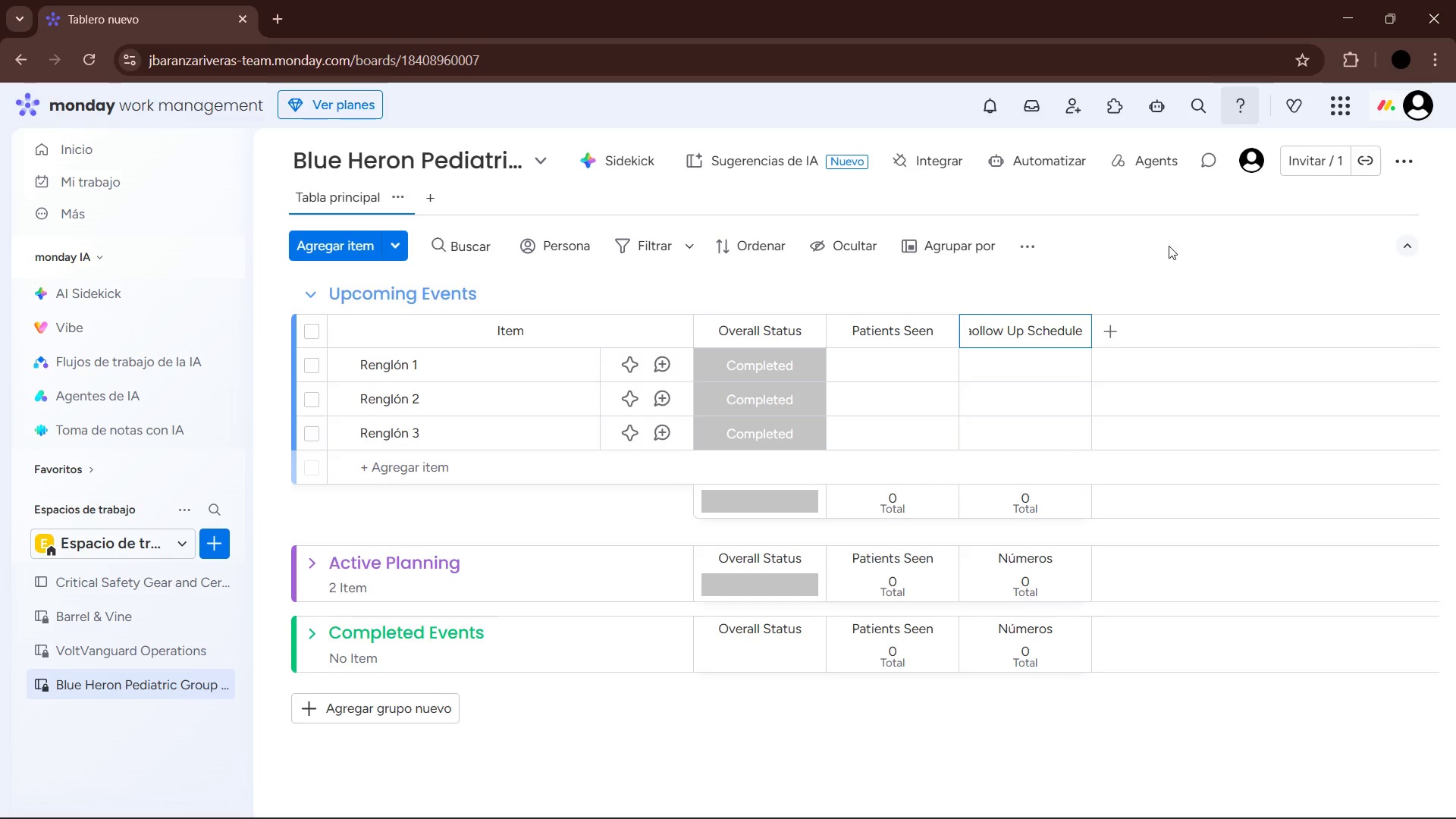 
left_click([1144, 292])
 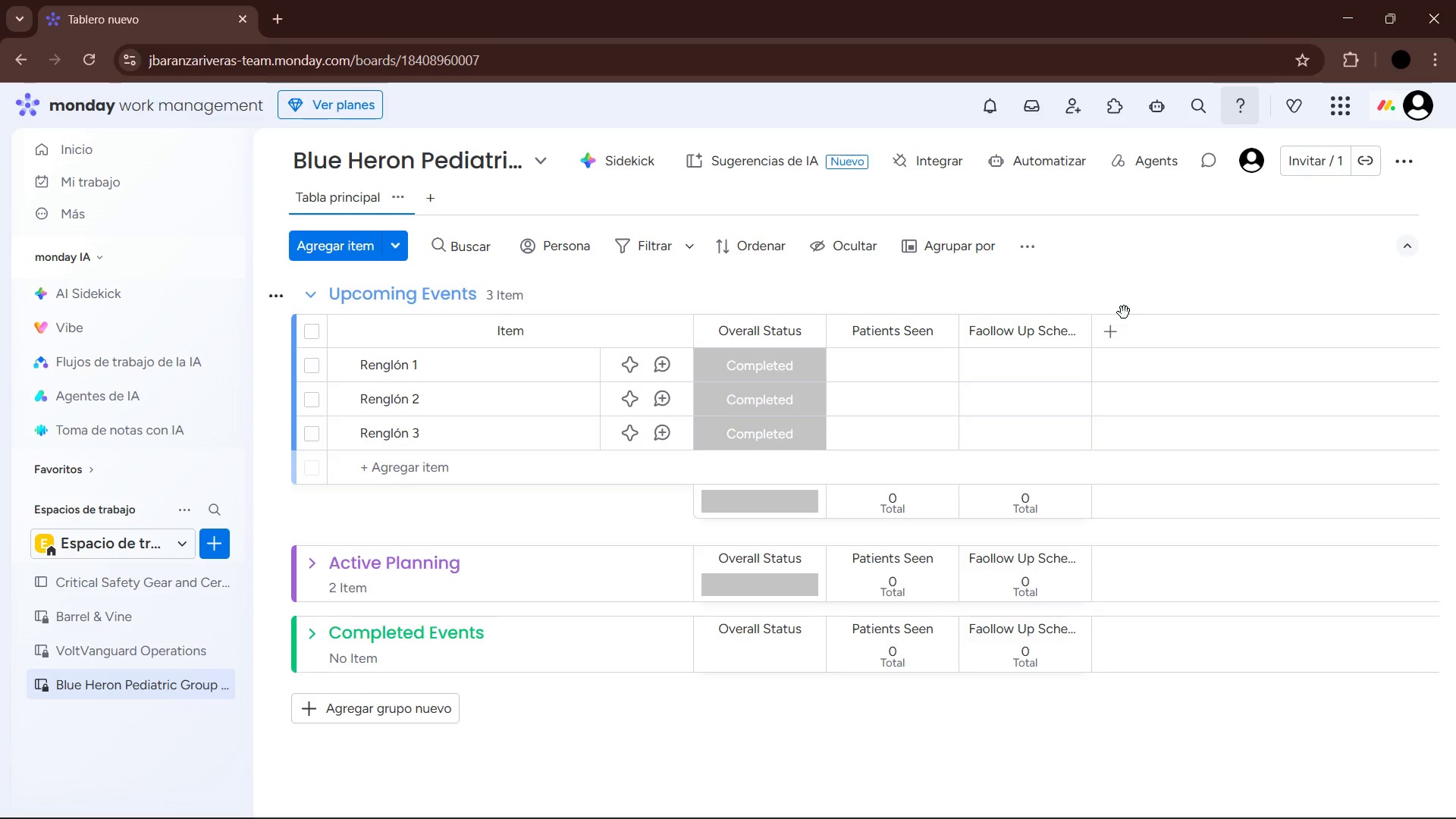 
left_click([1039, 335])
 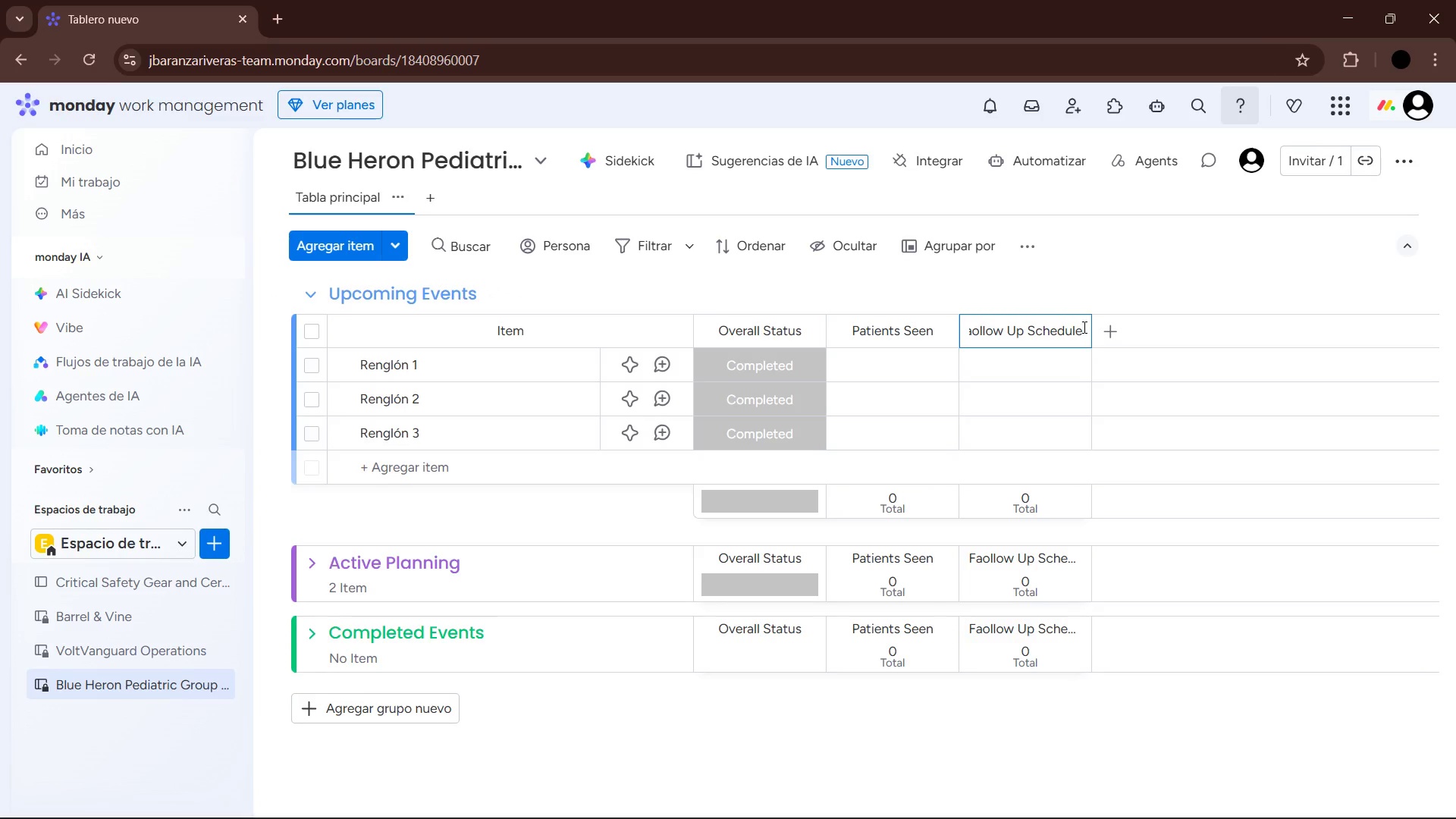 
key(D)
 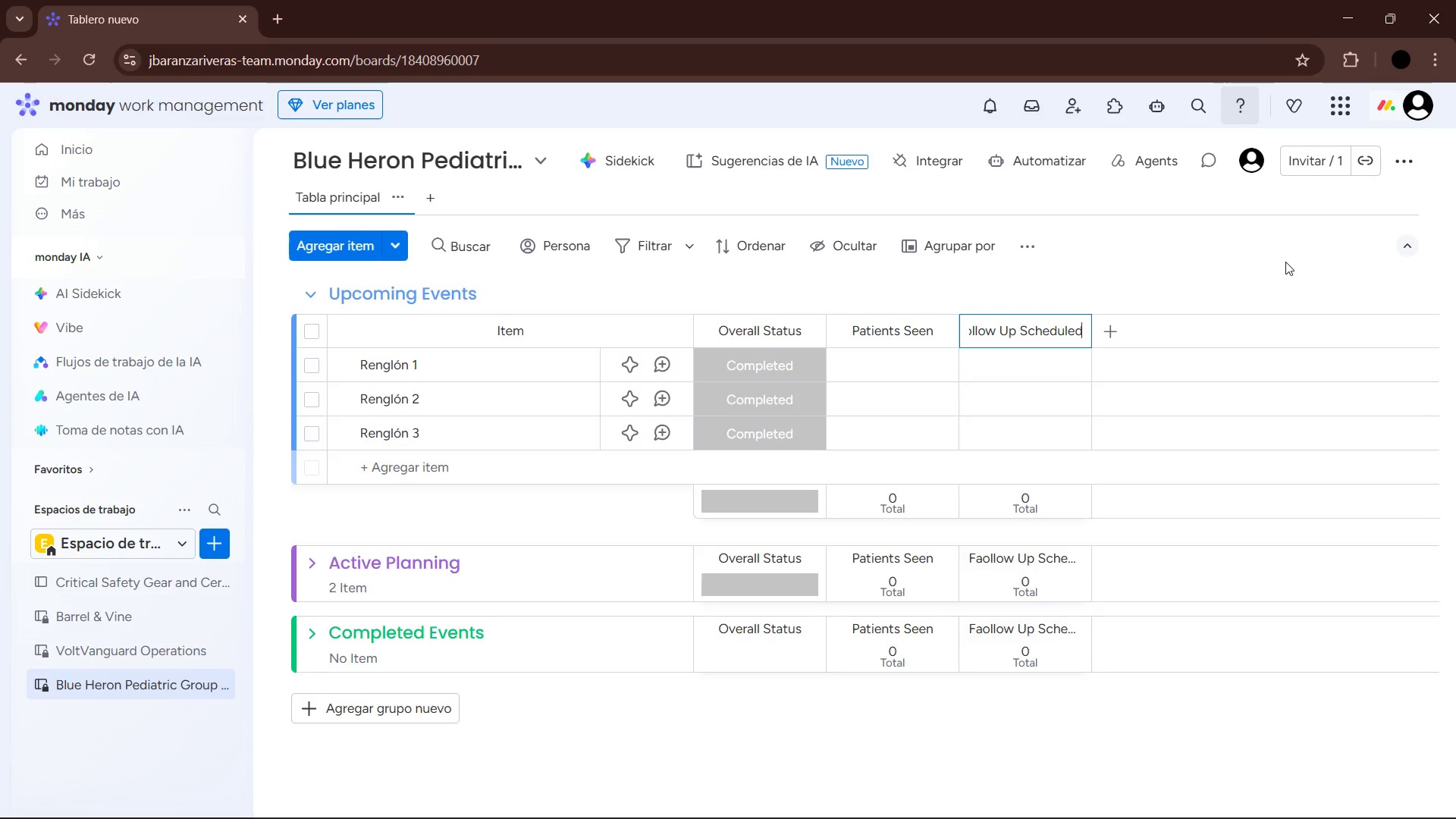 
left_click([1265, 268])
 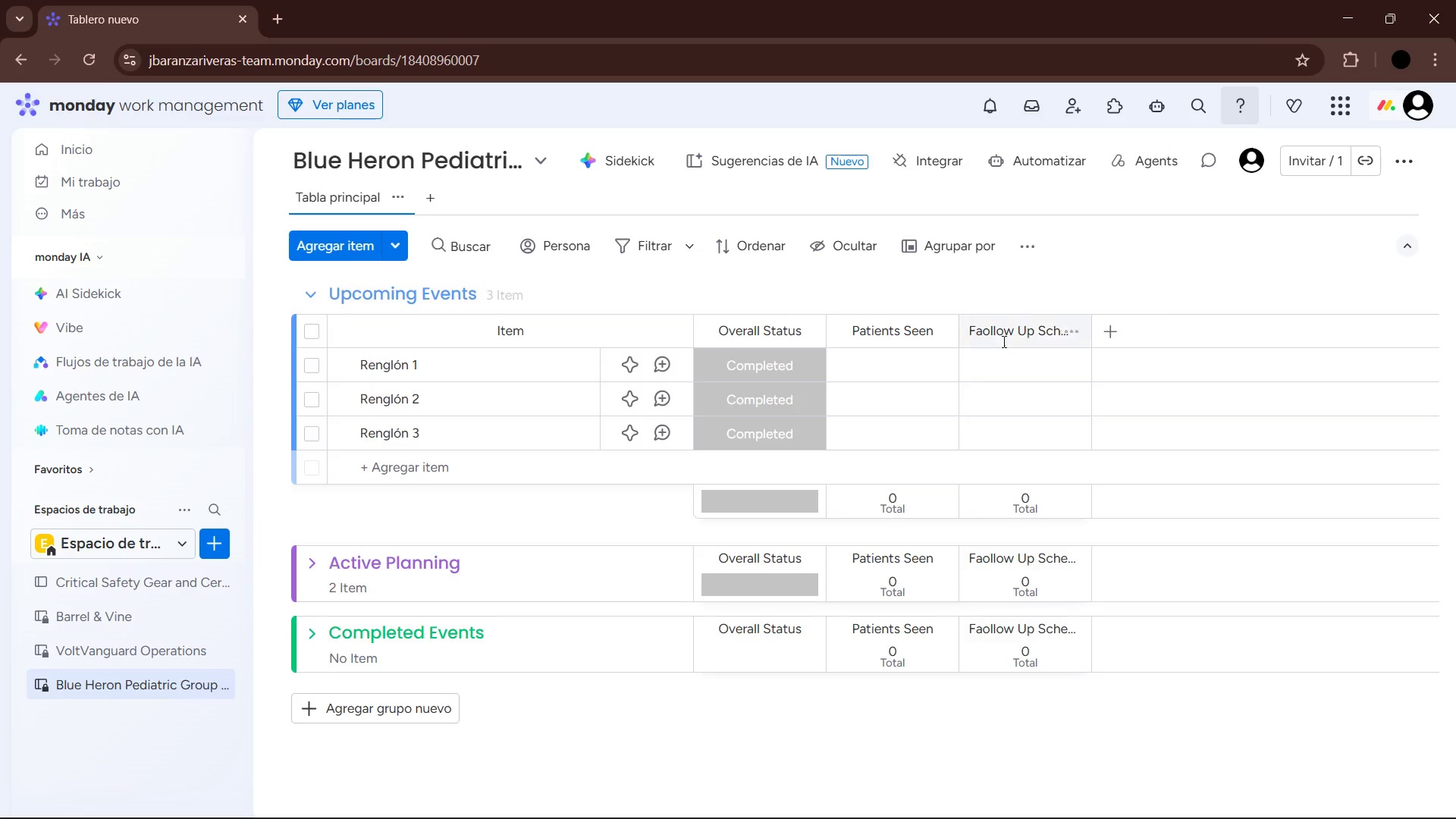 
left_click([997, 336])
 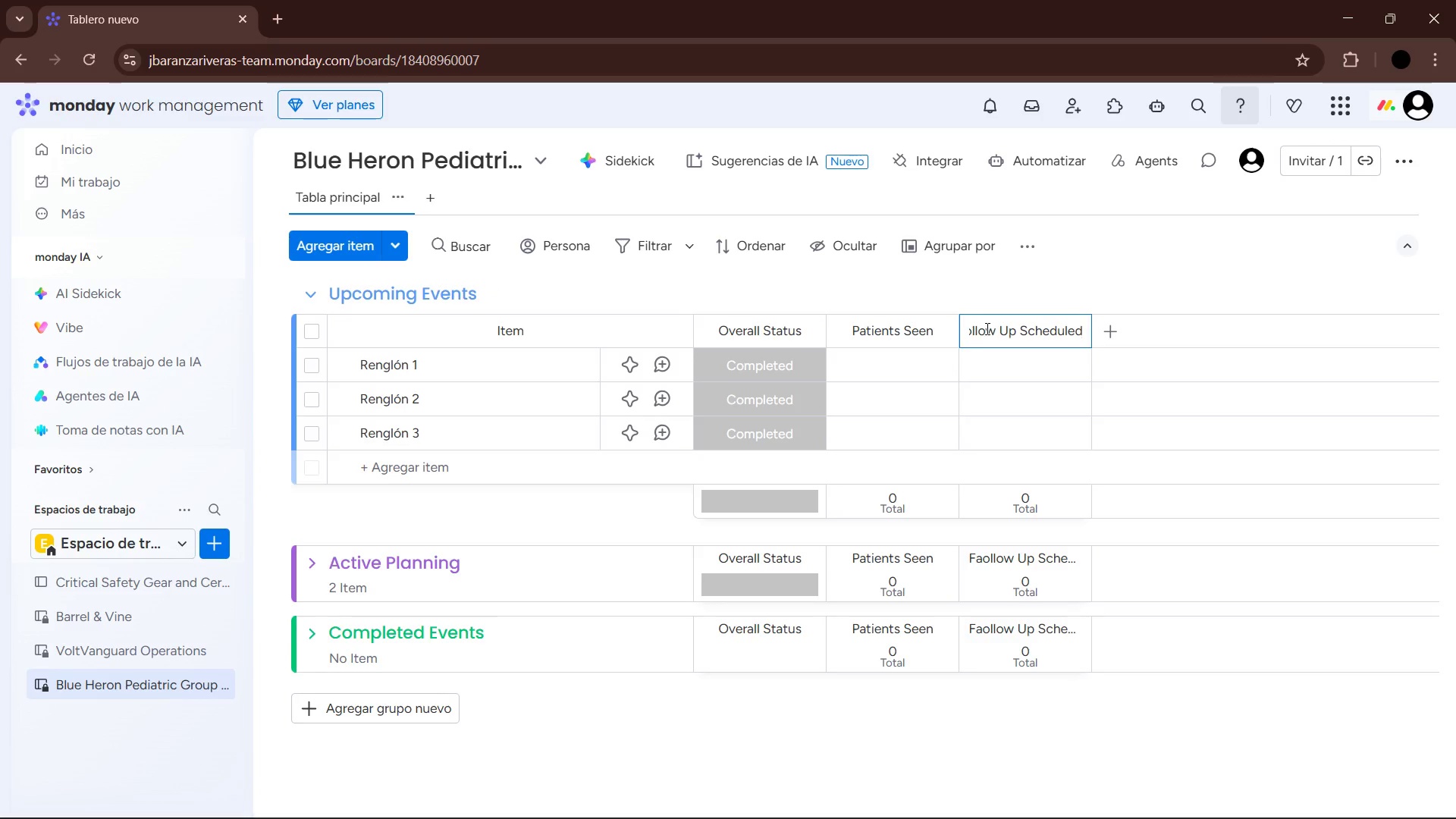 
left_click([982, 333])
 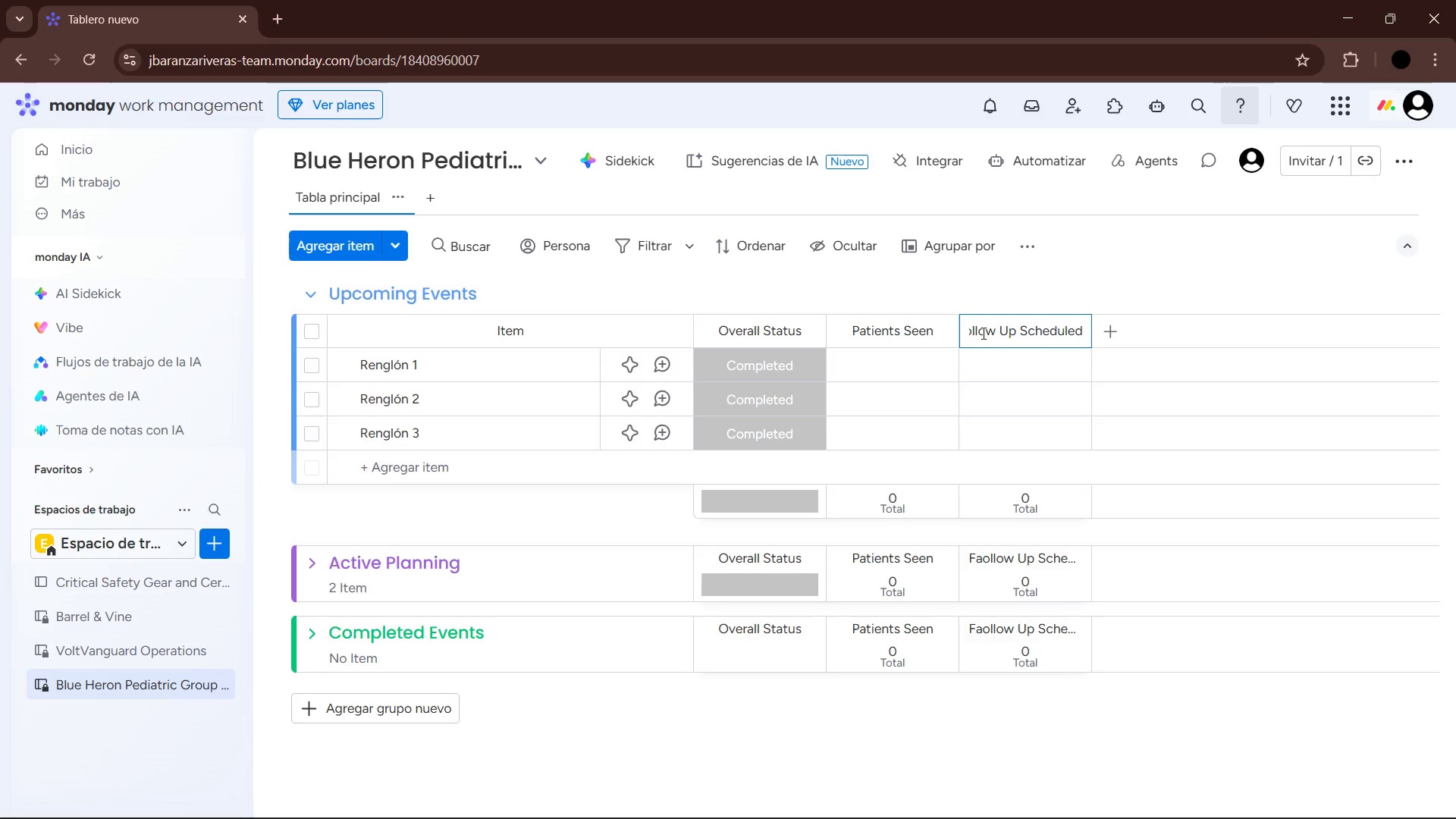 
key(ArrowLeft)
 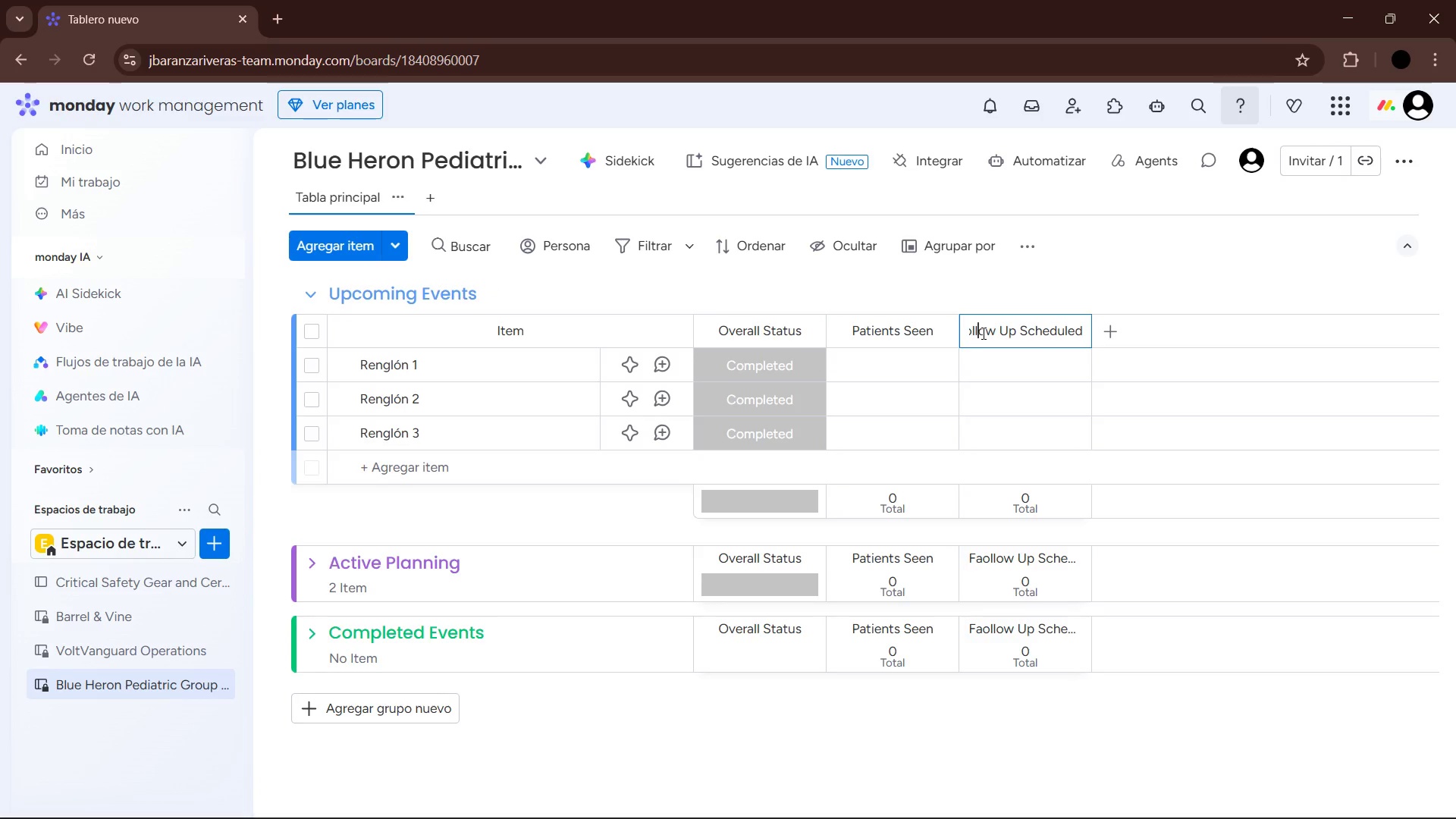 
key(ArrowLeft)
 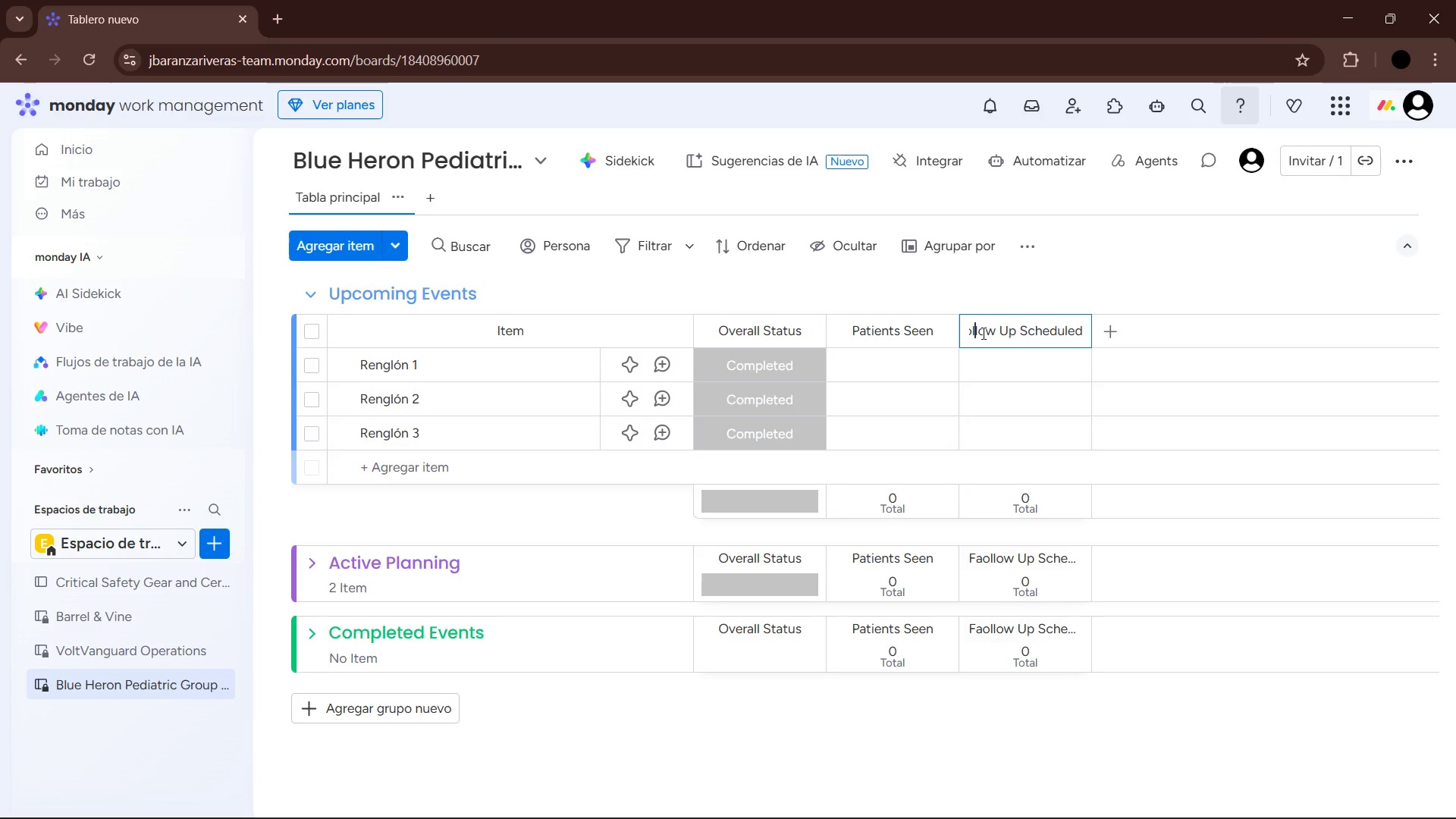 
key(ArrowLeft)
 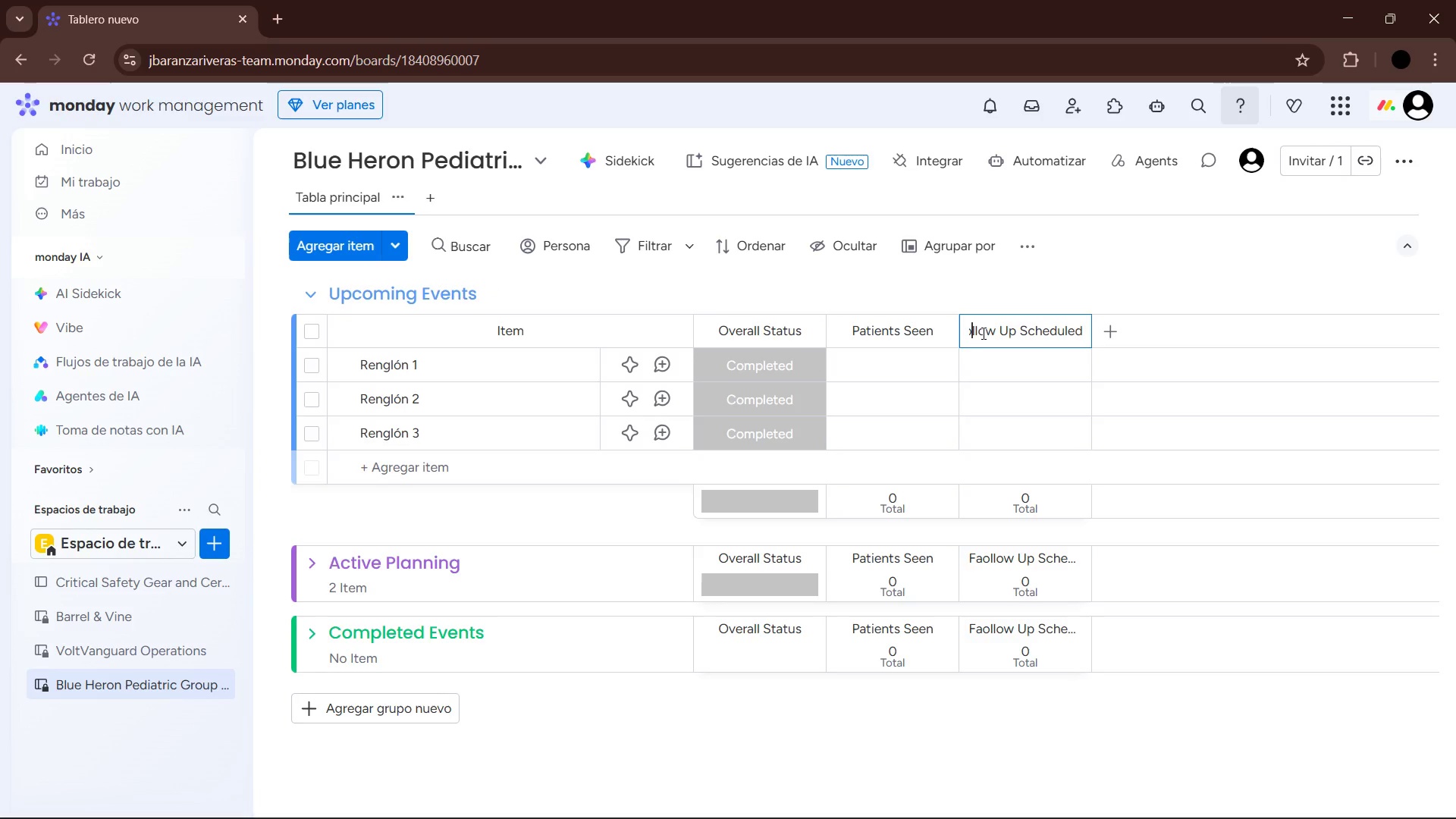 
key(ArrowLeft)
 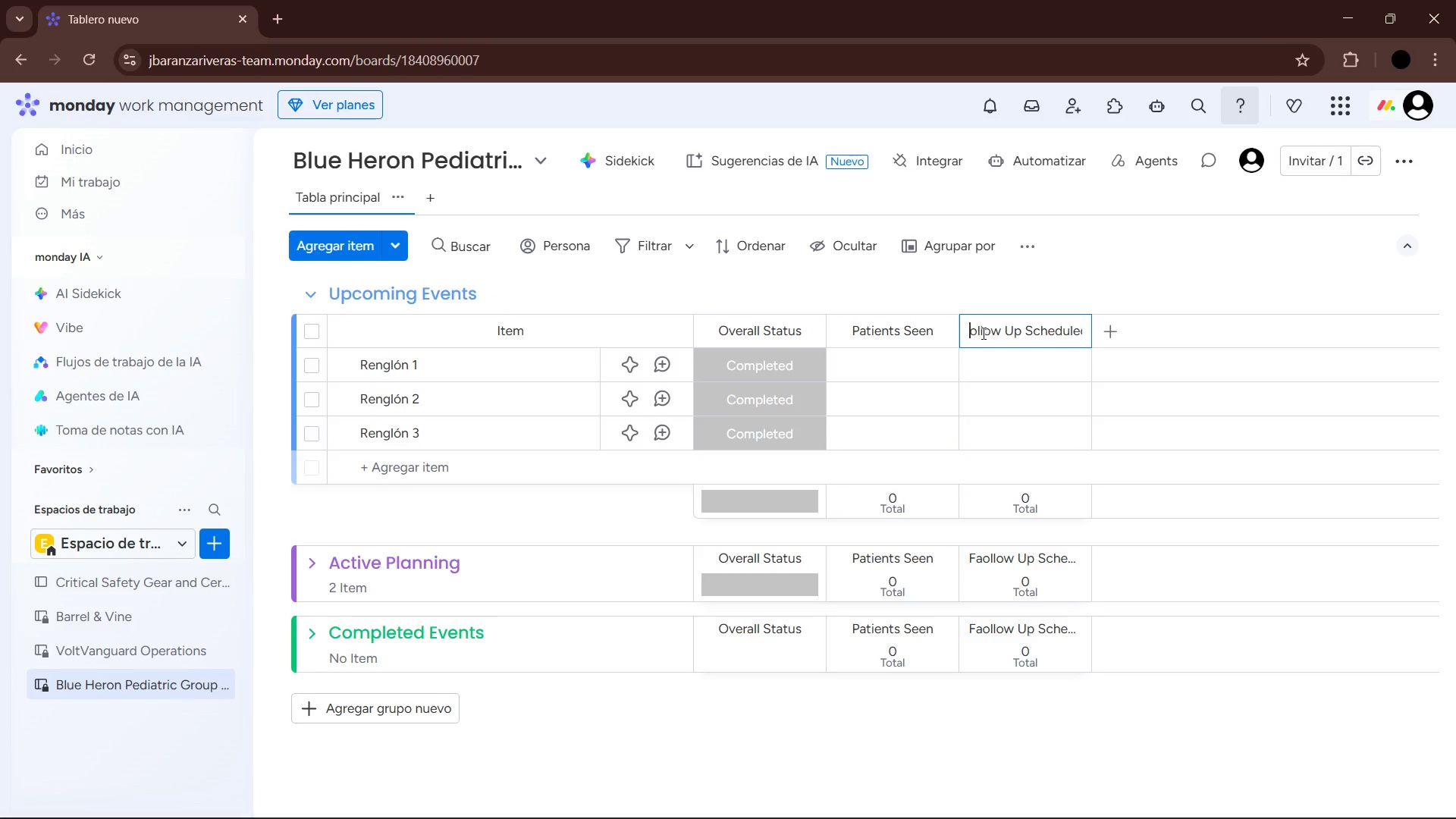 
key(ArrowLeft)
 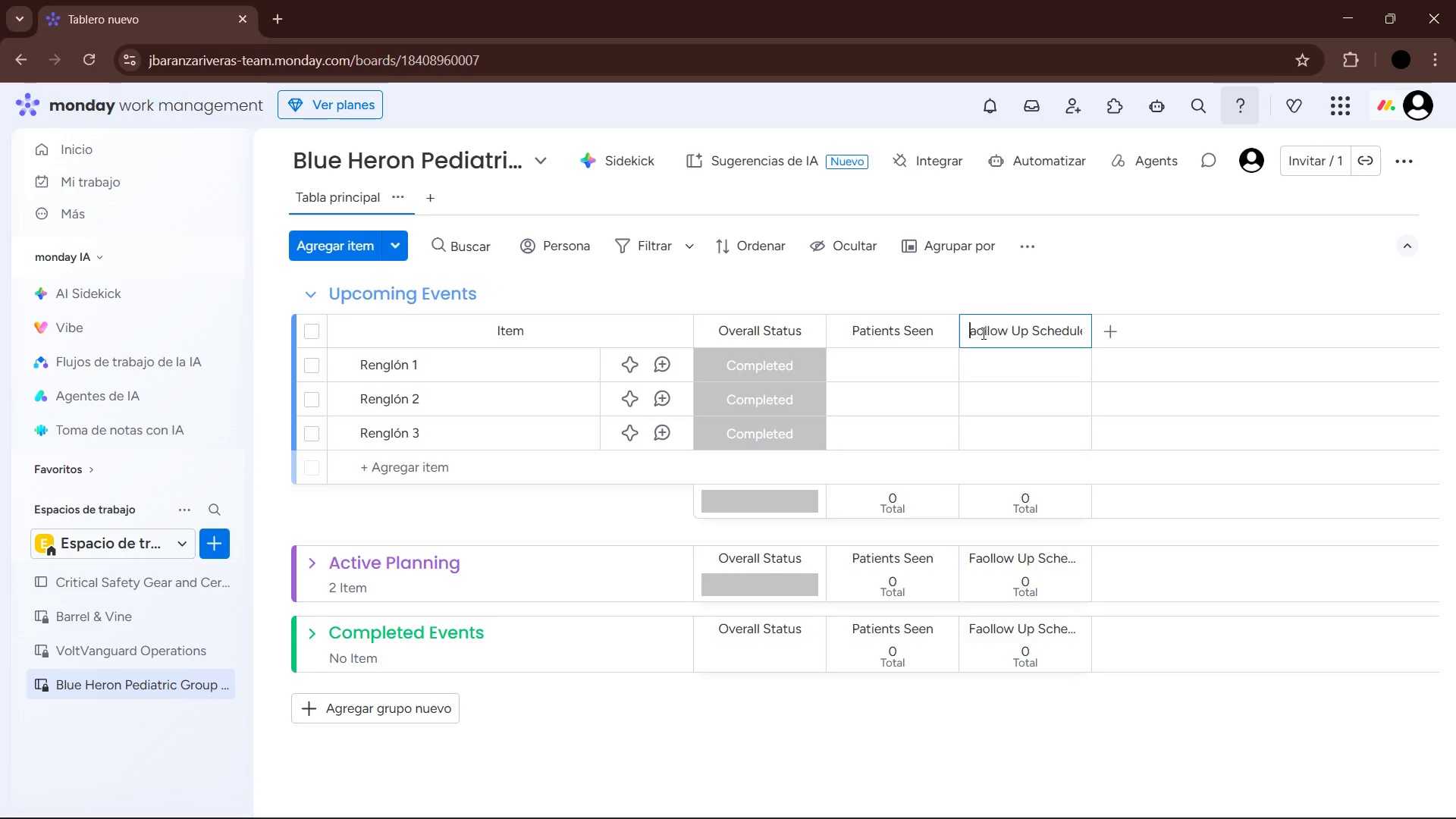 
key(ArrowLeft)
 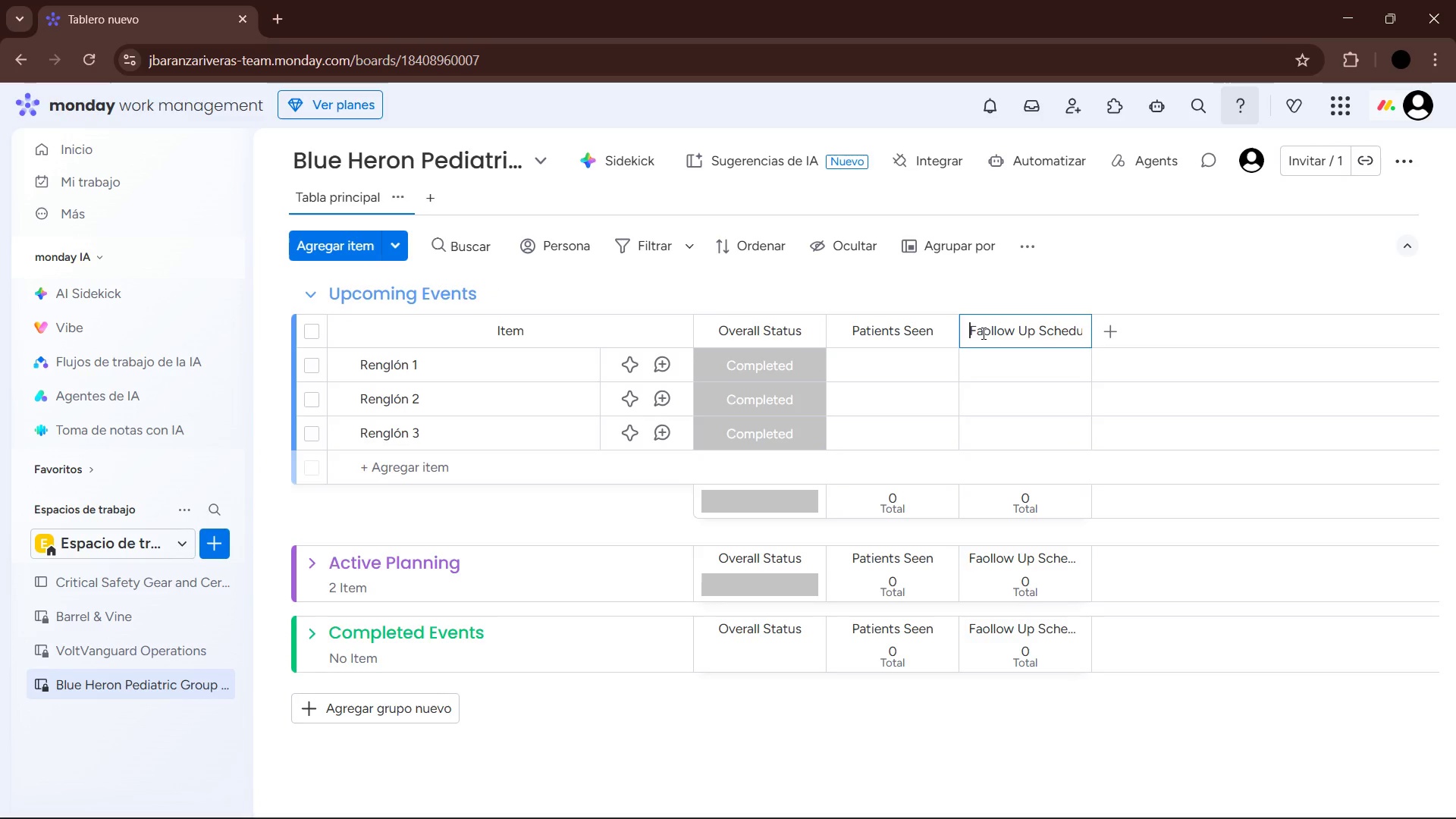 
key(ArrowRight)
 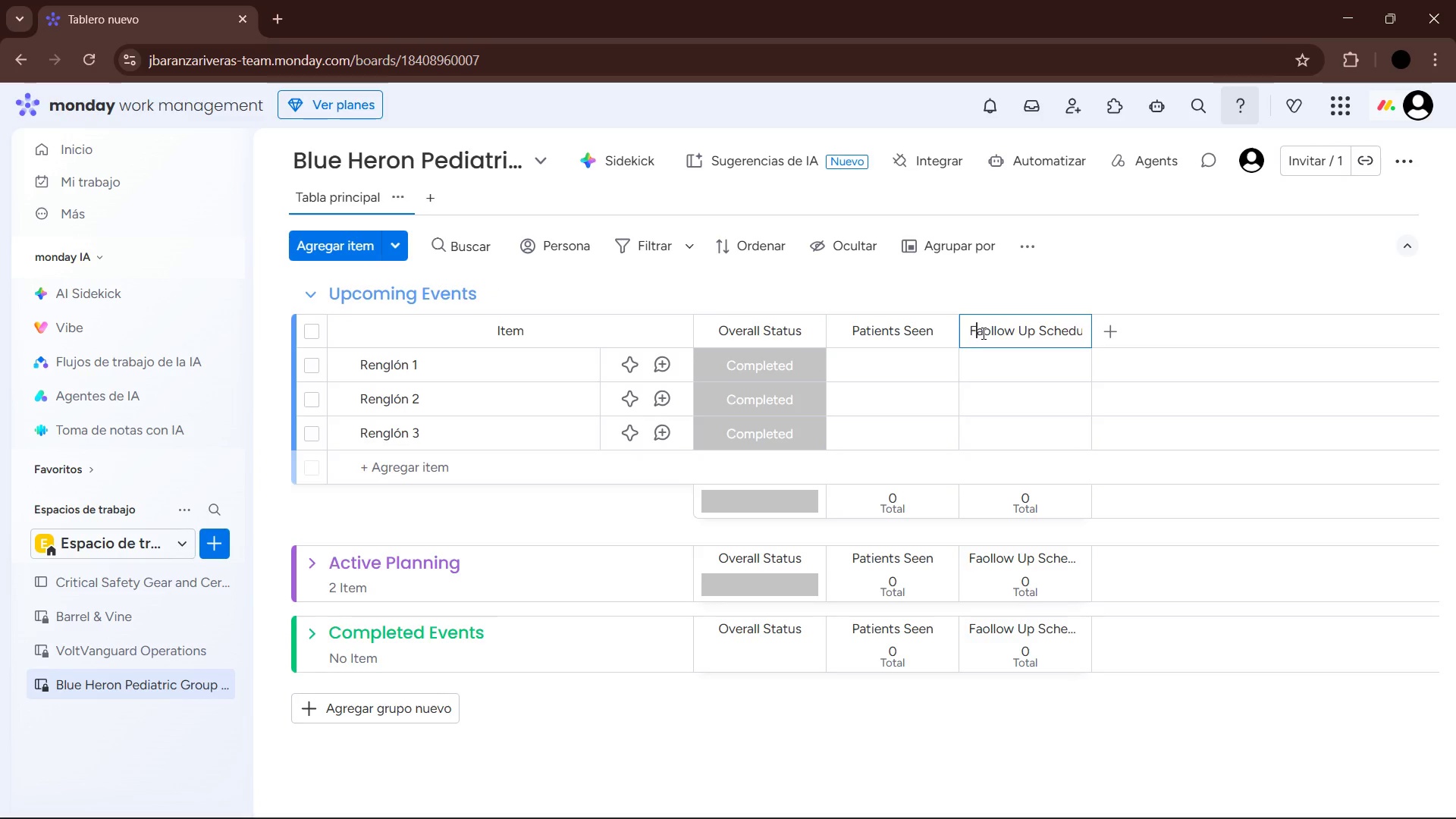 
key(ArrowRight)
 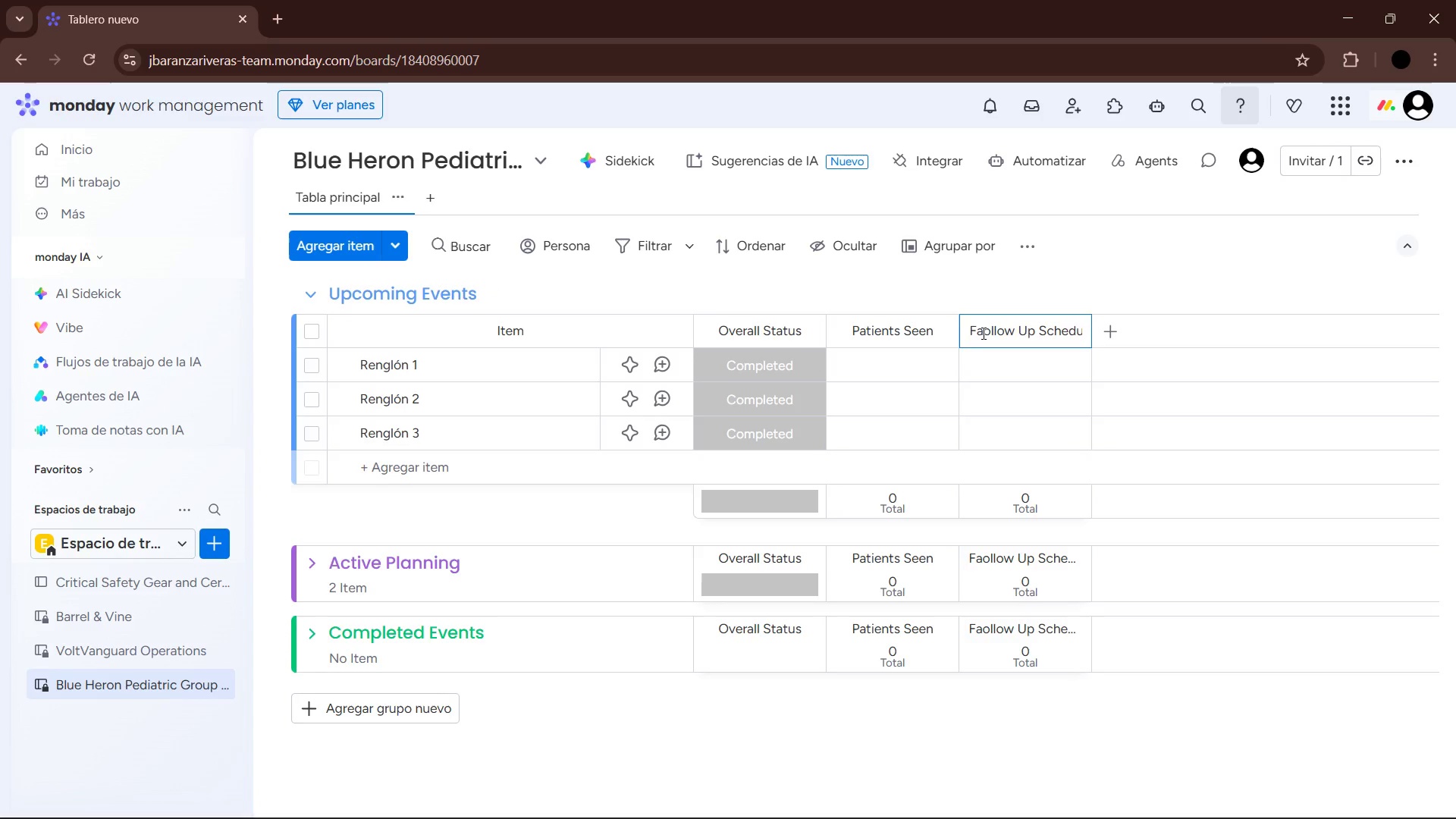 
key(Backspace)
 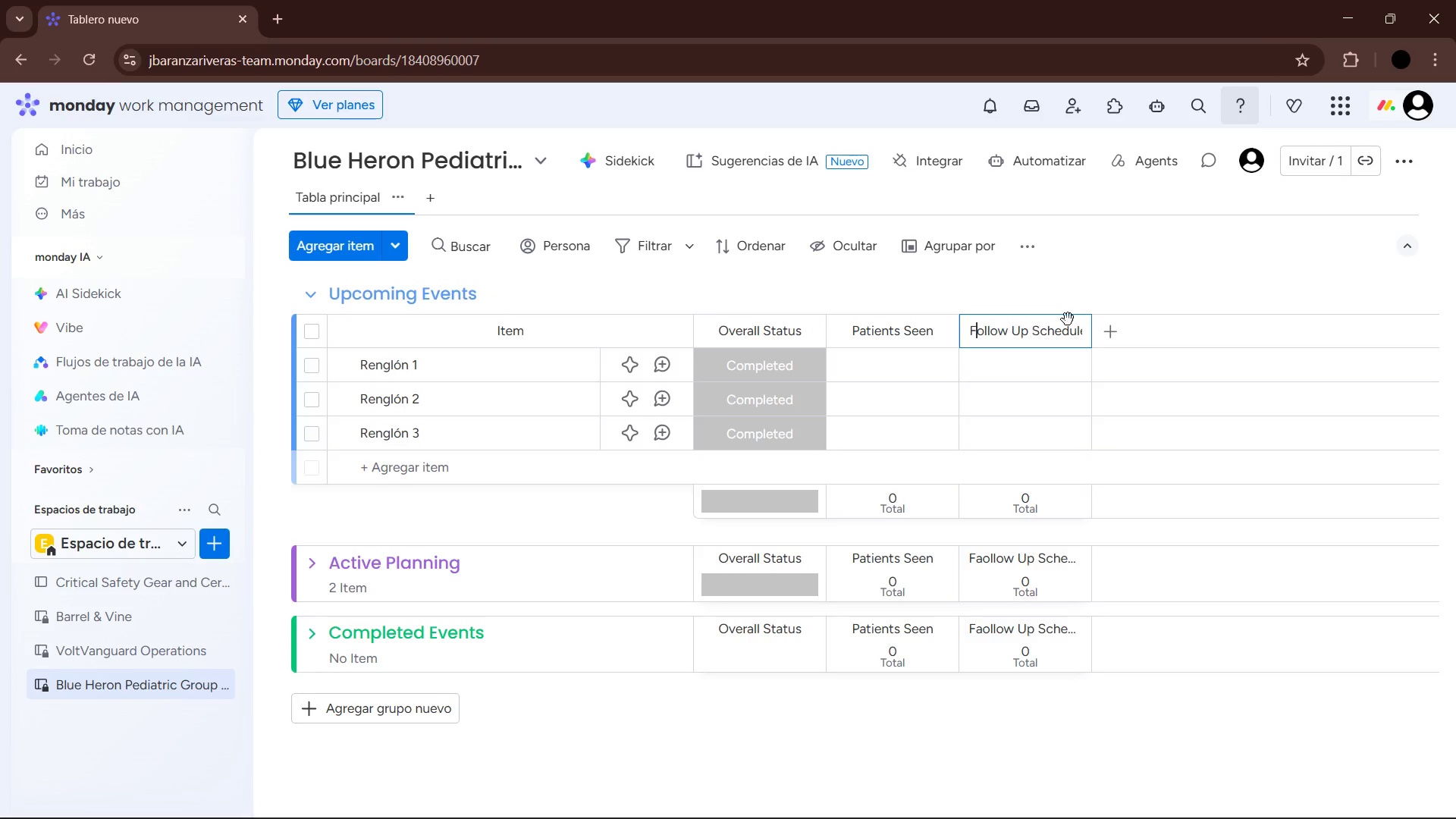 
left_click([1106, 303])
 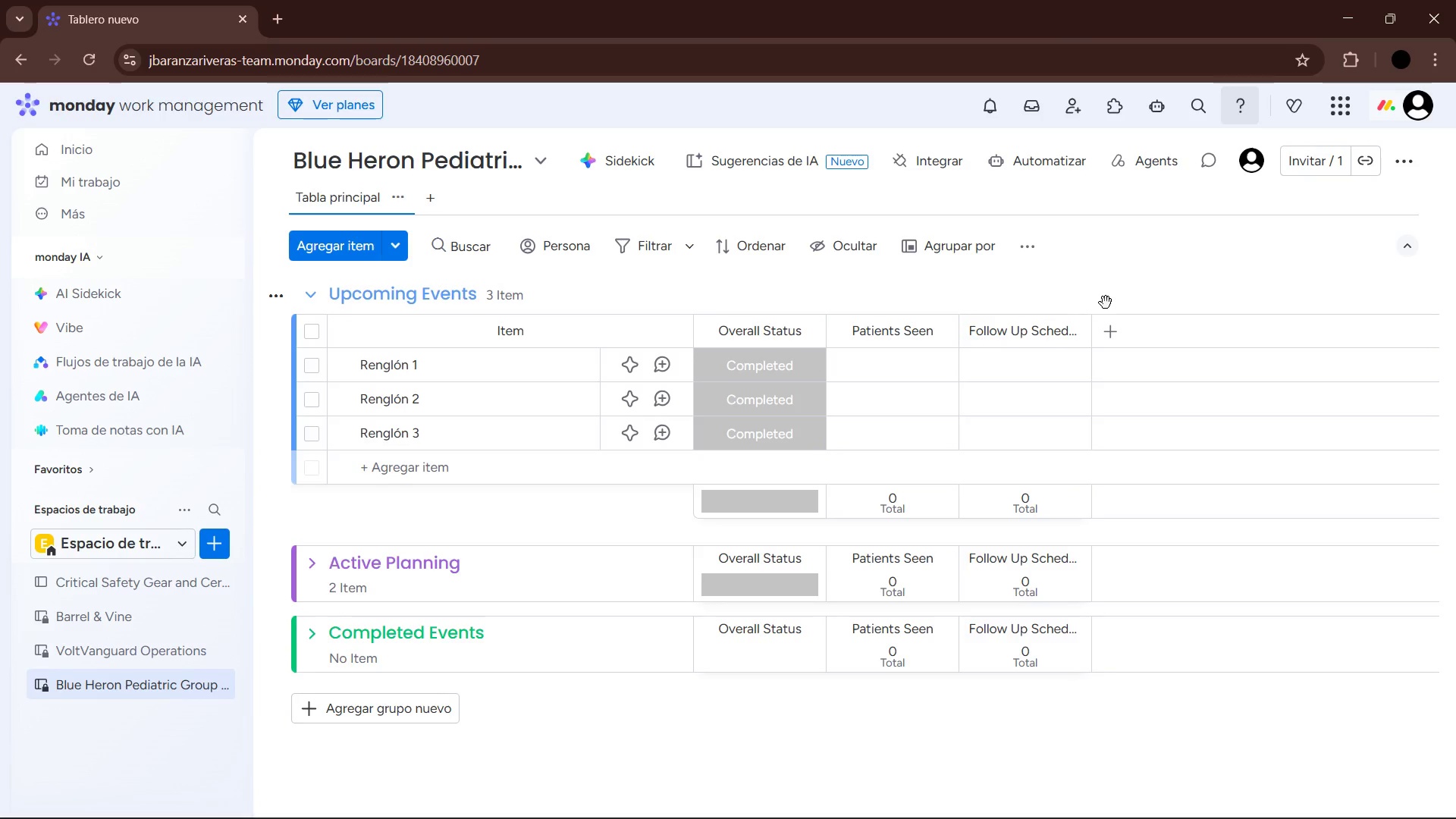 
left_click([1112, 331])
 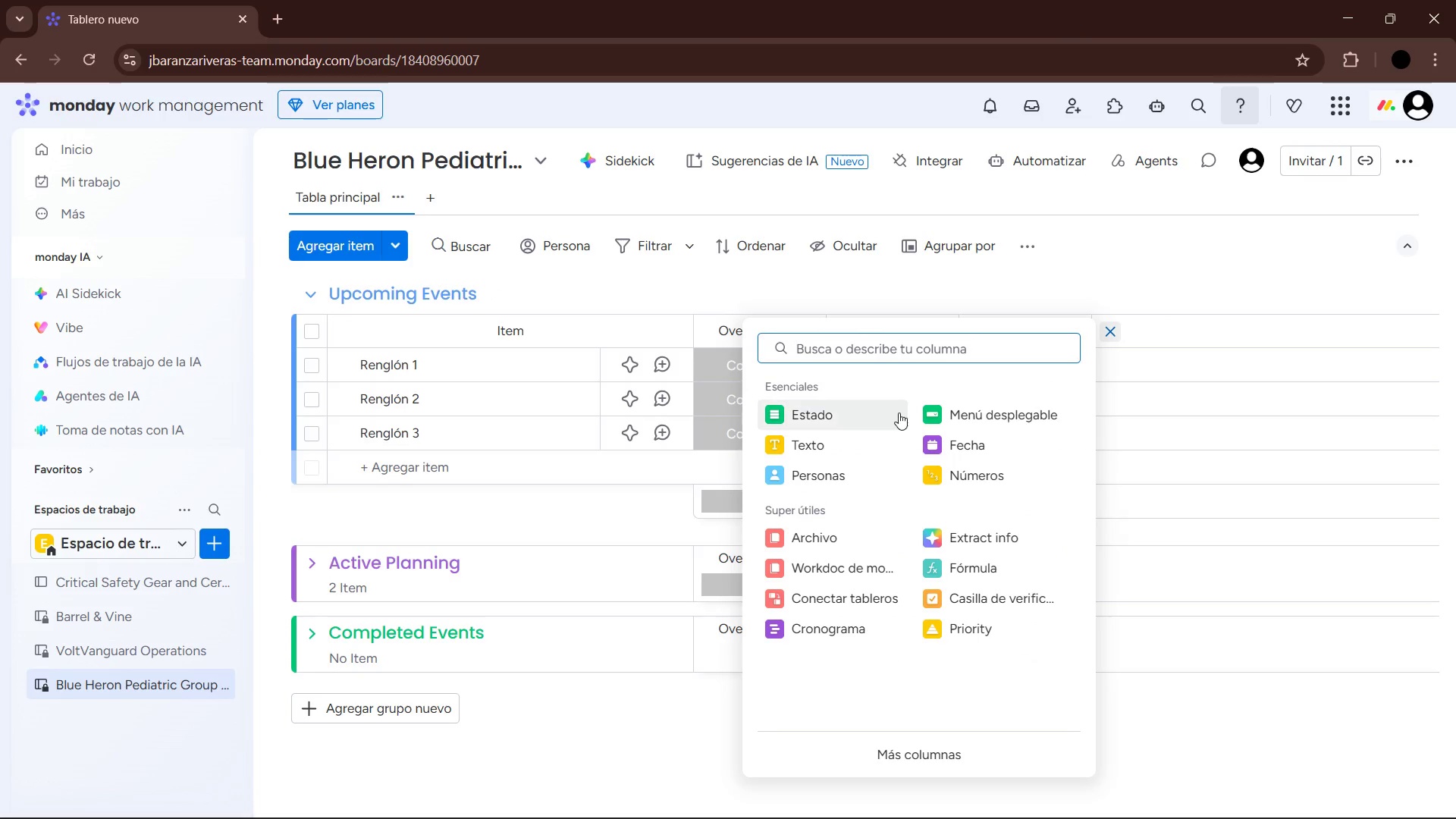 
left_click([874, 419])
 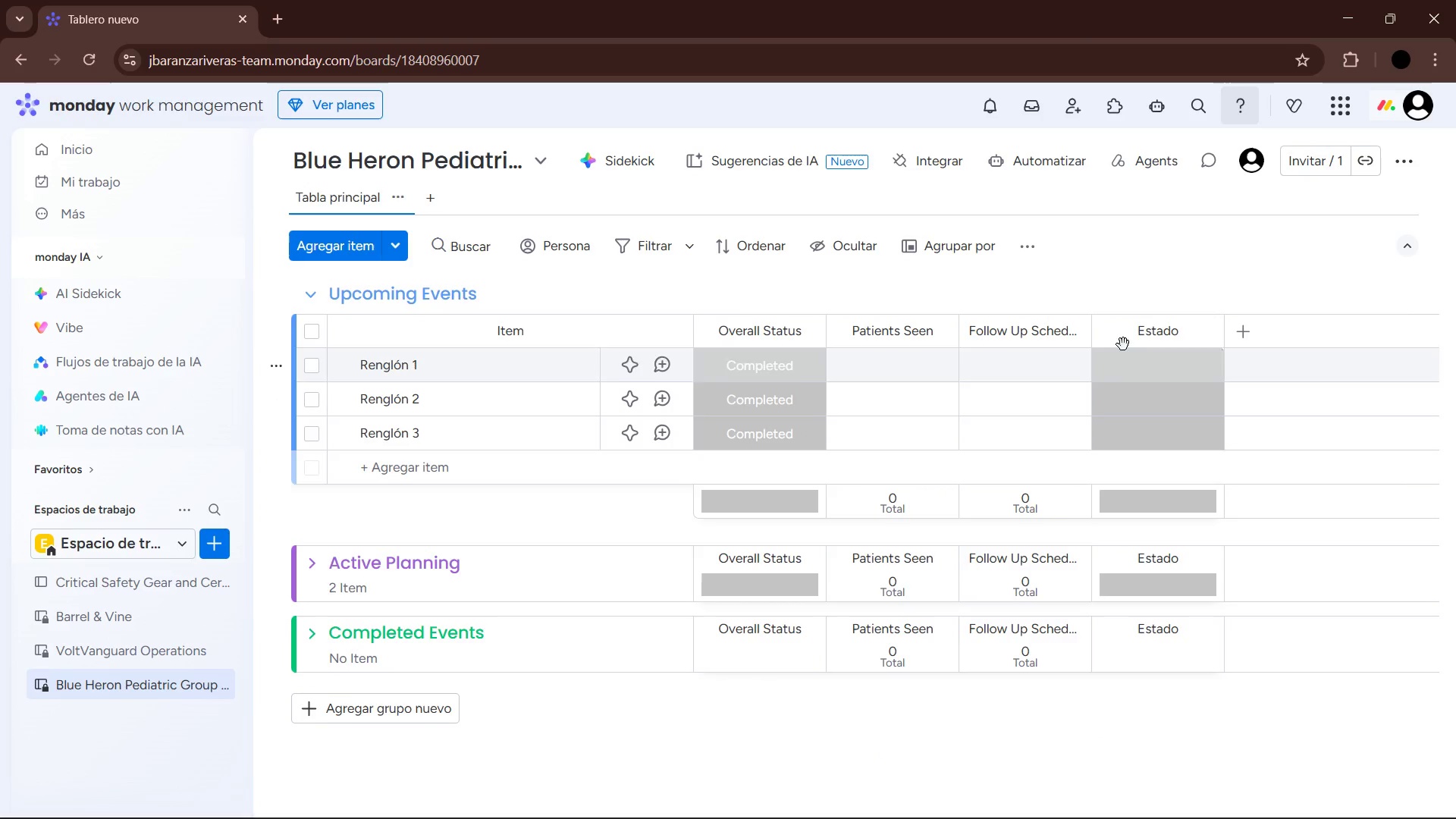 
left_click([1160, 331])
 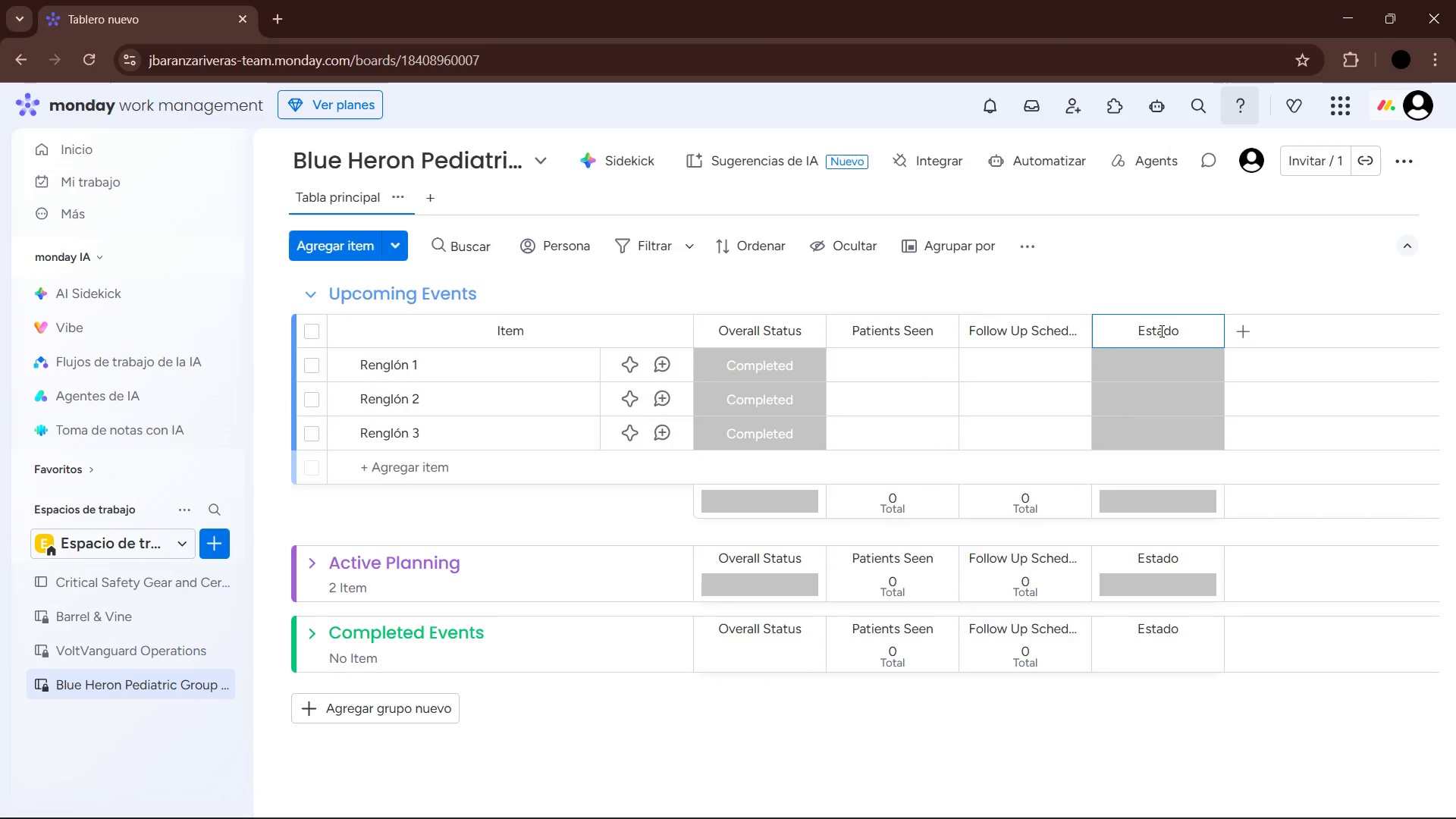 
hold_key(key=Backspace, duration=0.81)
 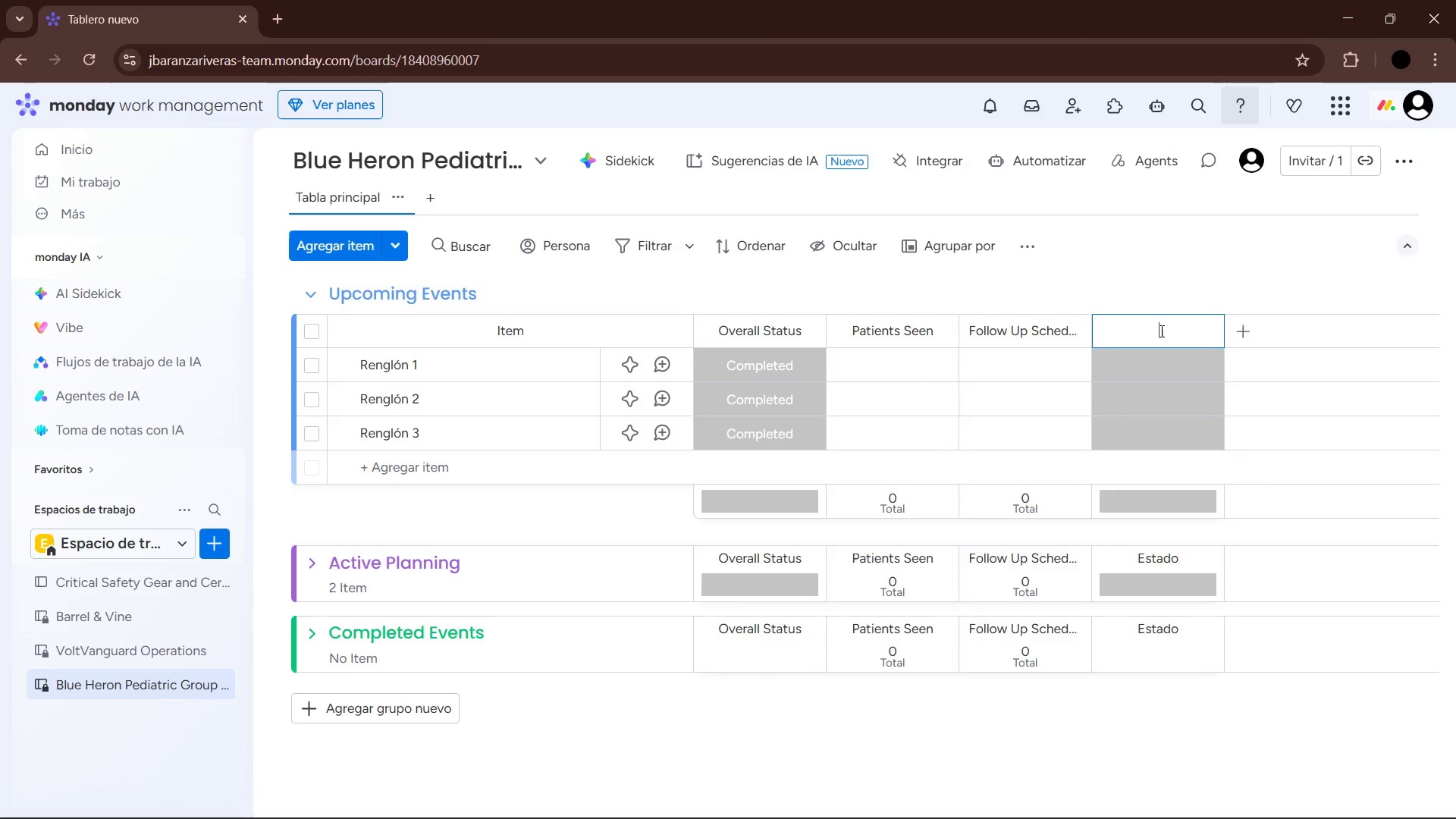 
type(Partne)
 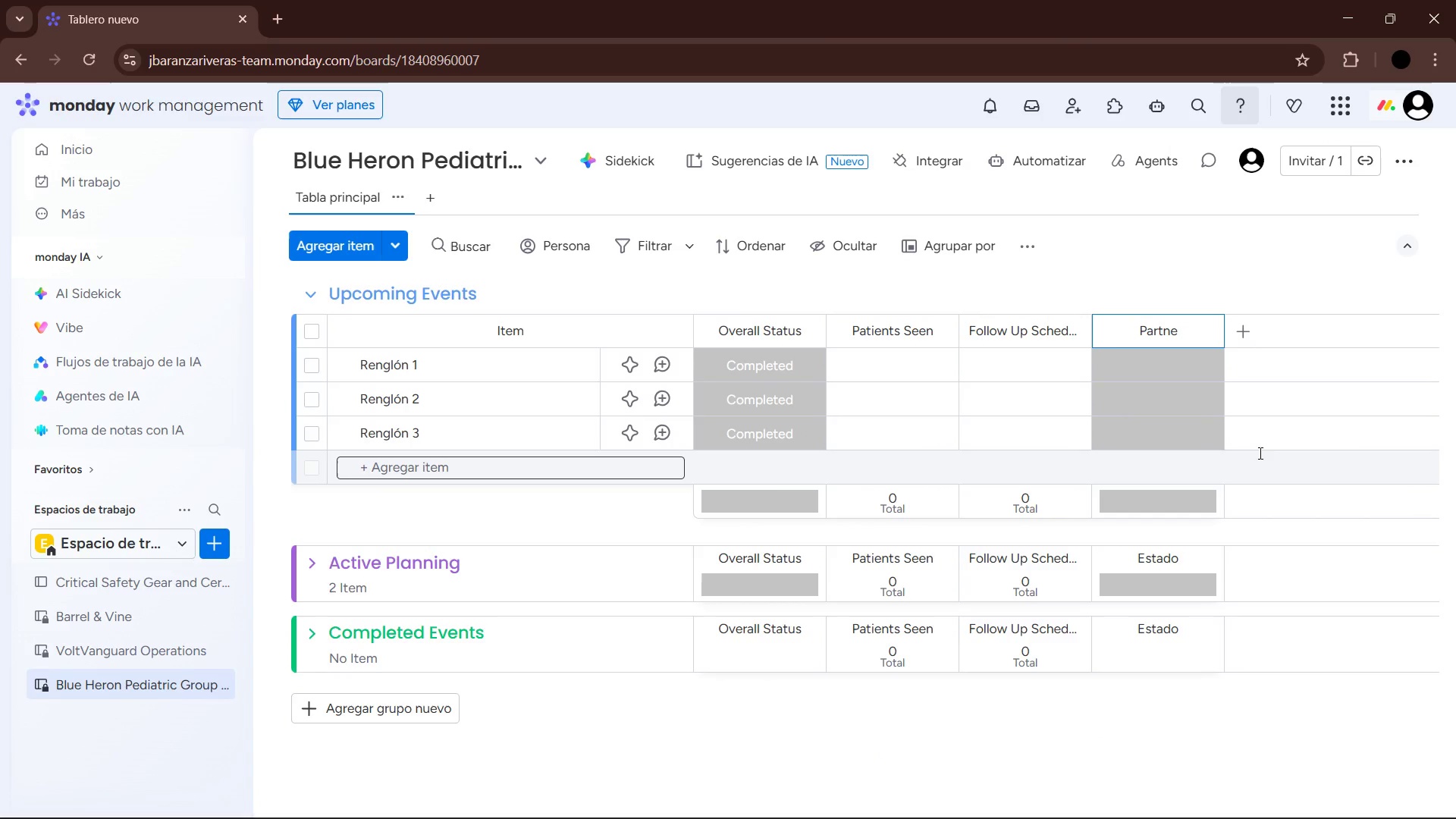 
type(r Category )
 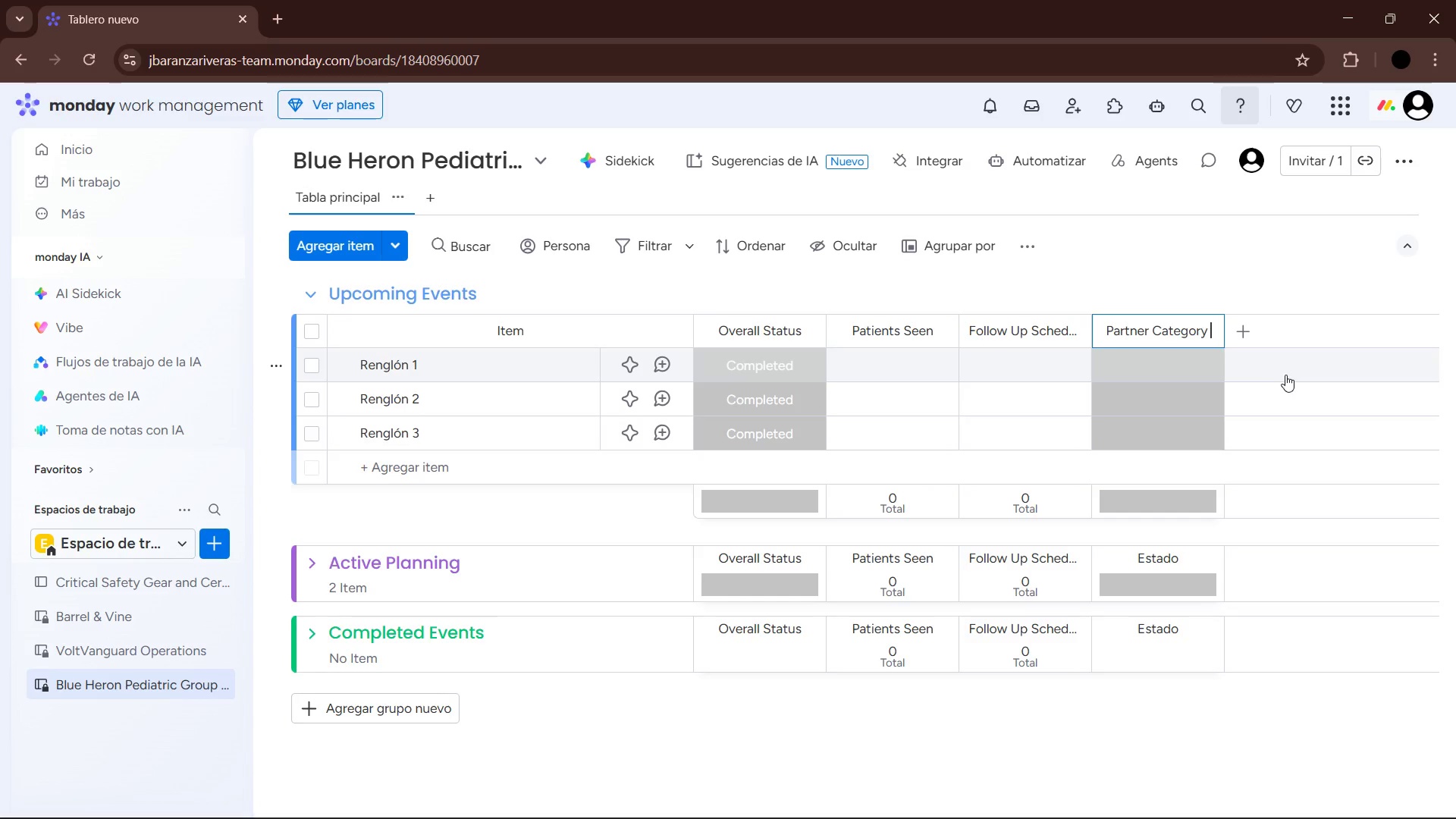 
wait(38.41)
 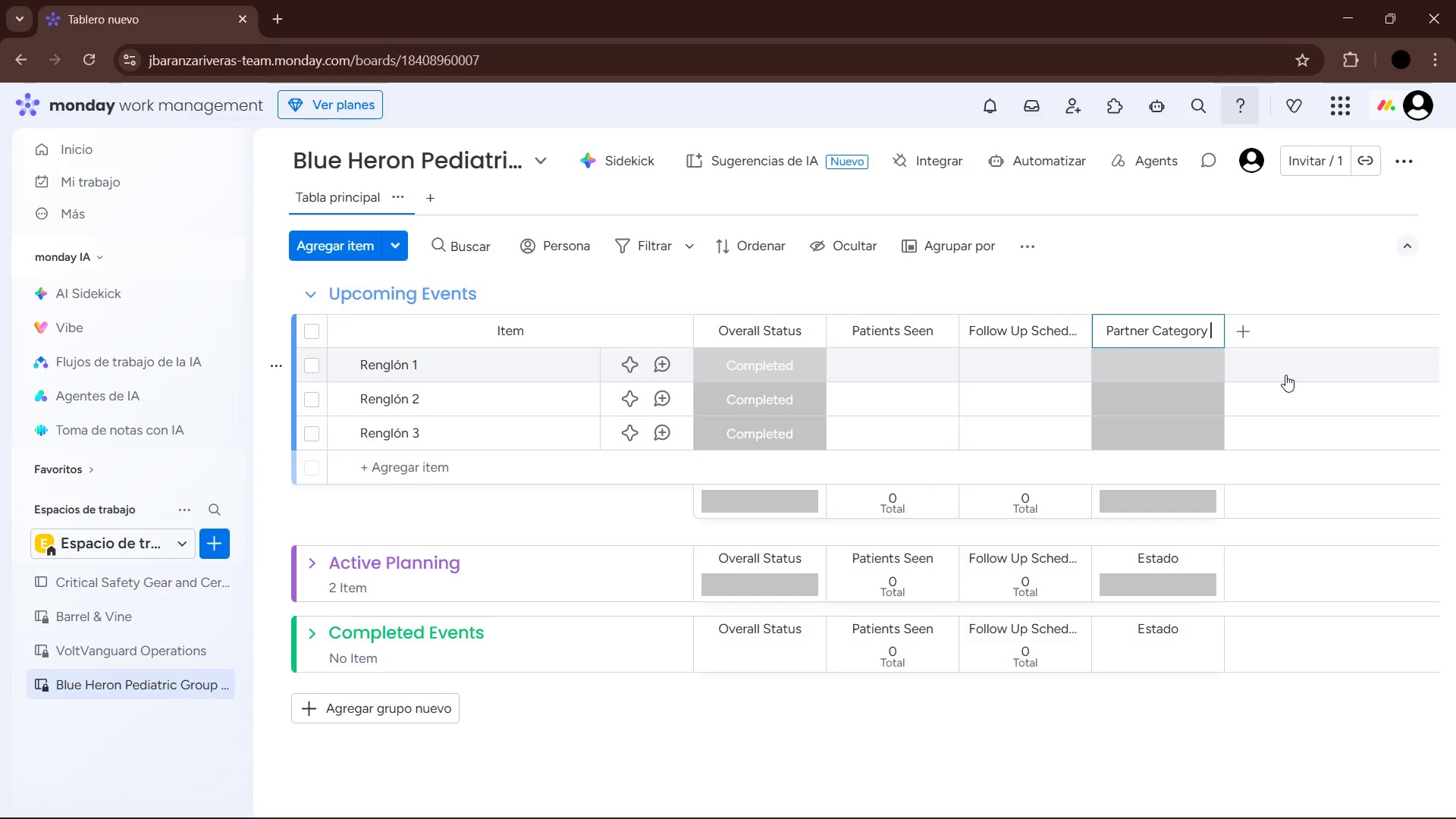 
left_click([437, 203])
 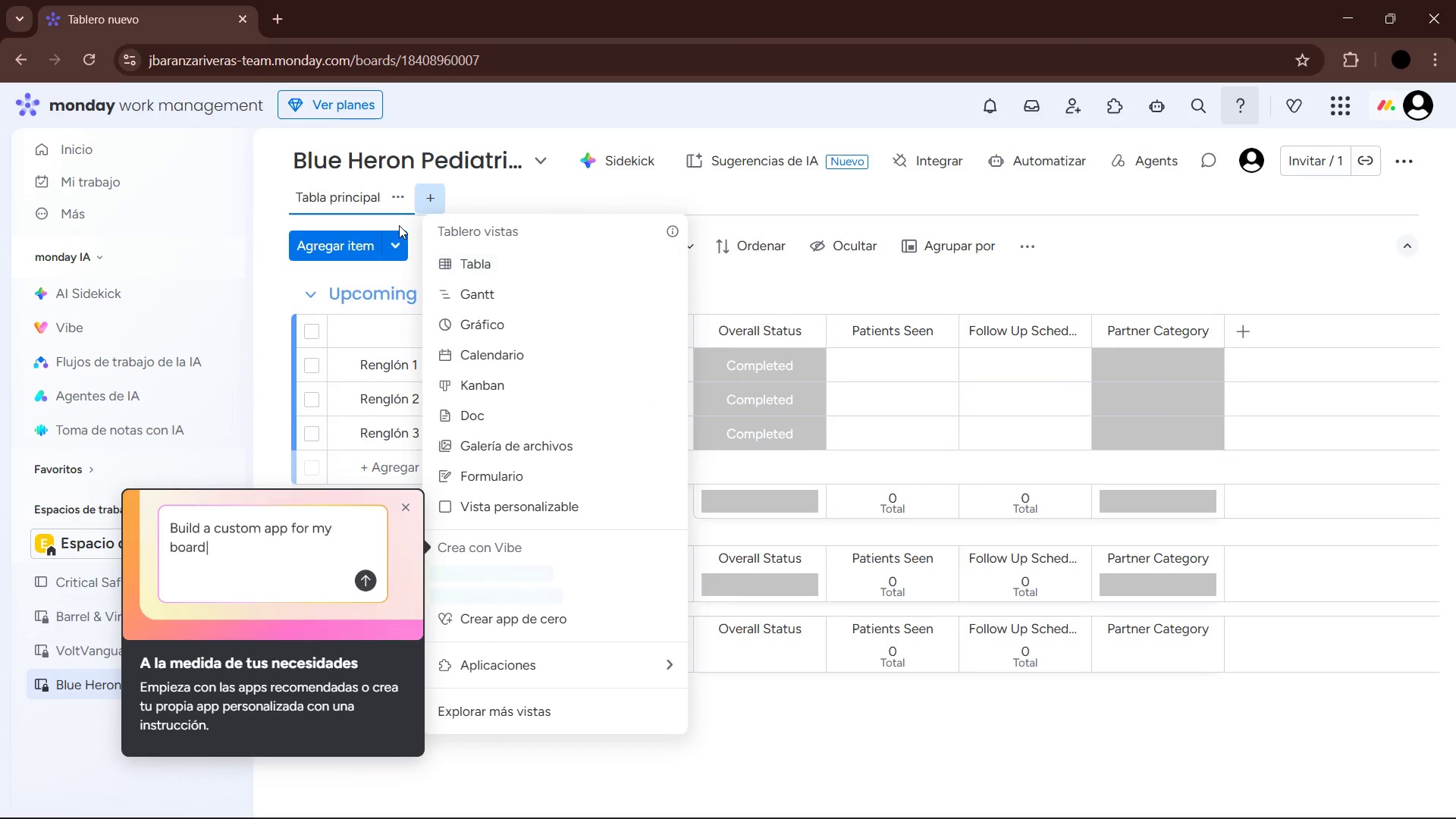 
left_click([488, 258])
 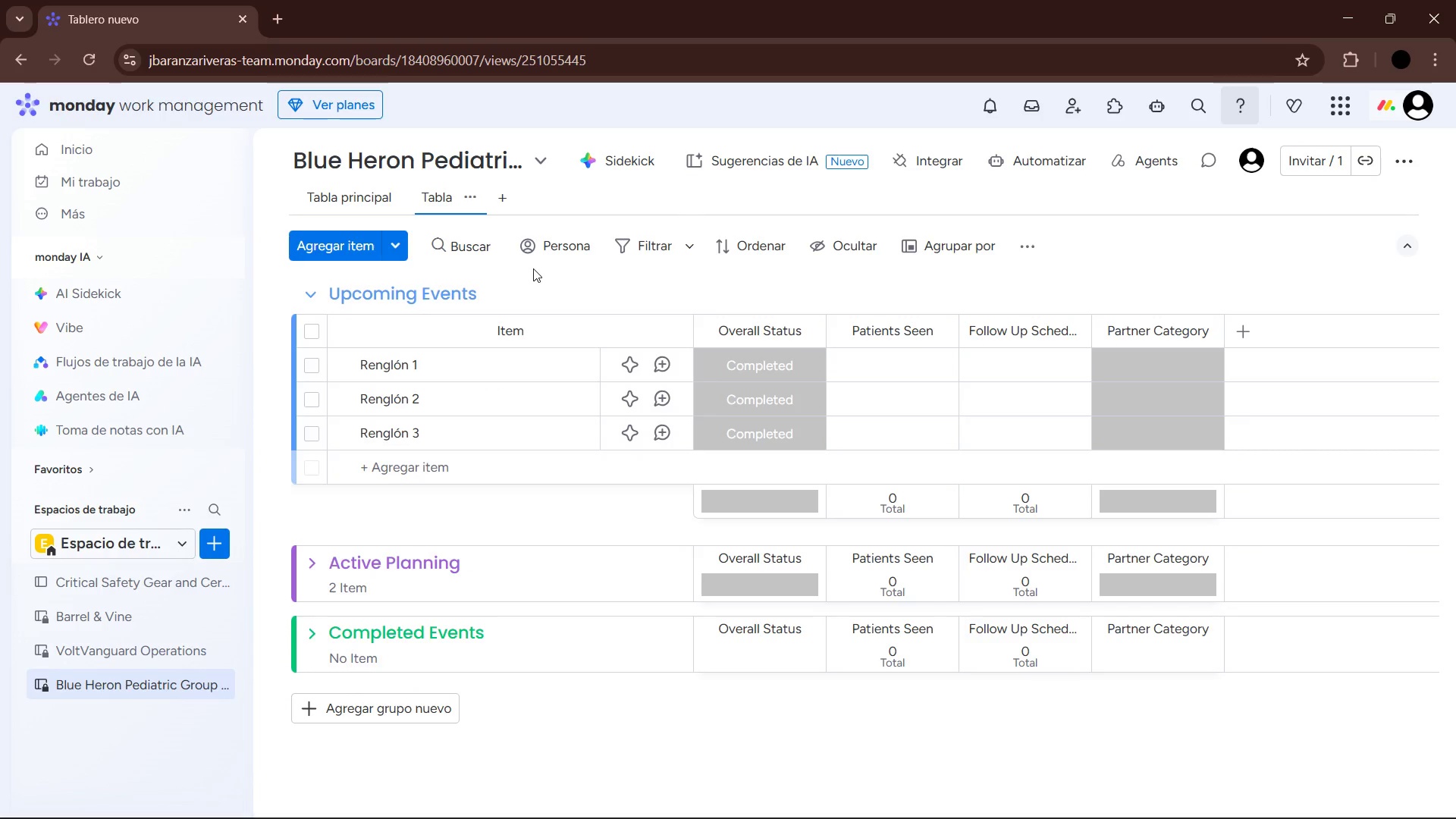 
left_click([377, 202])
 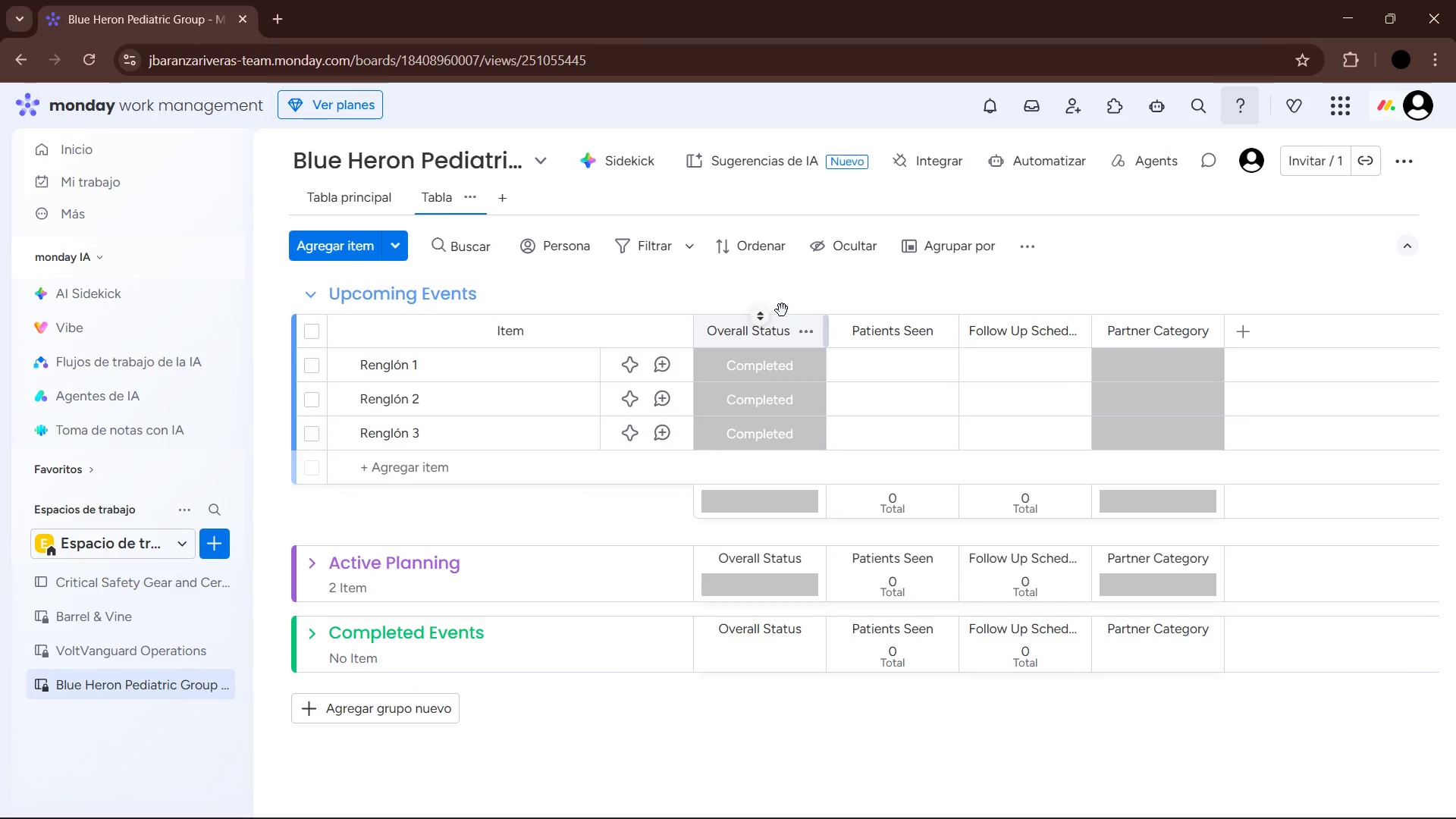 
wait(5.64)
 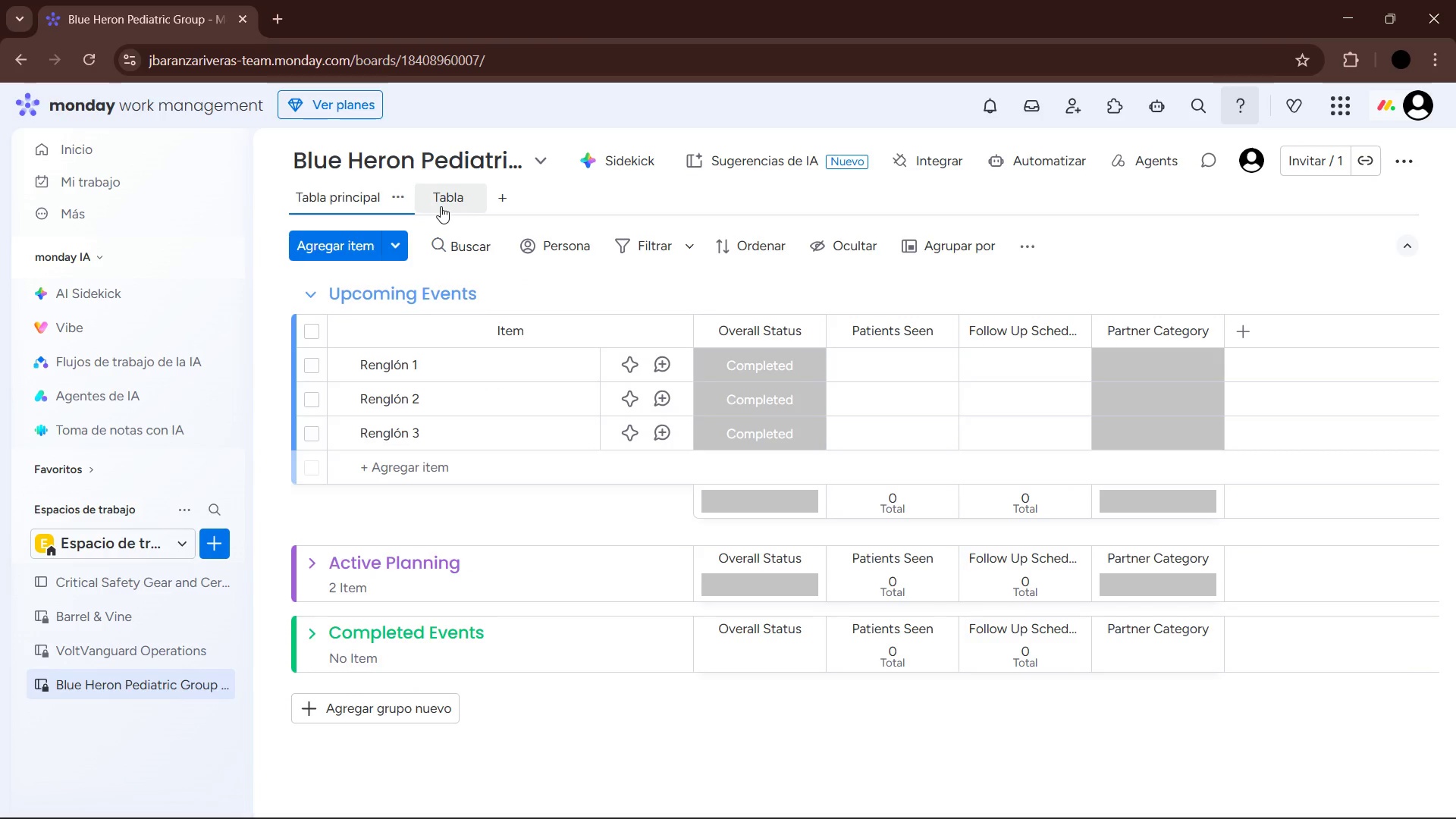 
left_click([374, 190])
 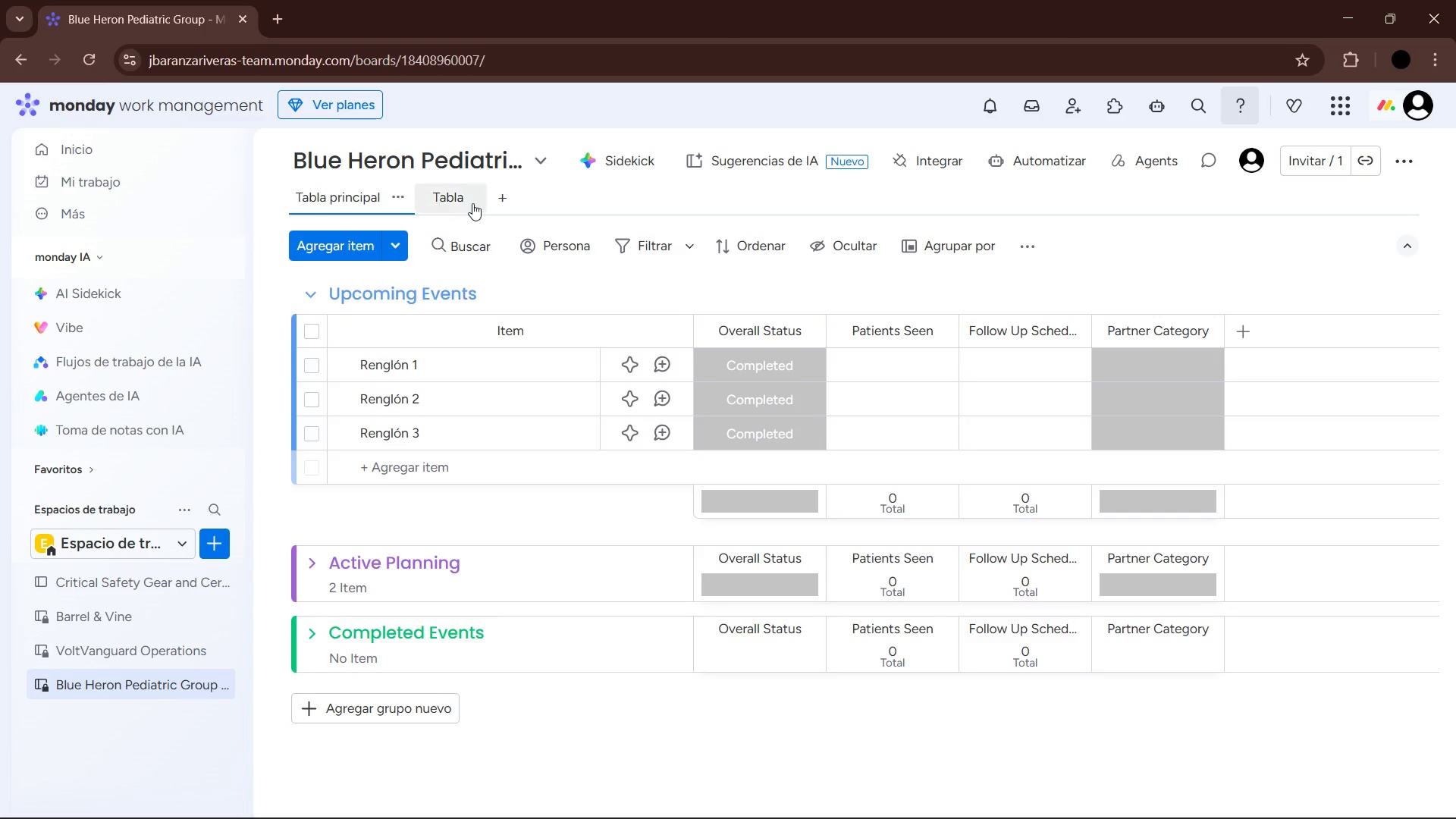 
left_click([472, 203])
 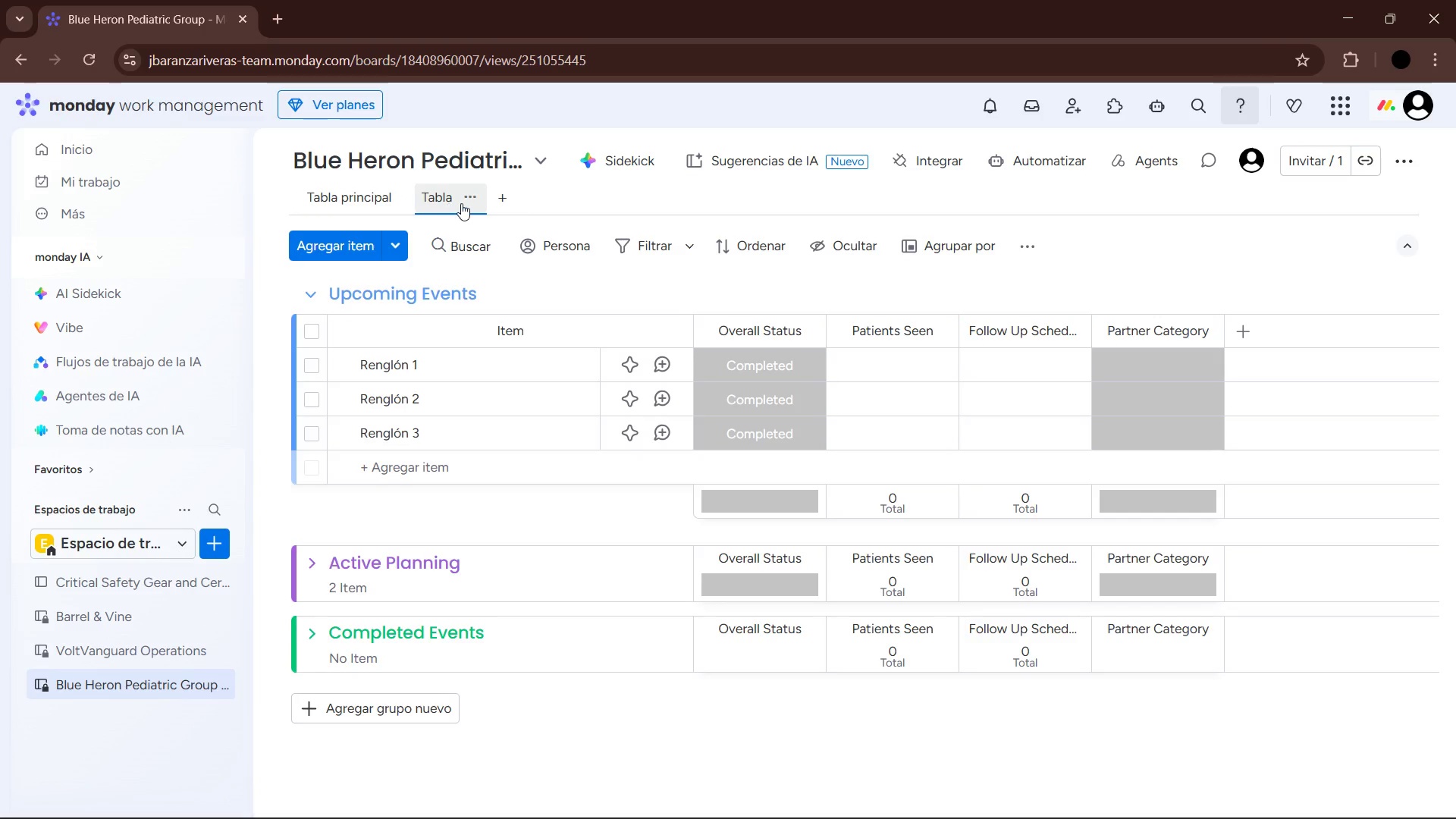 
left_click([467, 202])
 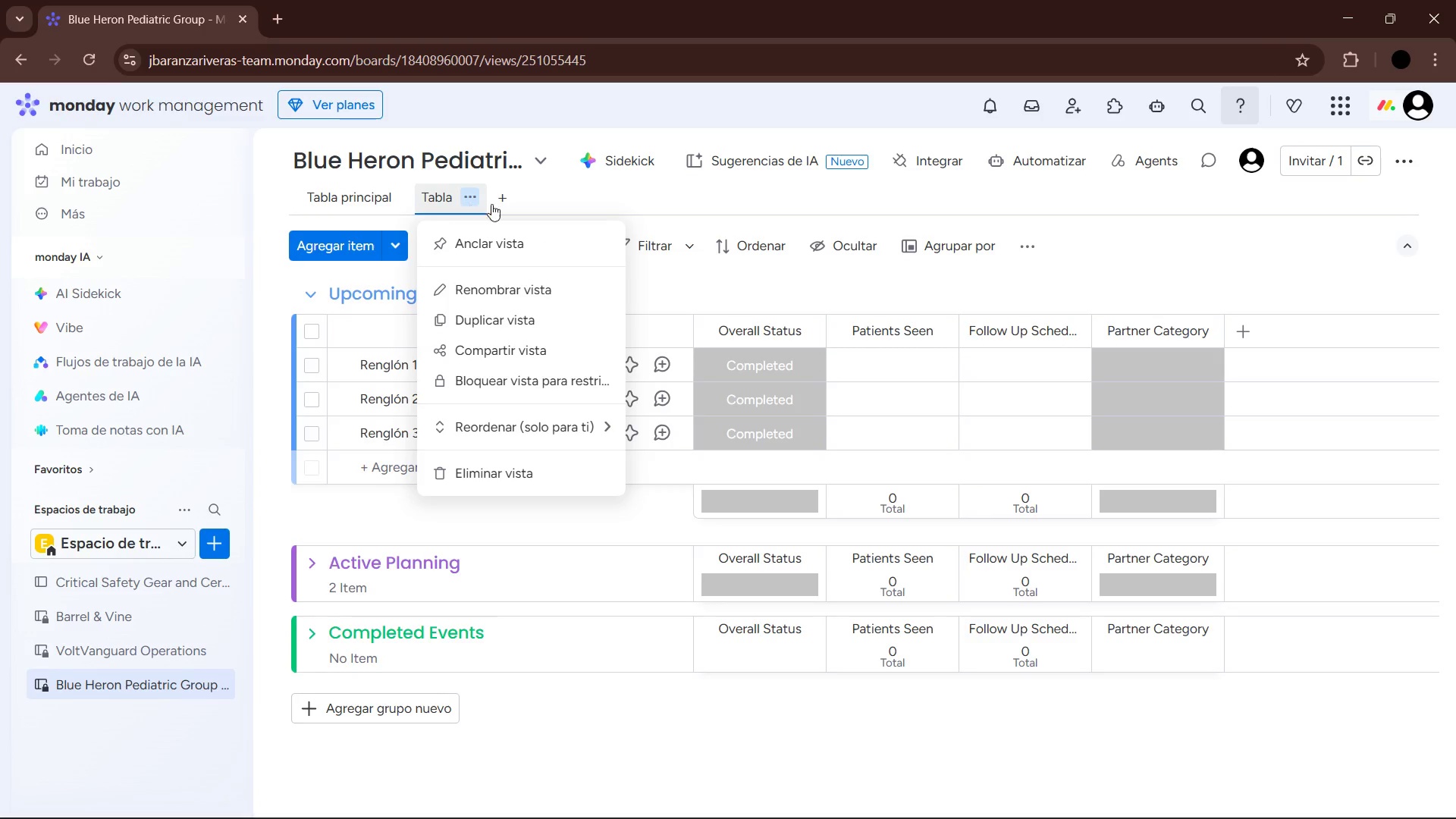 
left_click([534, 206])
 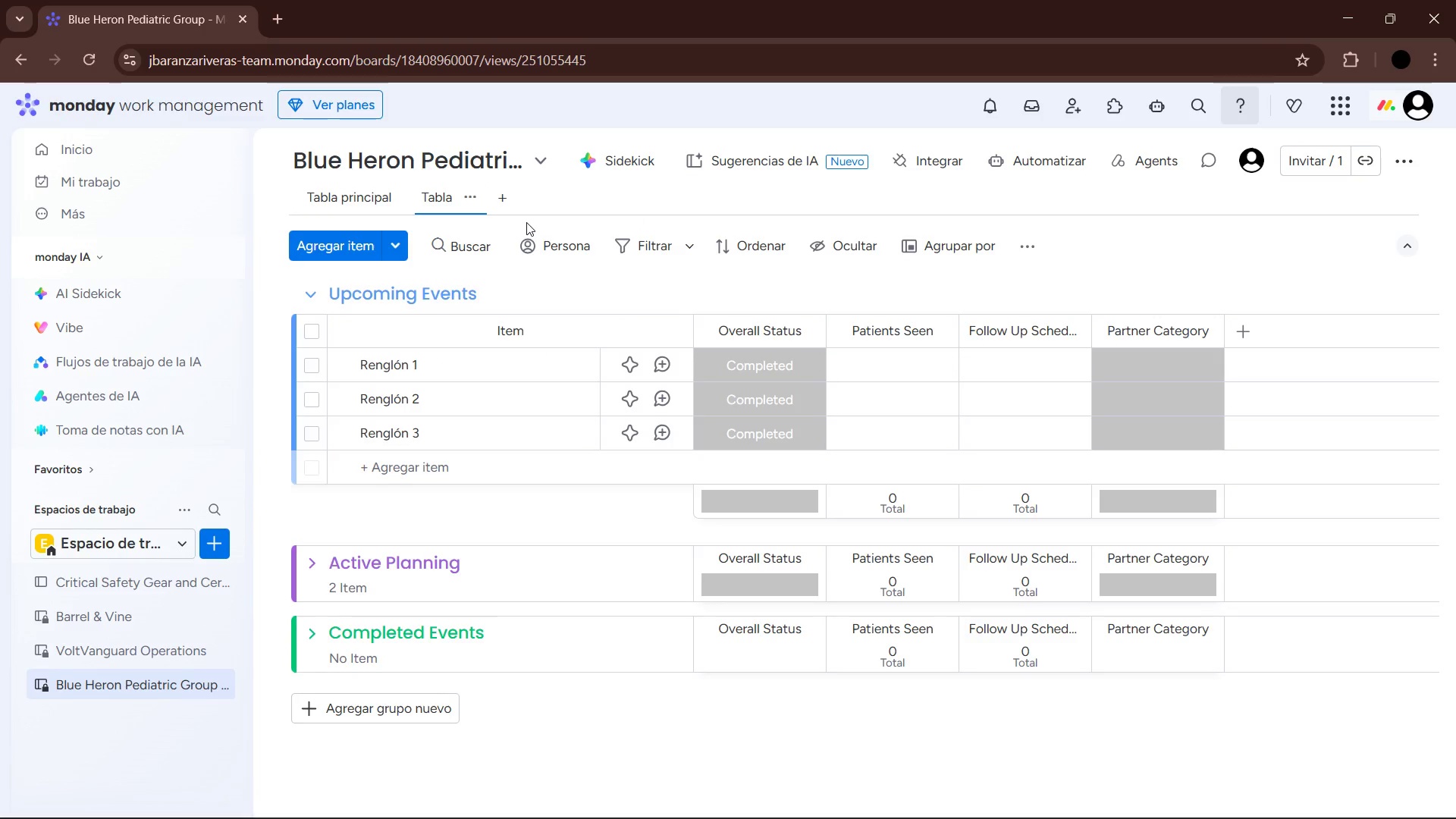 
left_click([471, 197])
 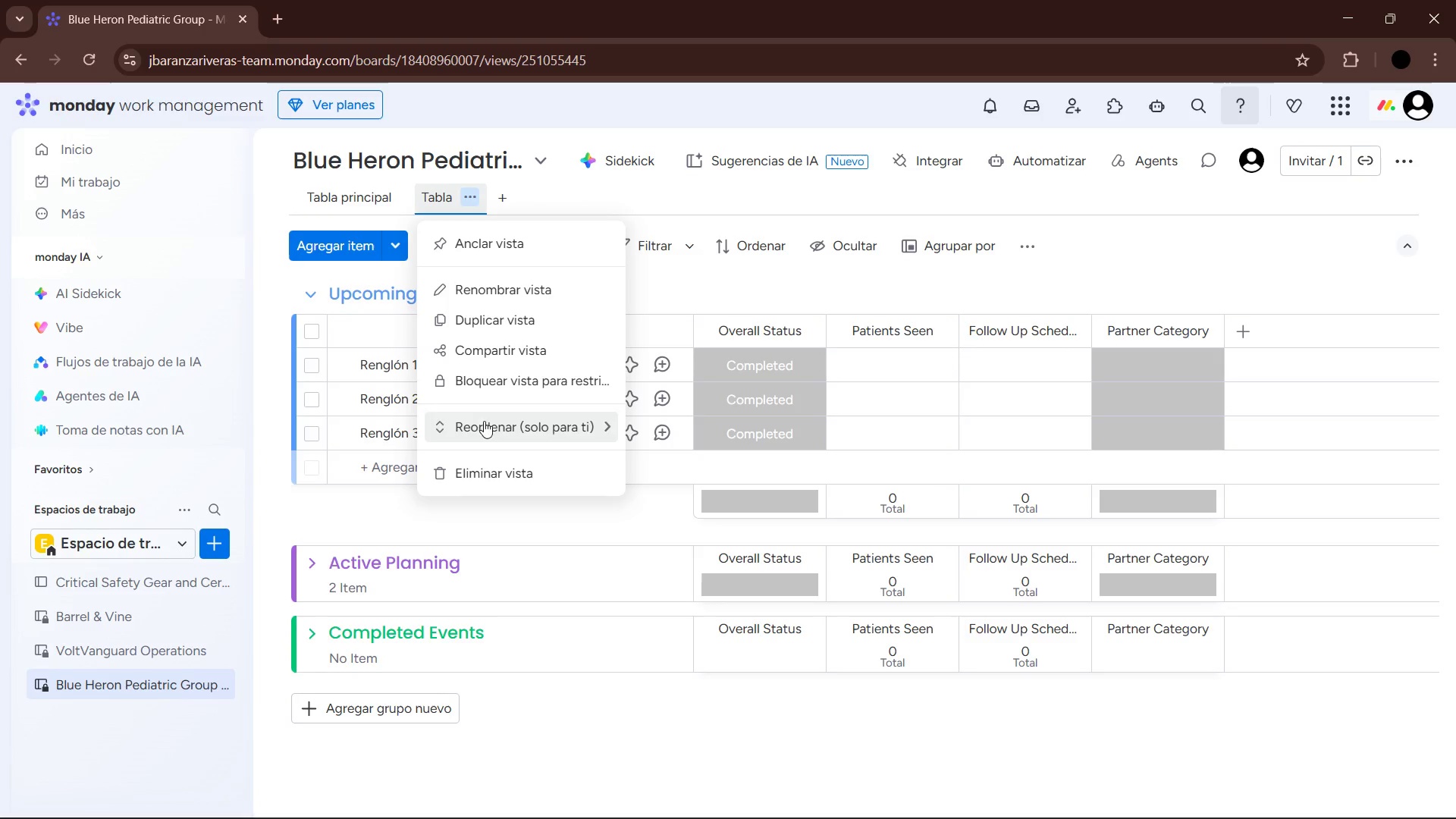 
left_click([494, 462])
 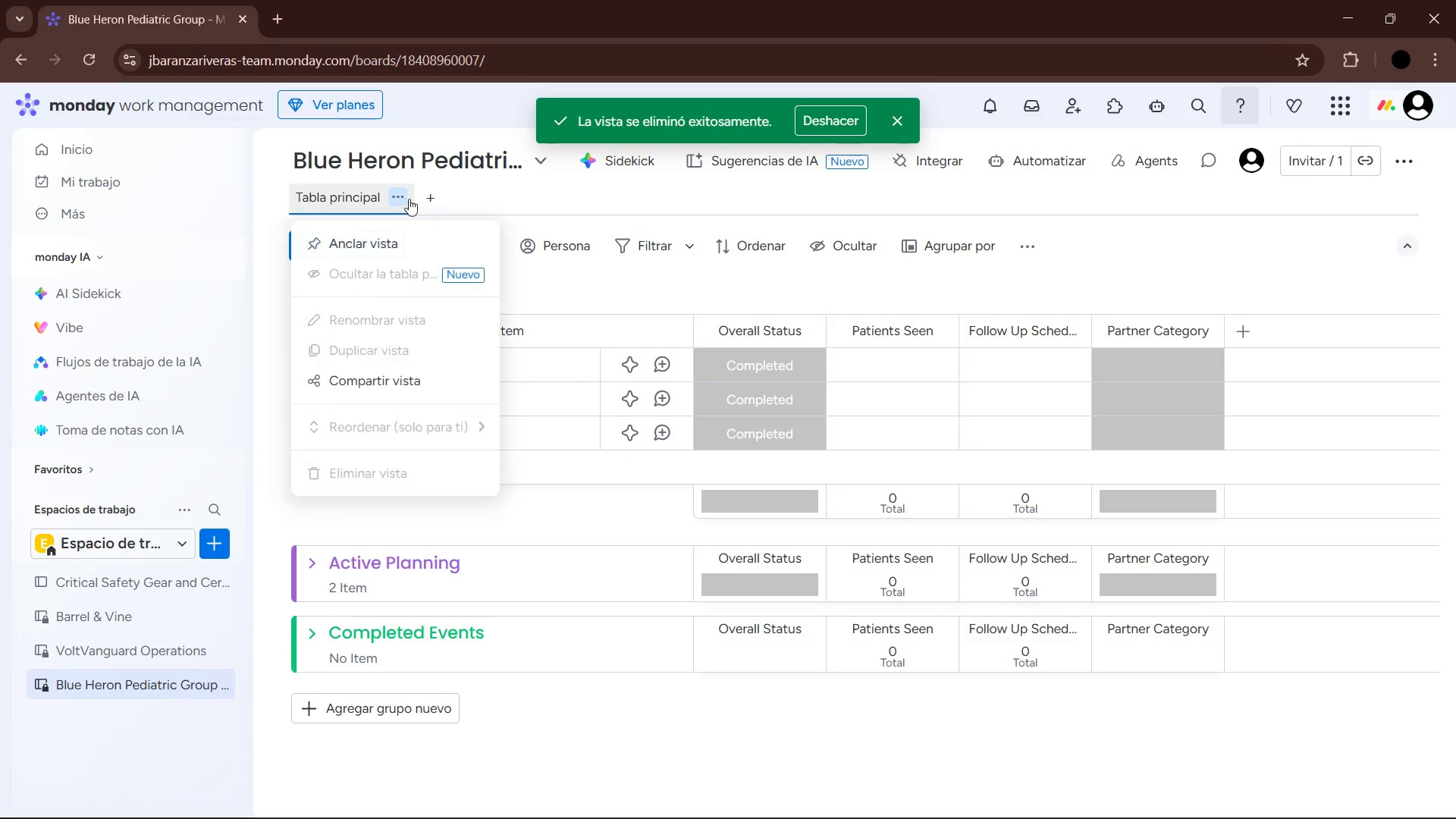 
double_click([433, 193])
 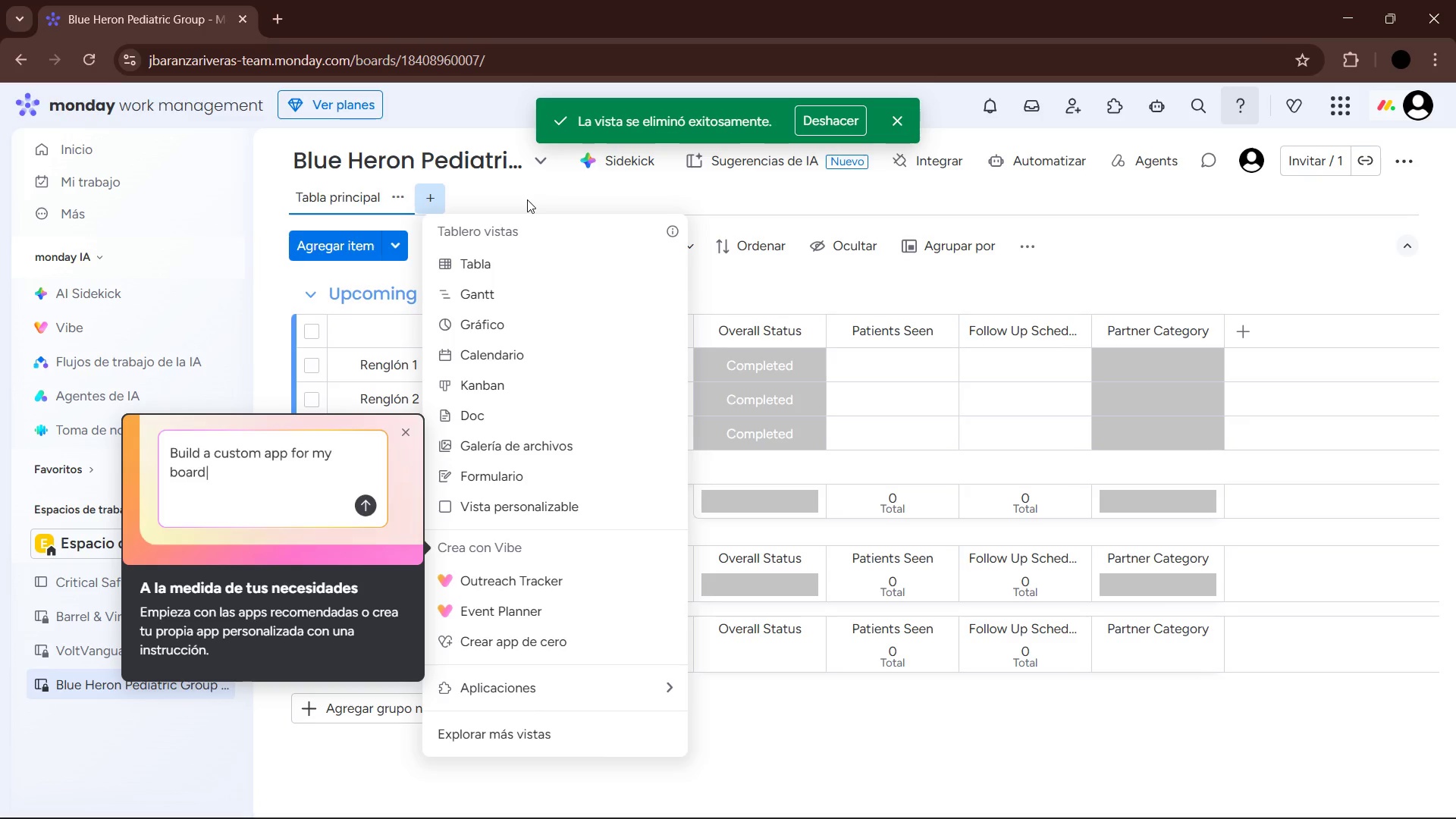 
left_click([527, 199])
 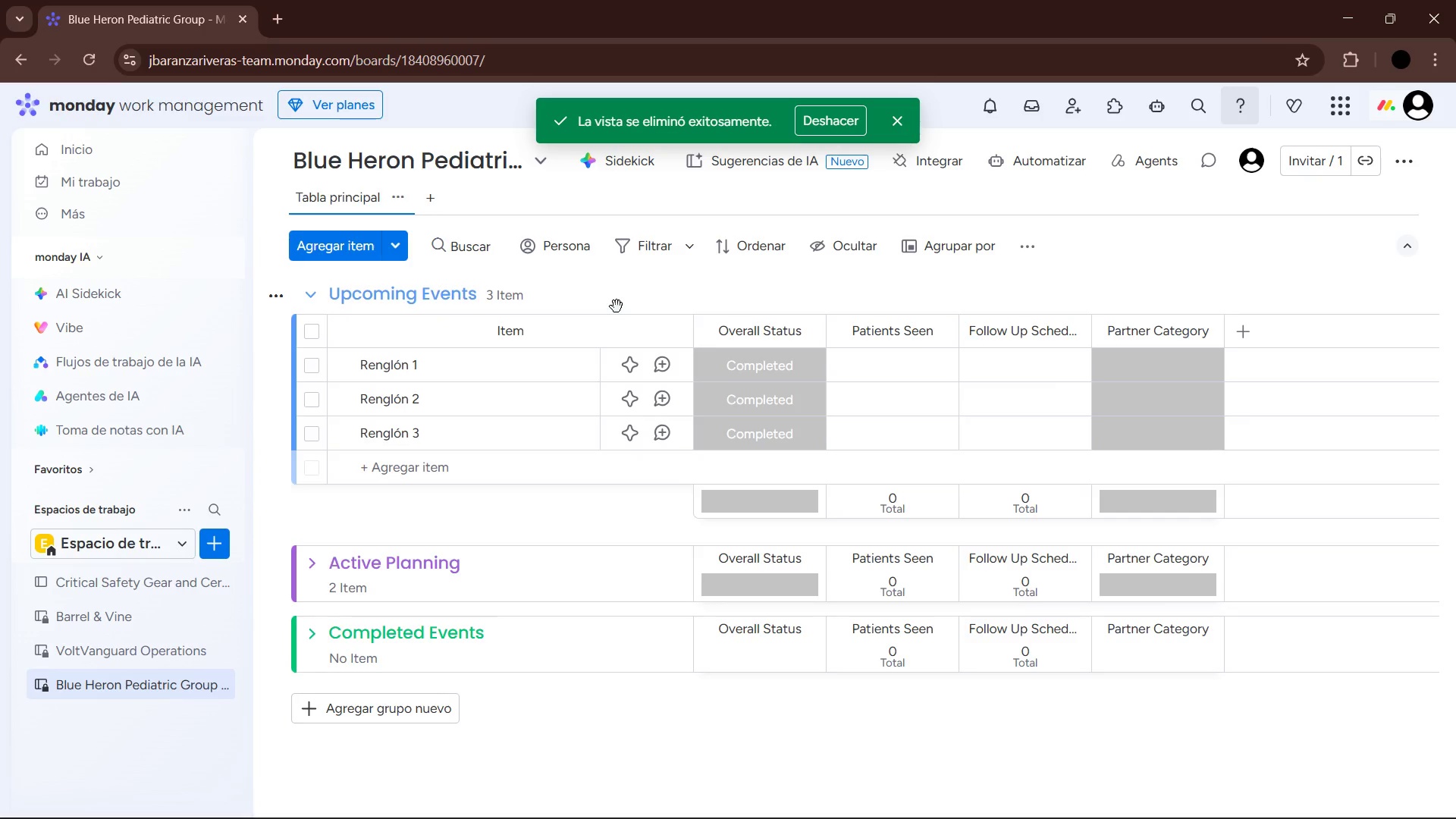 
wait(55.92)
 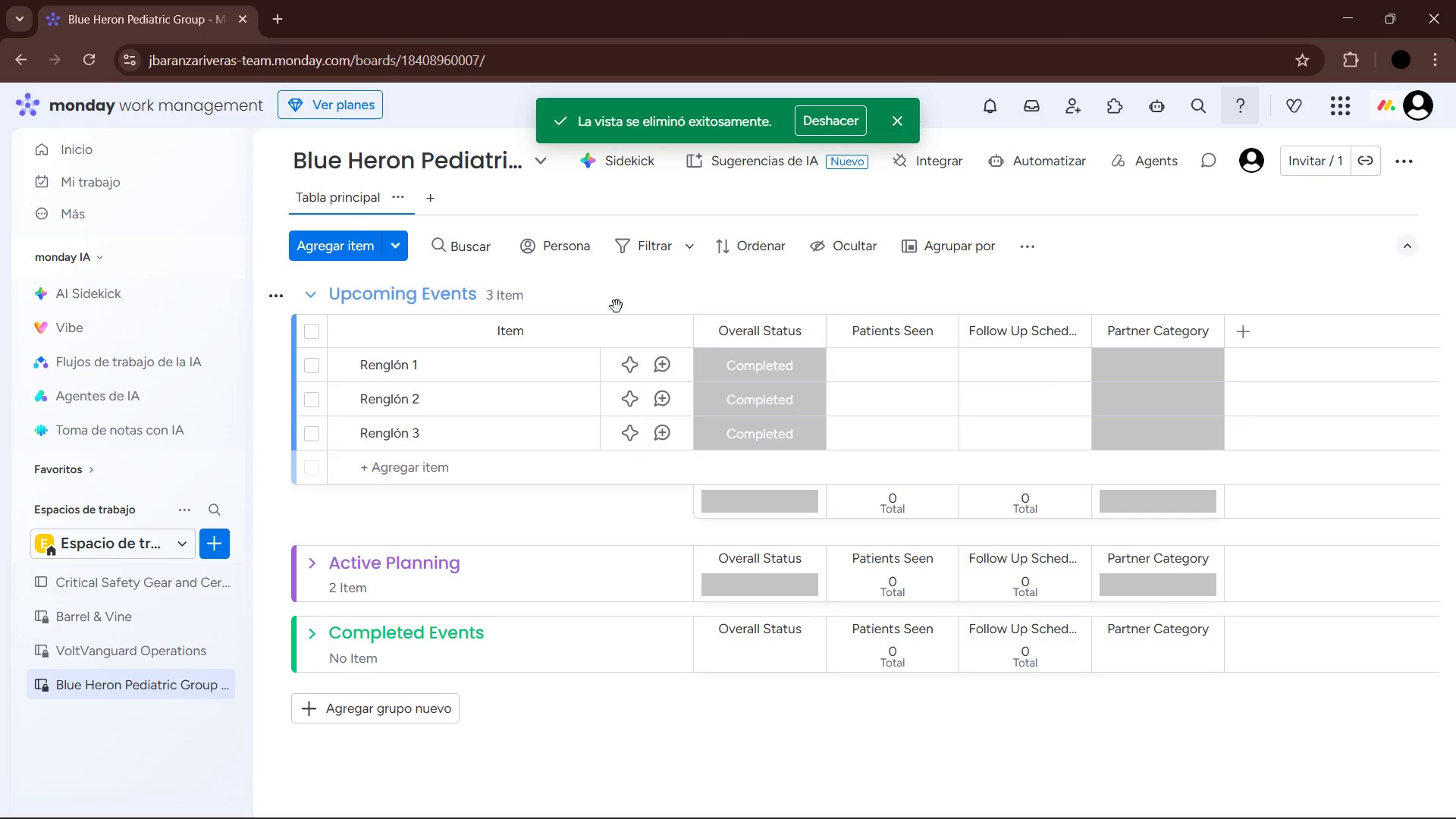 
left_click_drag(start_coordinate=[416, 365], to_coordinate=[351, 362])
 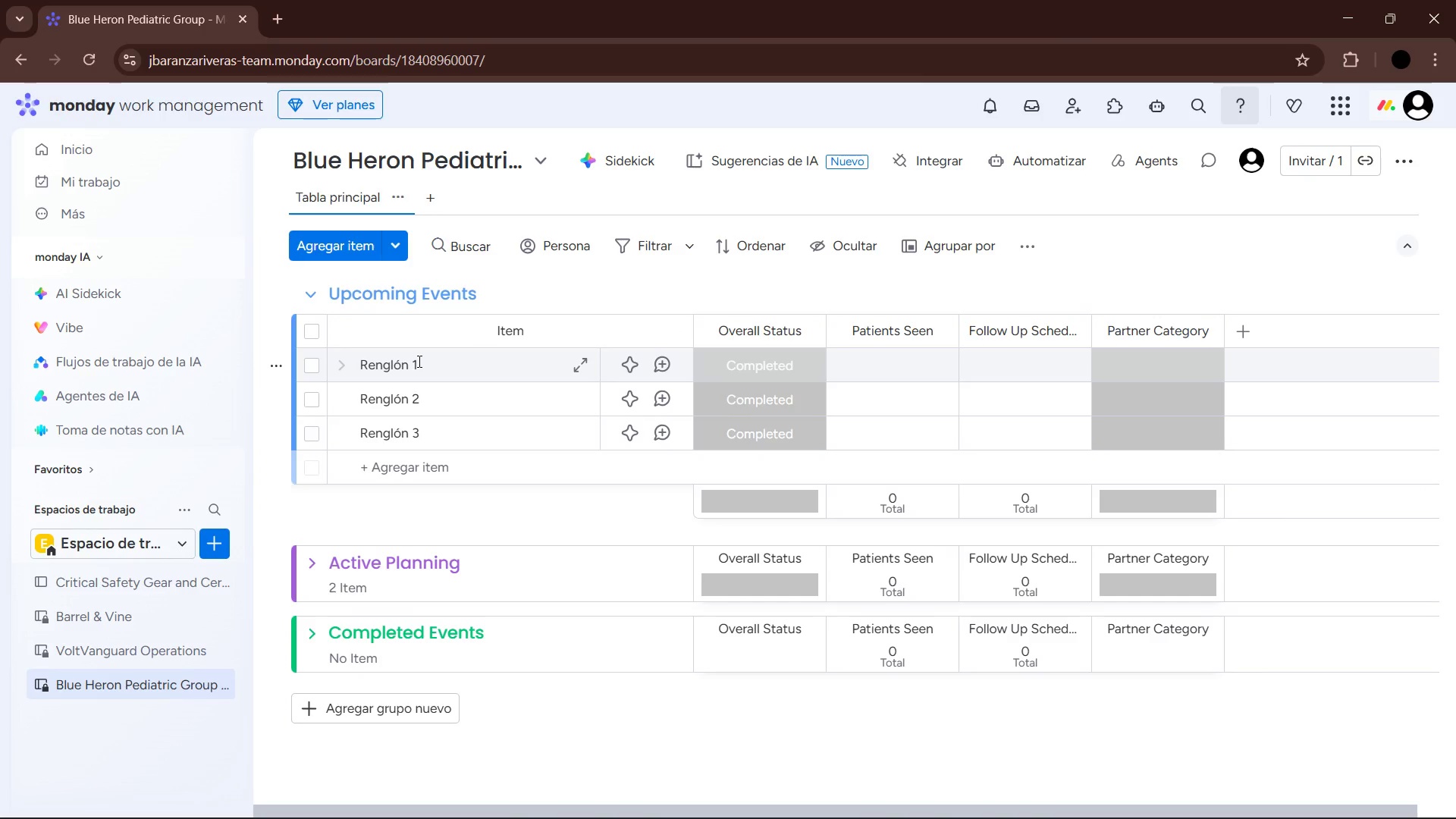 
left_click([418, 361])
 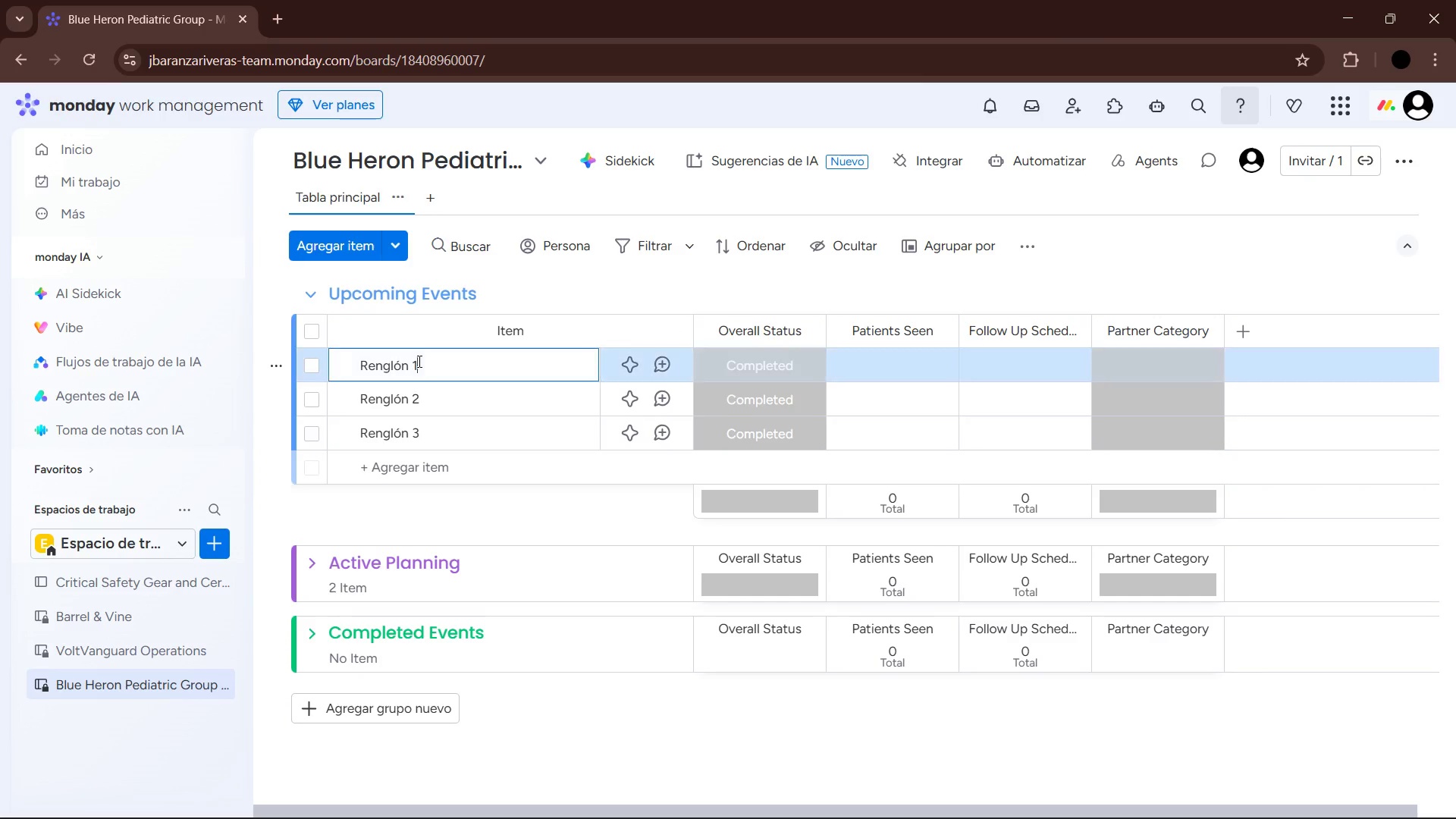 
left_click_drag(start_coordinate=[418, 361], to_coordinate=[357, 360])
 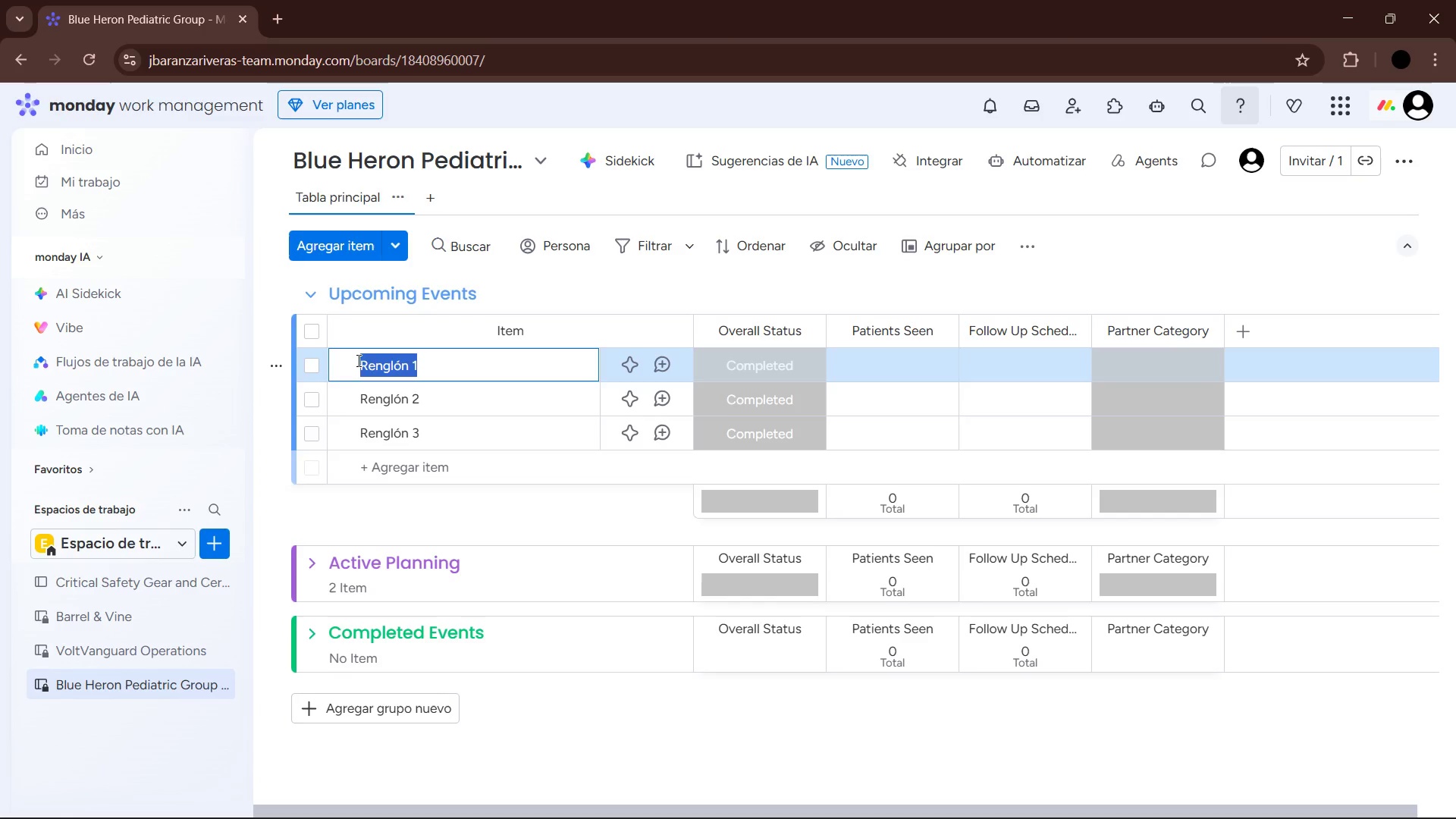 
type(Eastside High School)
 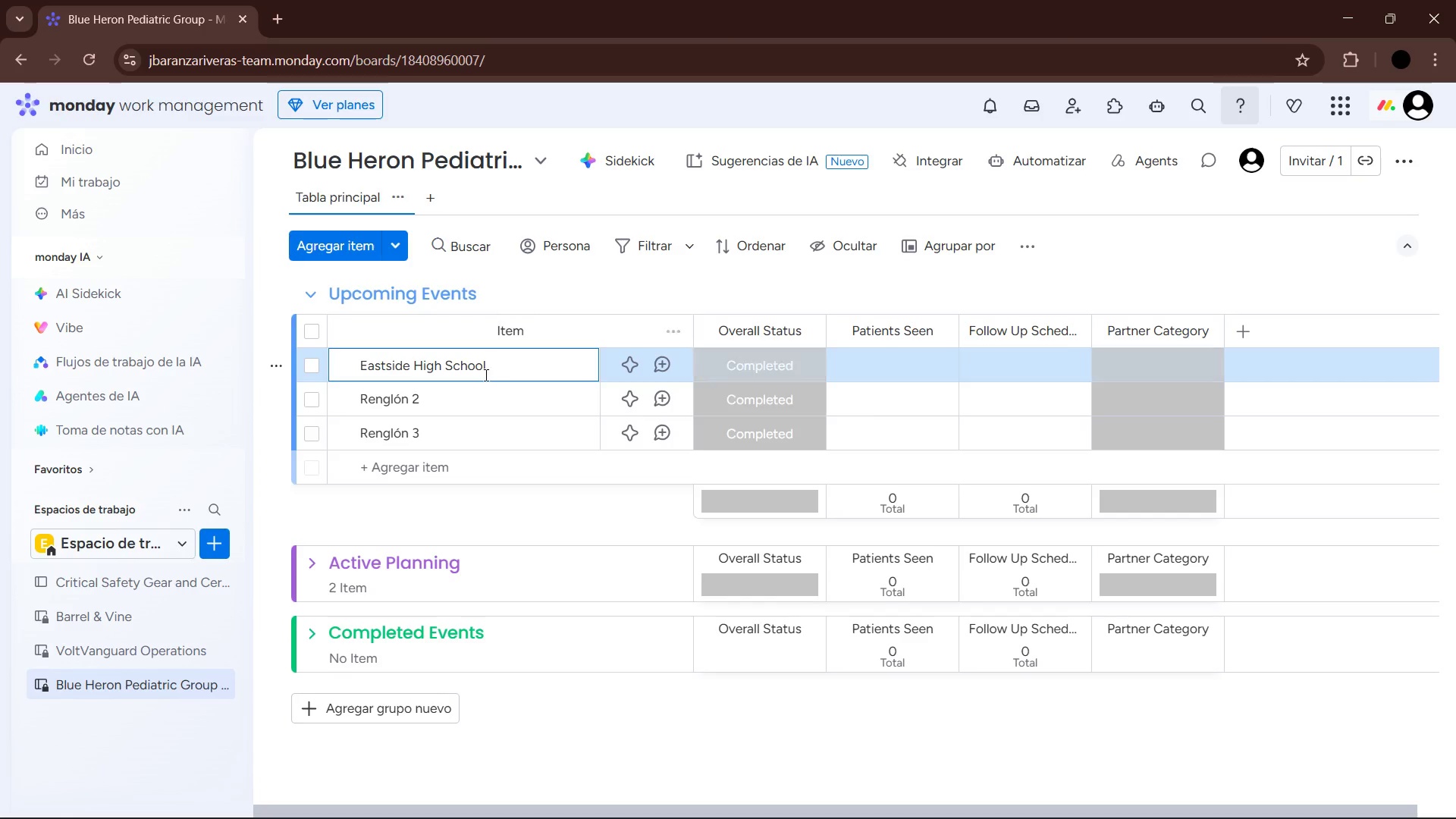 
left_click([428, 396])
 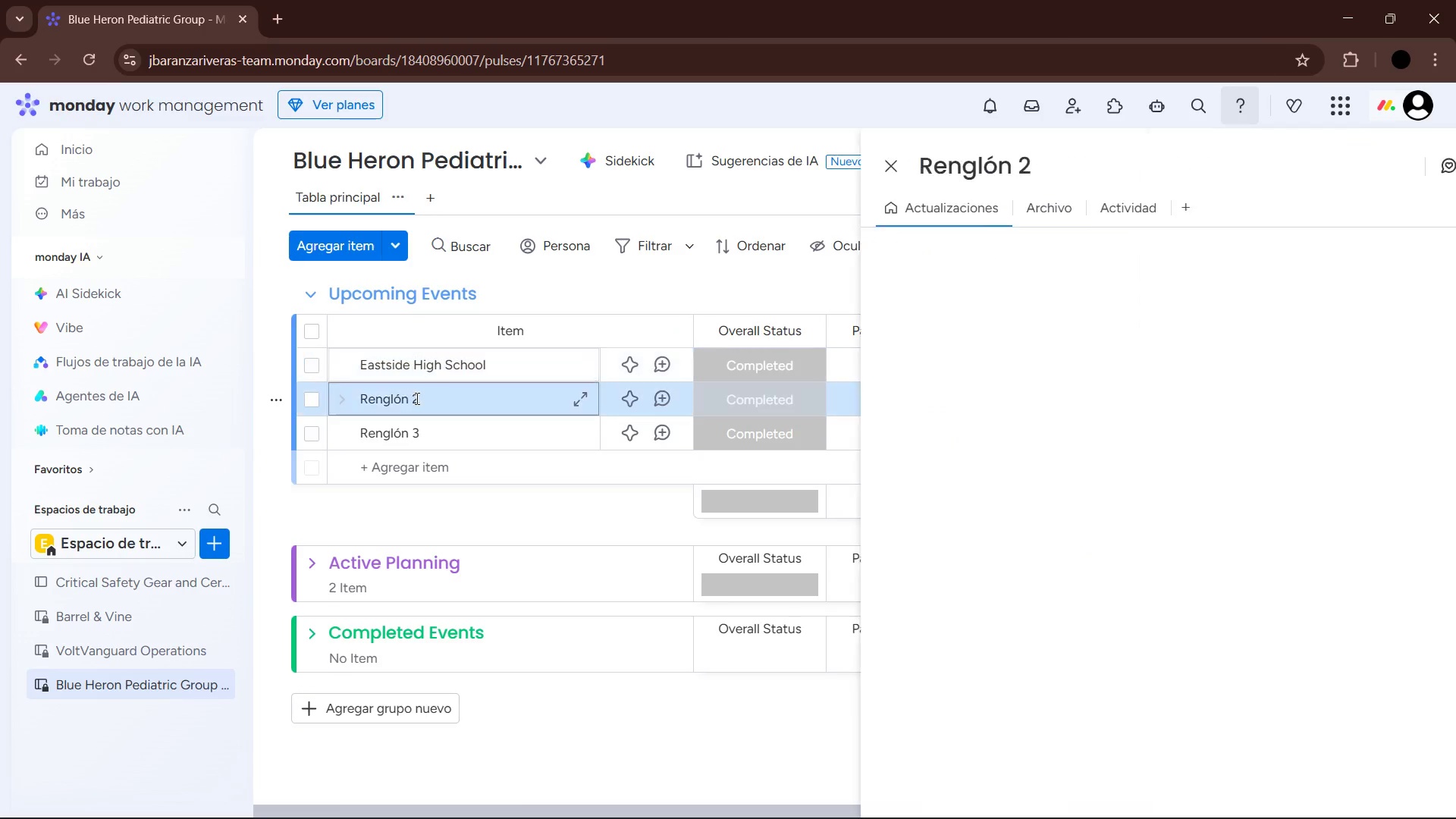 
left_click([420, 398])
 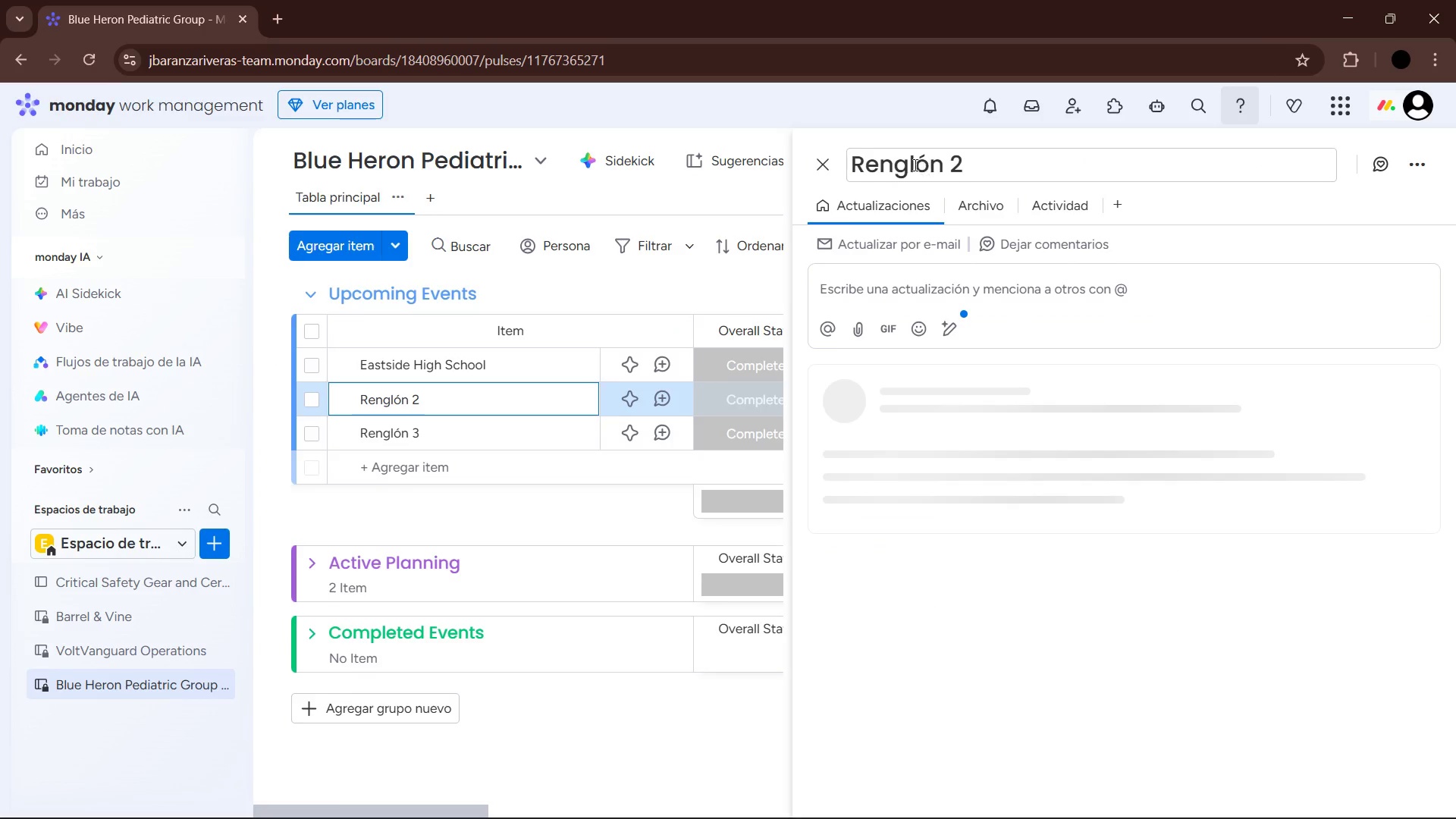 
left_click([827, 171])
 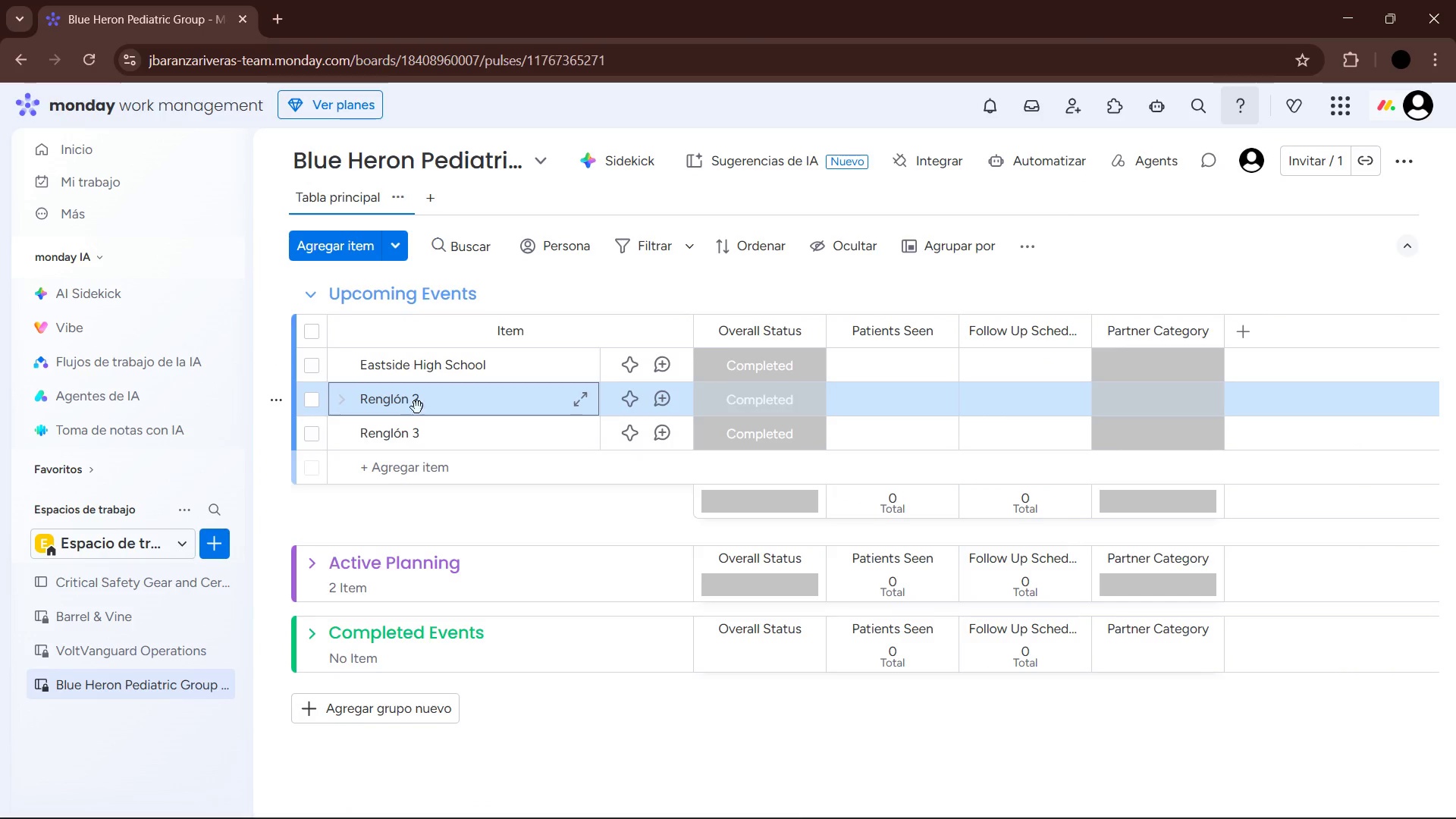 
left_click([414, 397])
 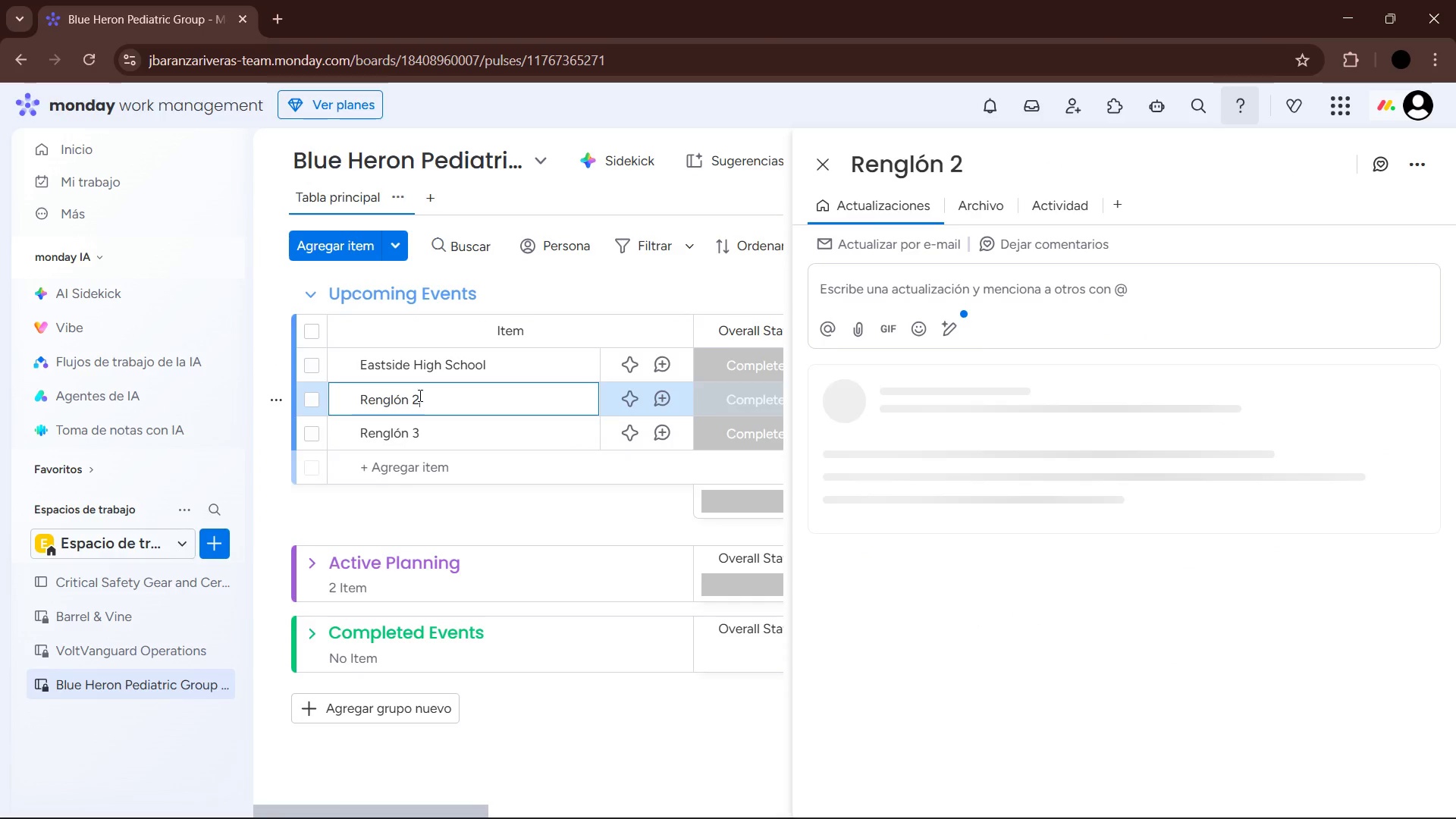 
left_click_drag(start_coordinate=[418, 395], to_coordinate=[339, 390])
 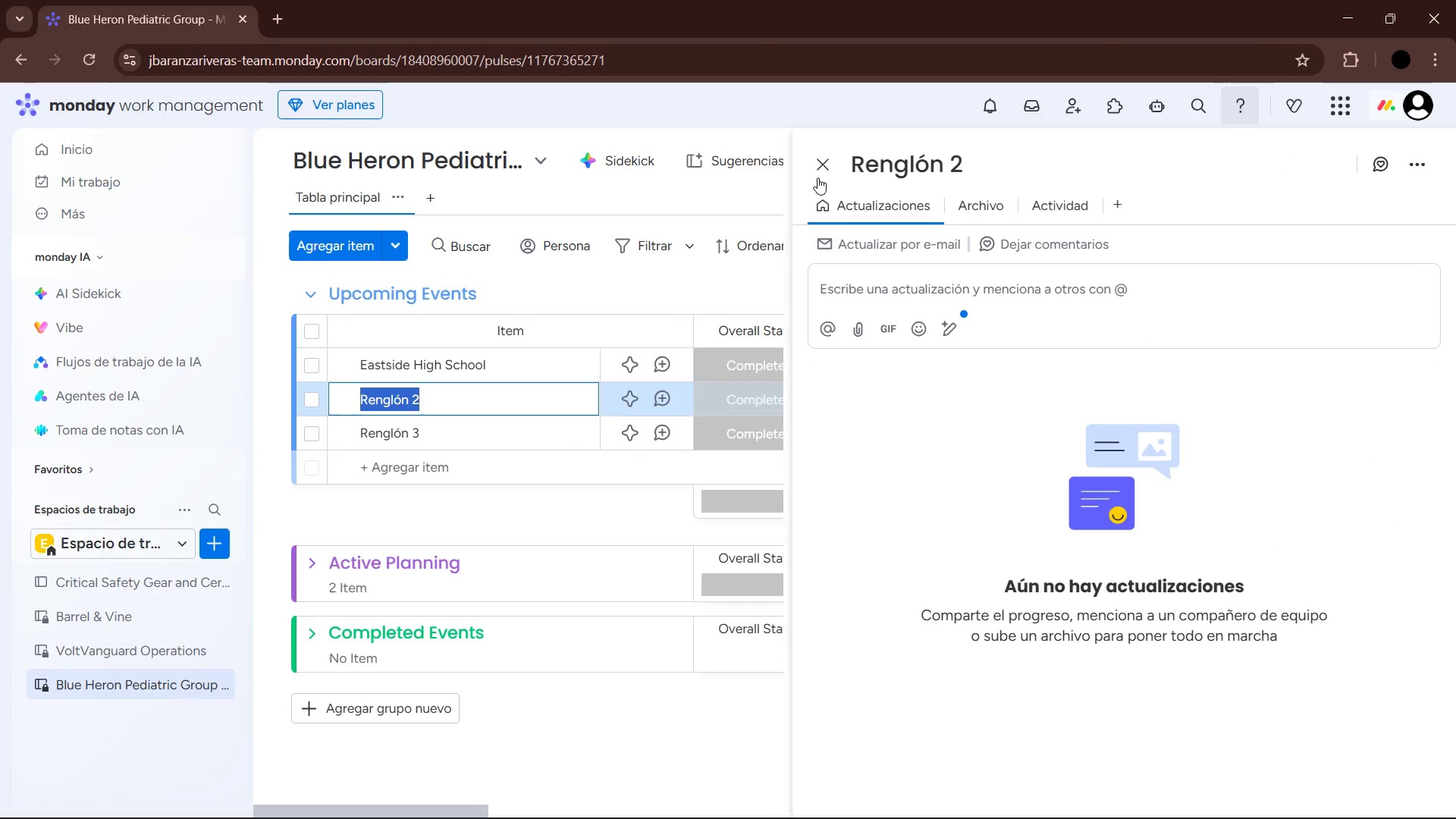 
left_click([823, 167])
 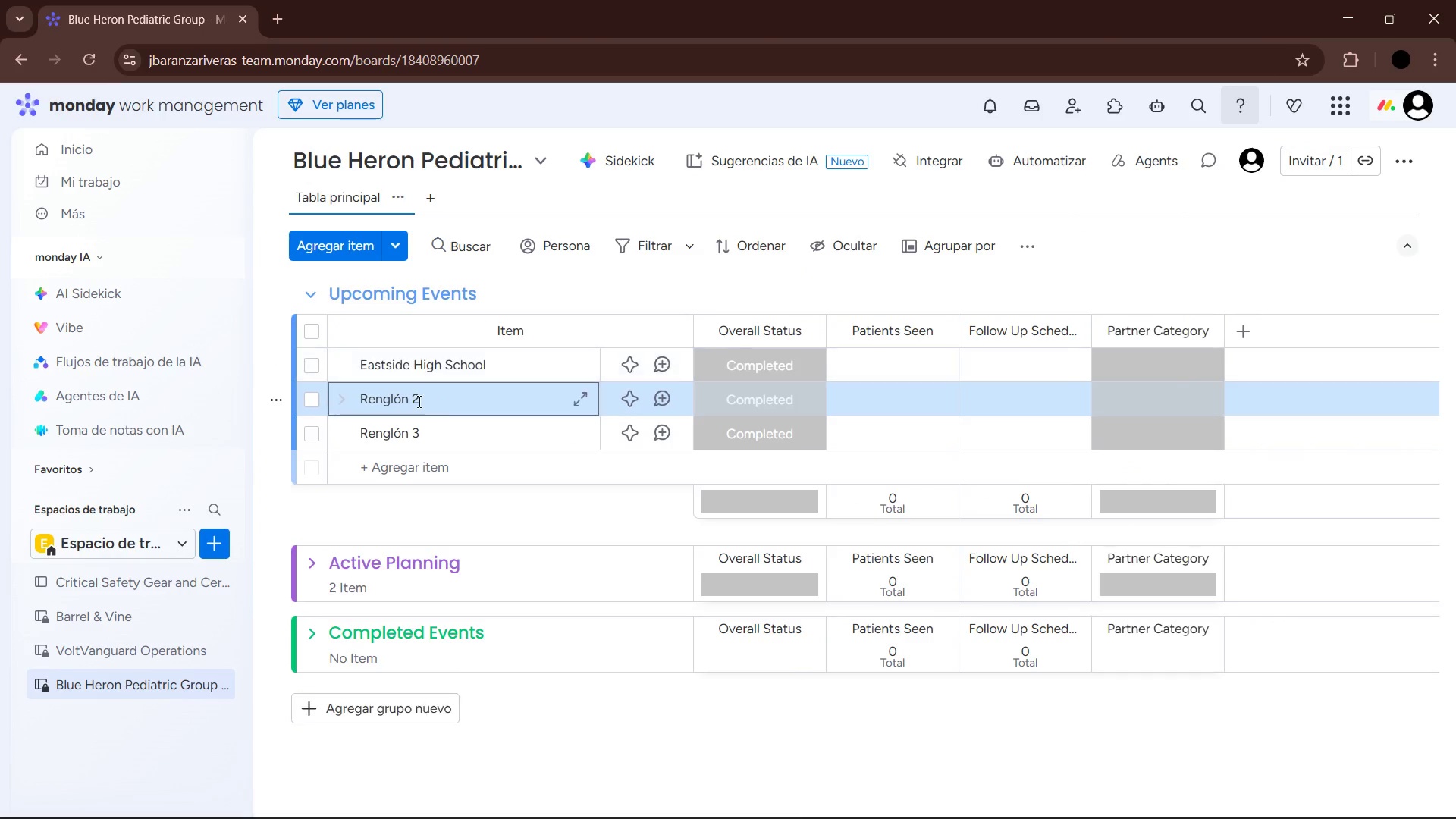 
left_click([417, 400])
 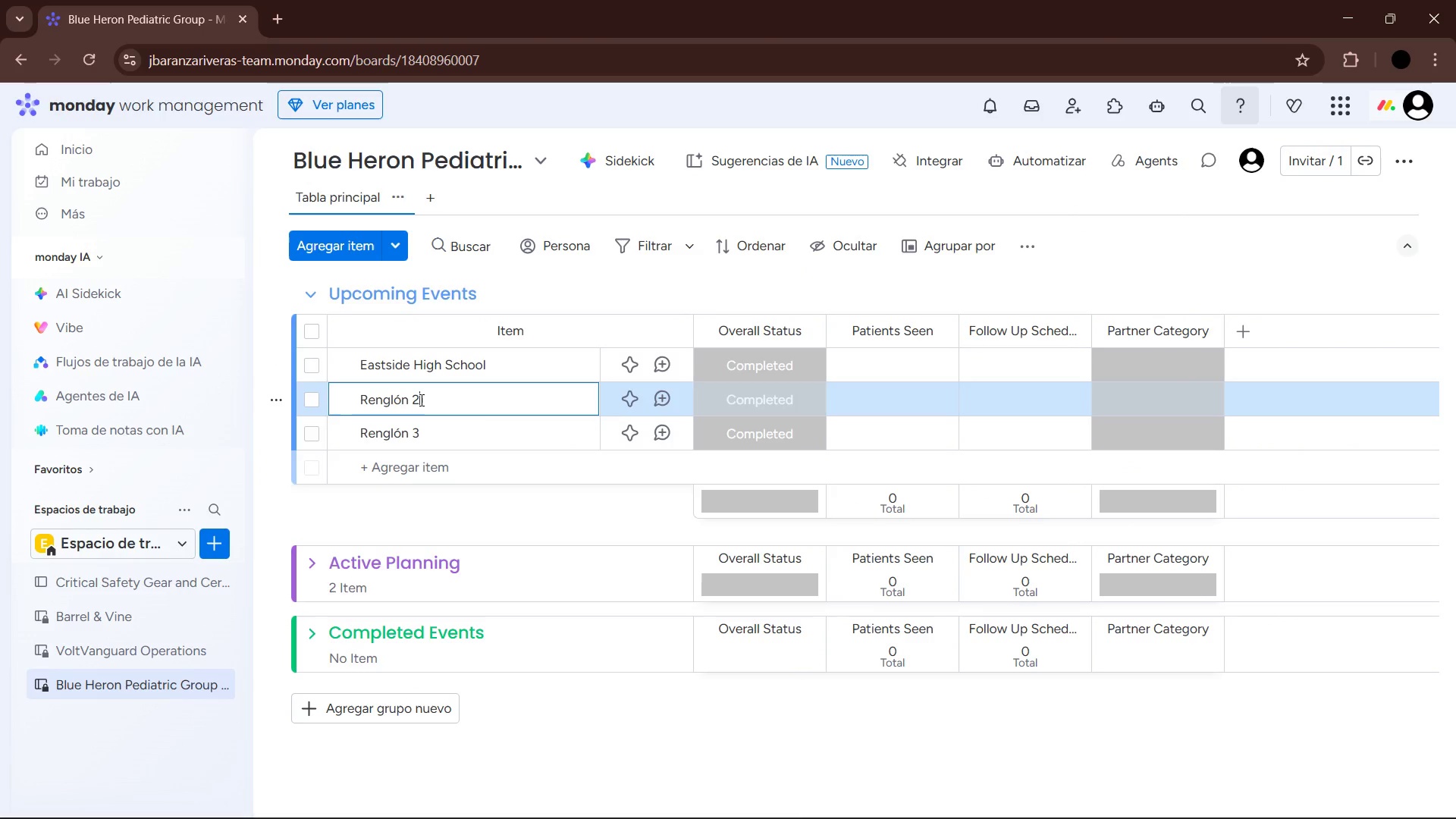 
hold_key(key=Backspace, duration=1.34)
 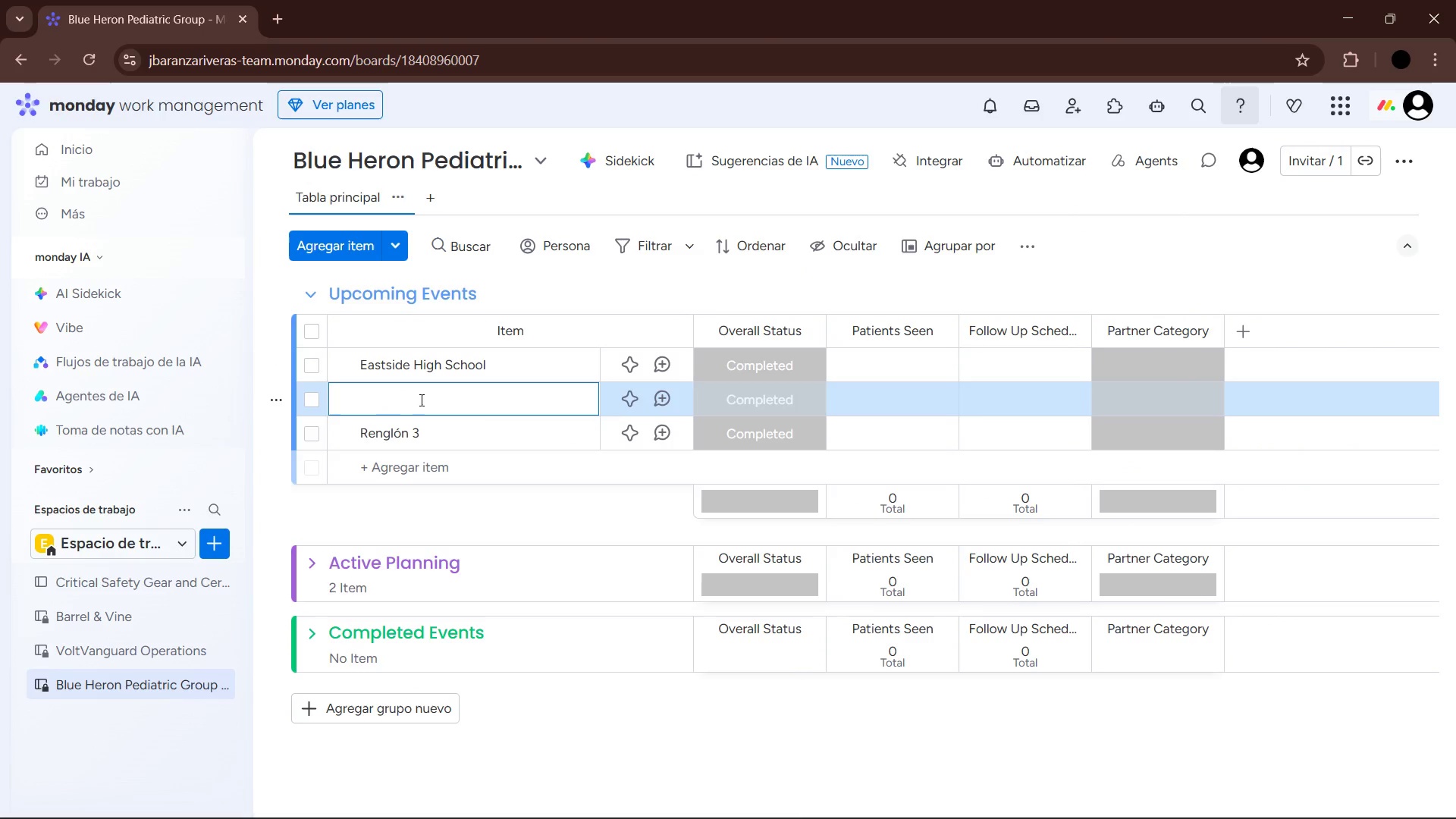 
key(Backspace)
key(Backspace)
key(Backspace)
type(Downtown YMCA)
 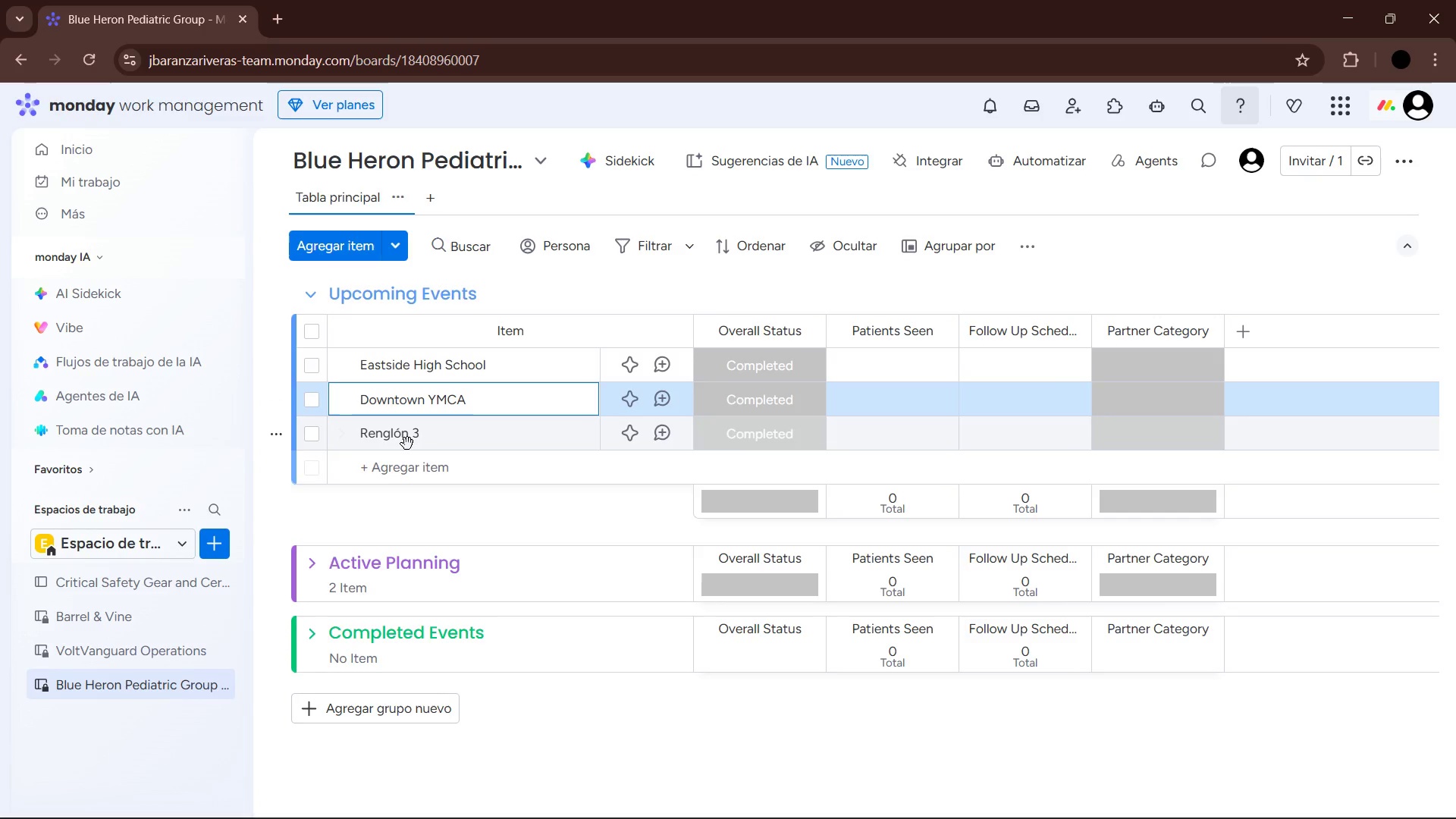 
left_click([409, 435])
 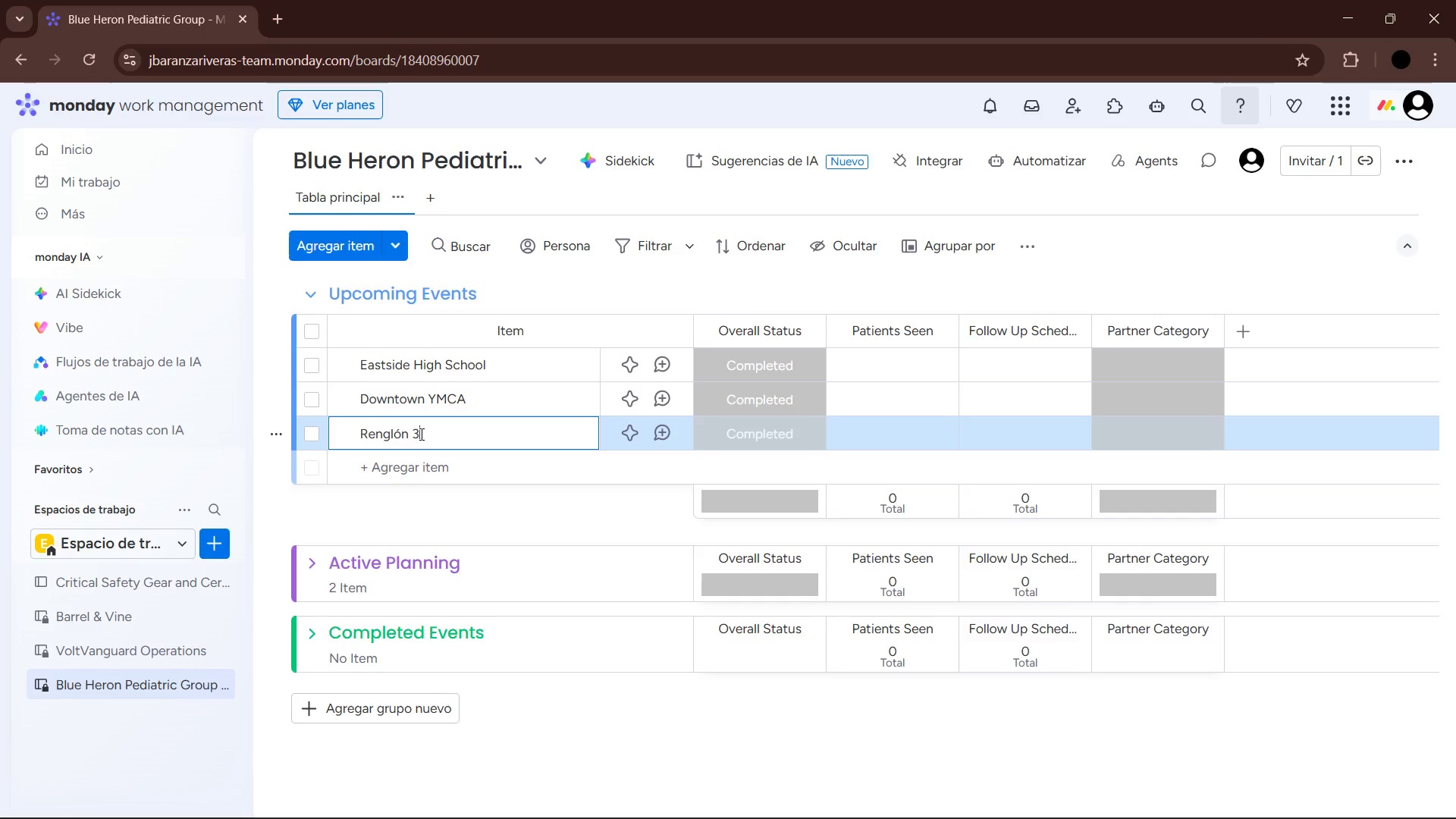 
left_click_drag(start_coordinate=[420, 434], to_coordinate=[356, 435])
 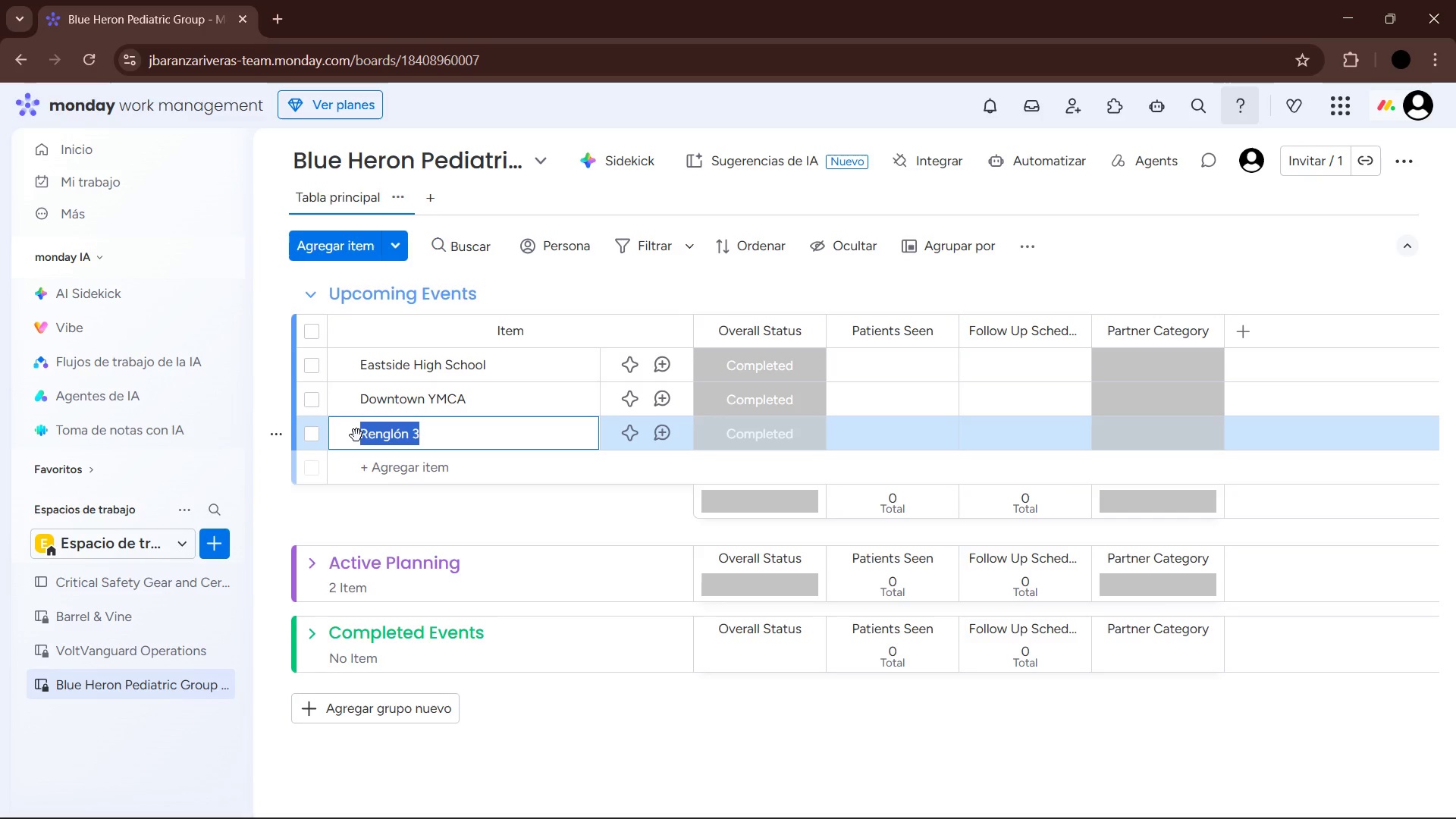 
key(CapsLock)
 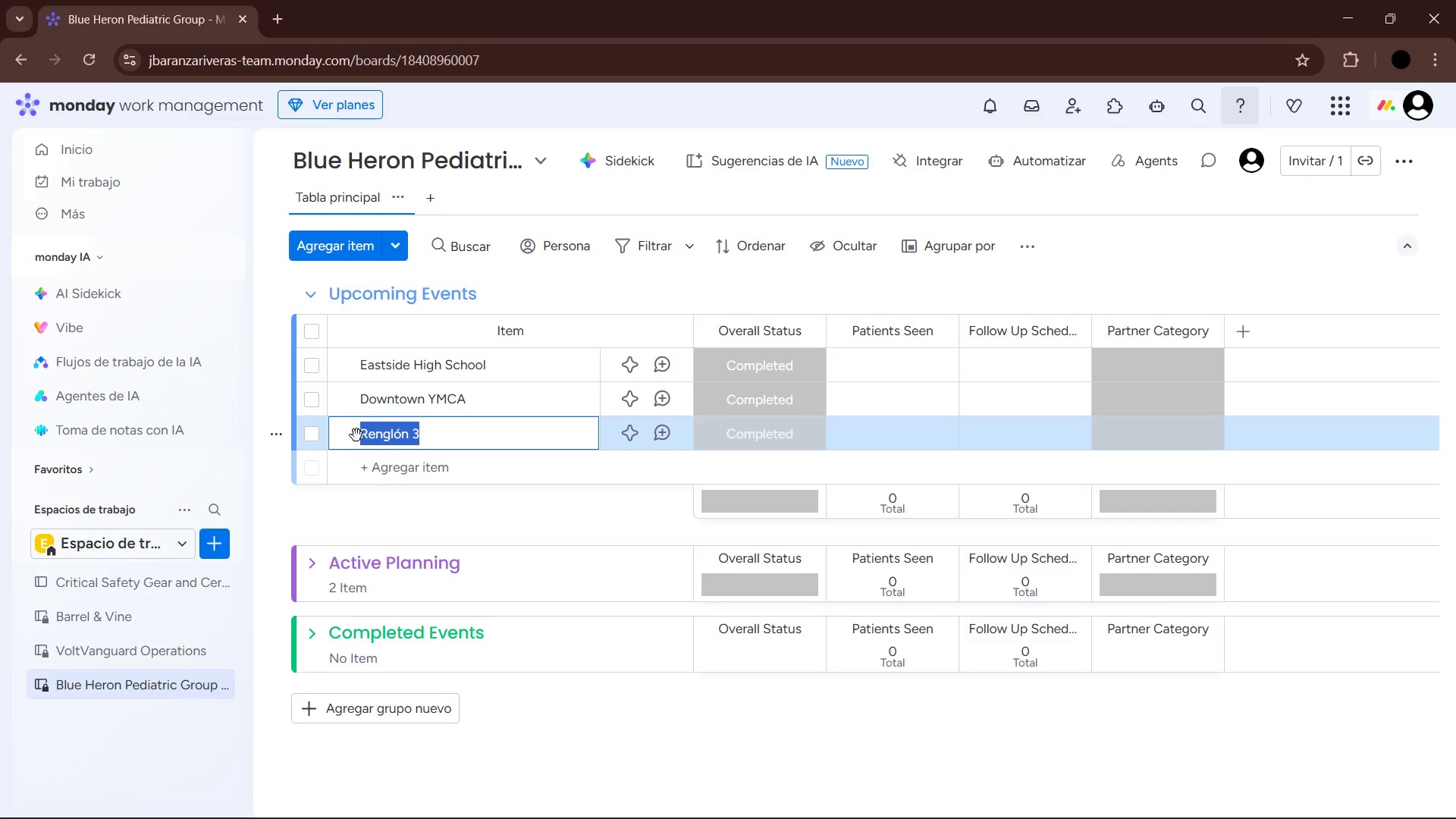 
key(S)
 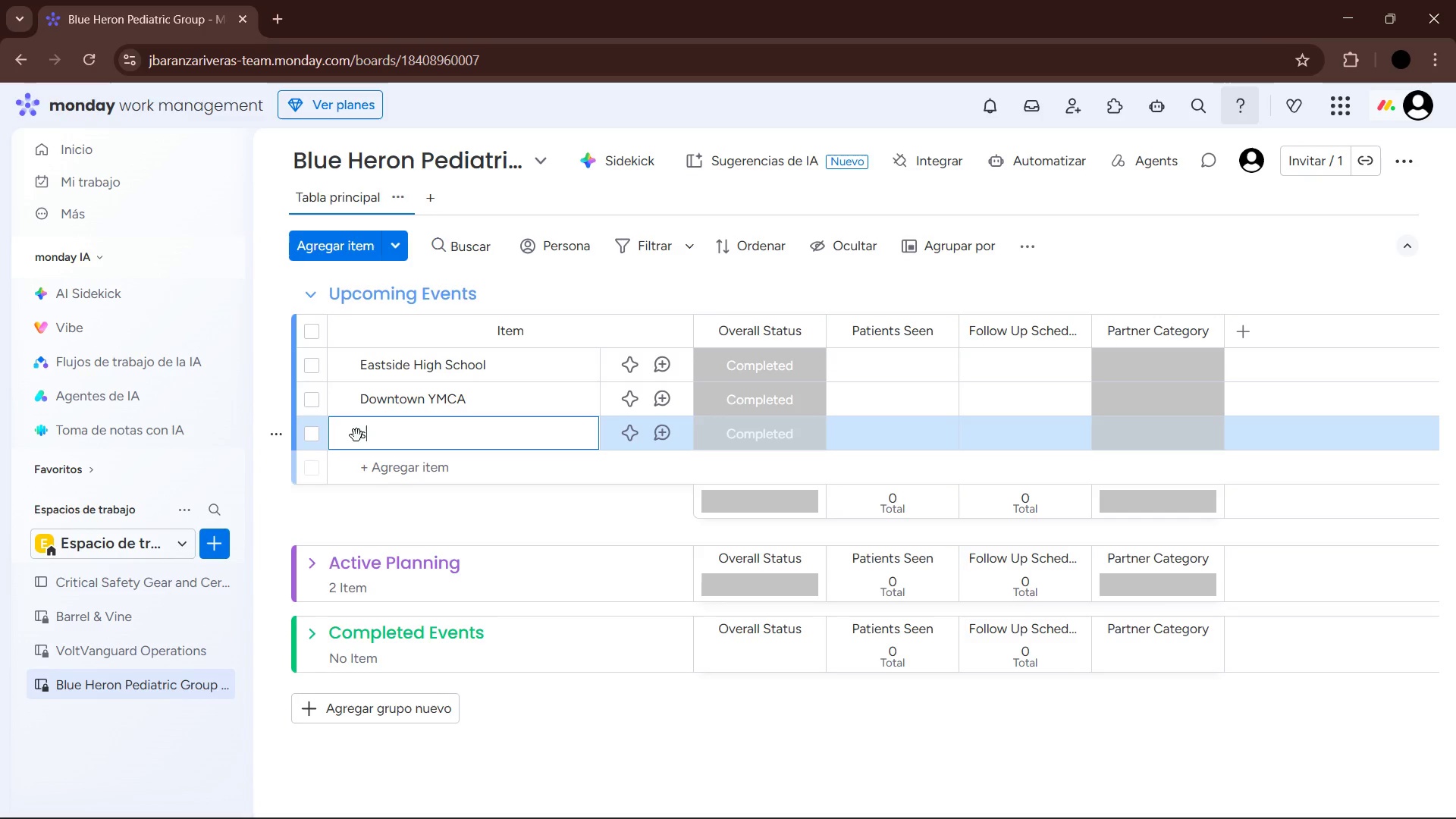 
key(CapsLock)
 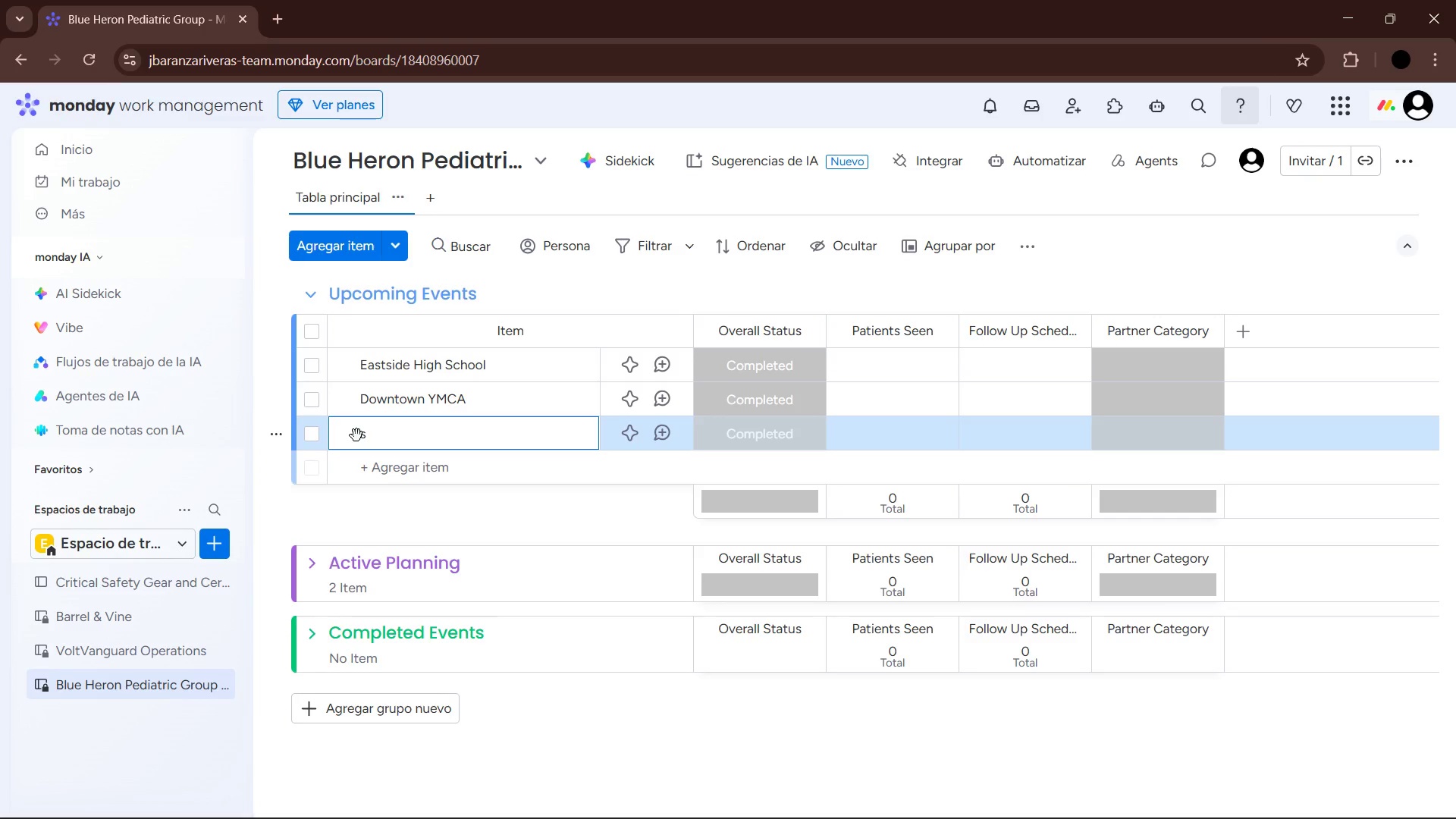 
key(CapsLock)
 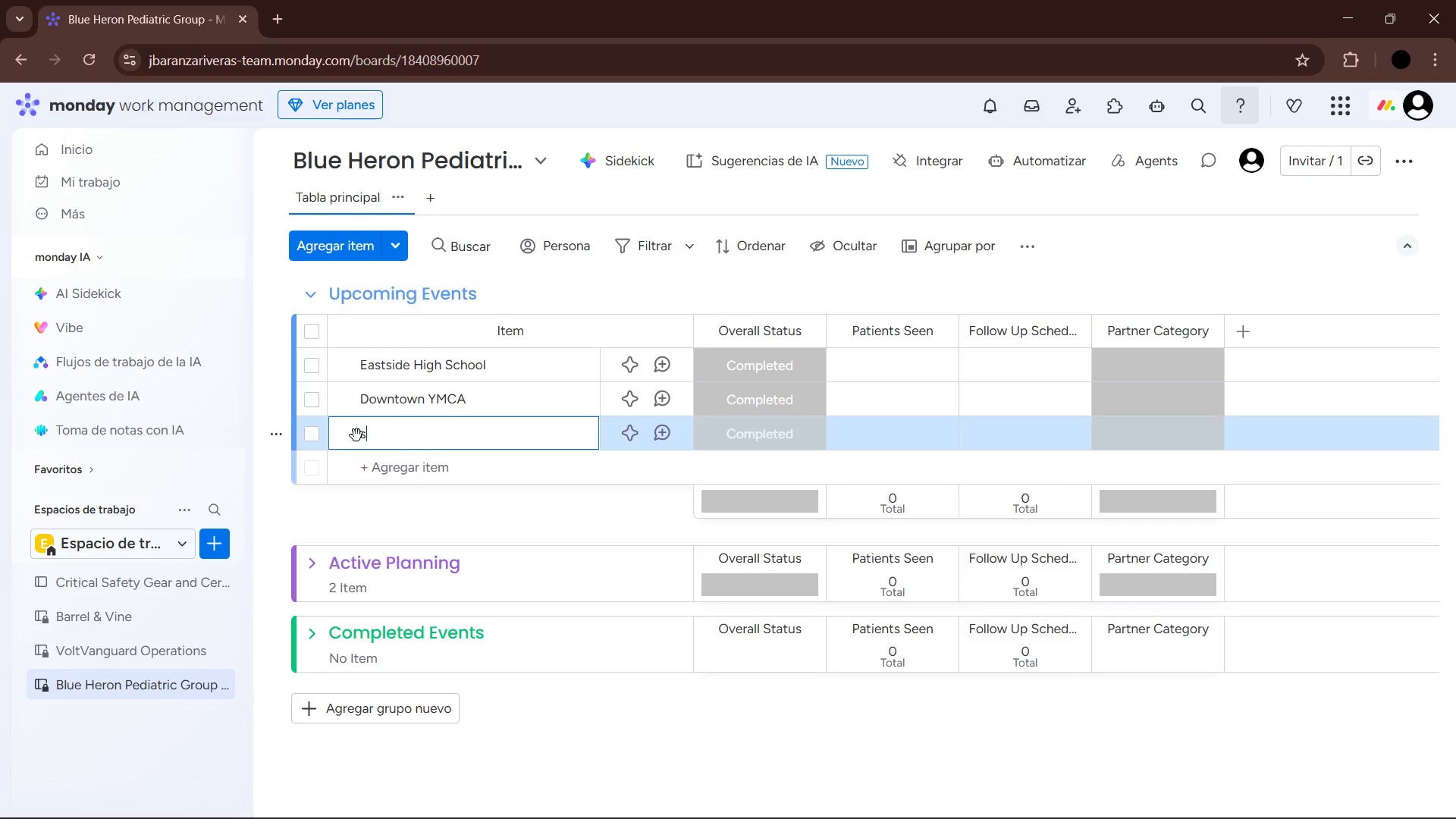 
key(CapsLock)
 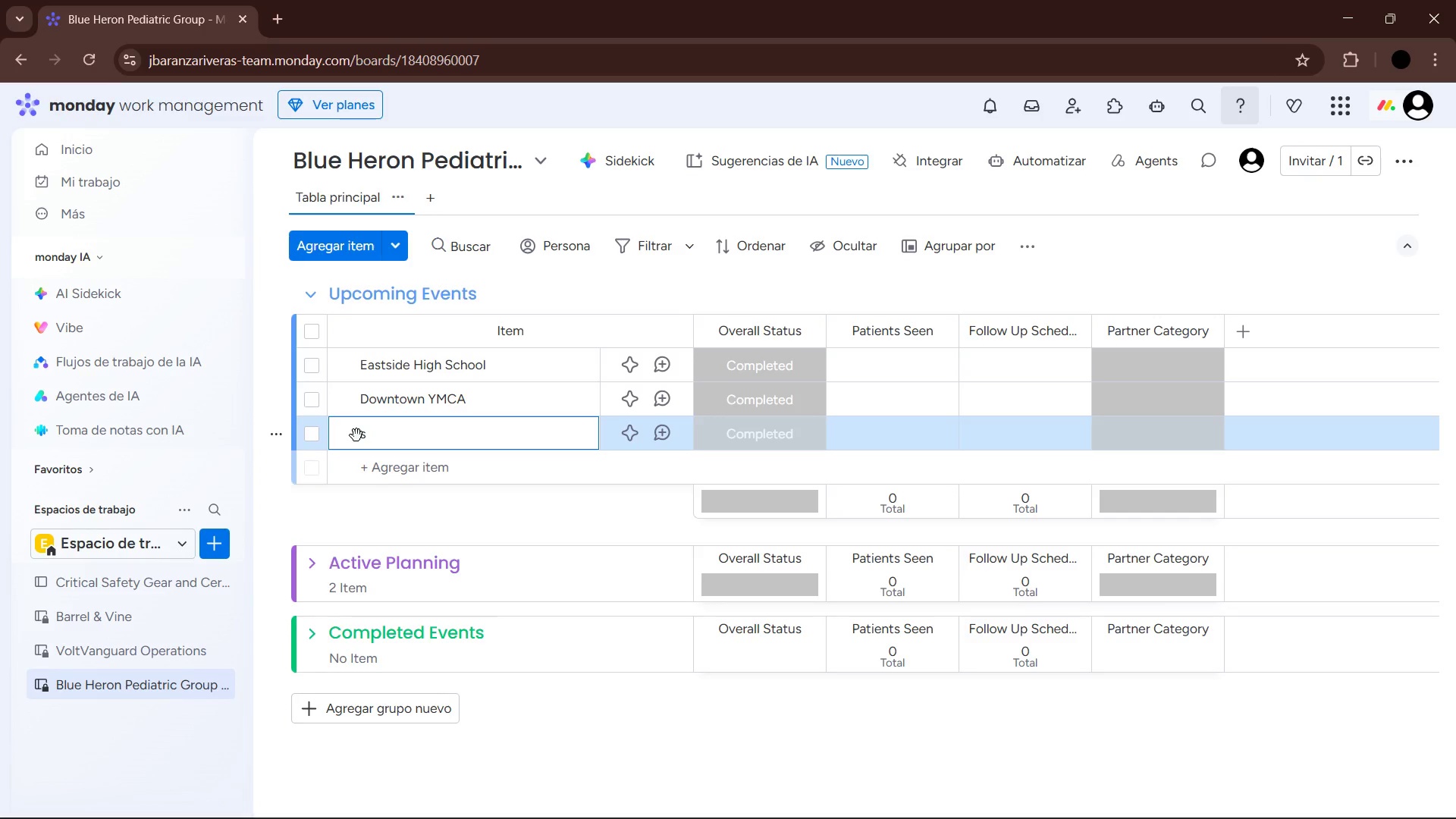 
key(Backspace)
 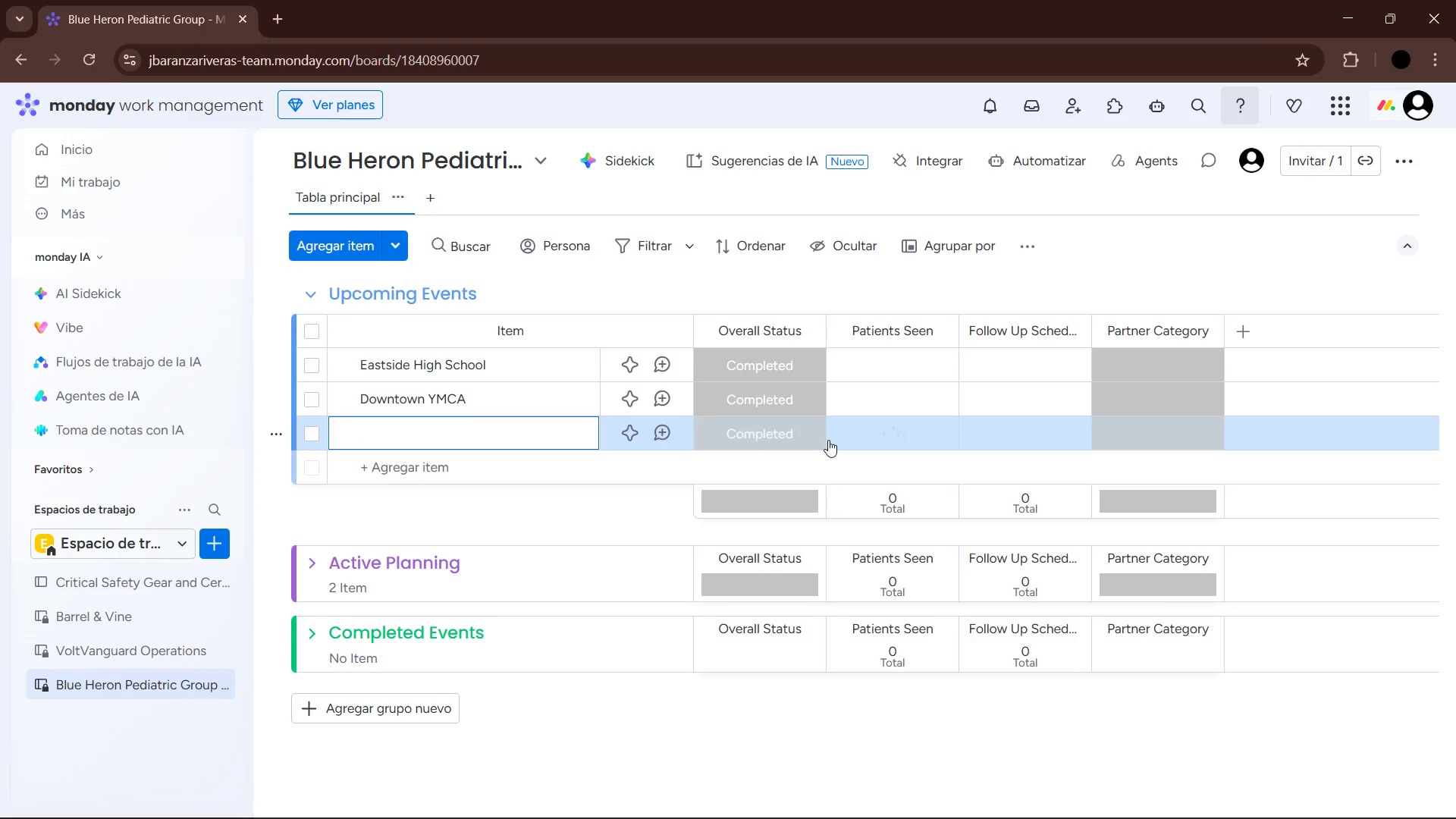 
type(St. Jude[s Churhc)
 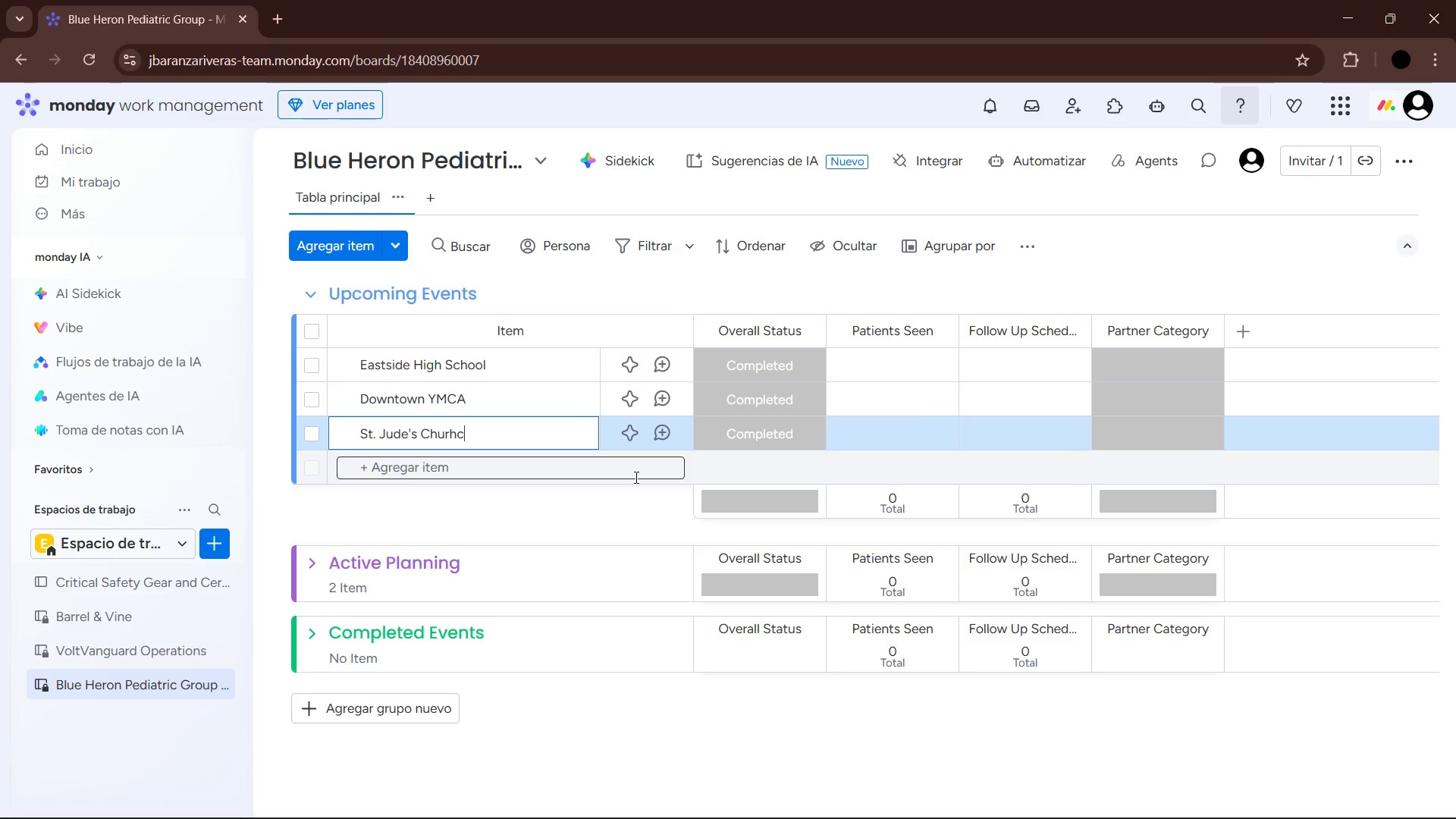 
key(Backspace)
key(Backspace)
type(ch)
 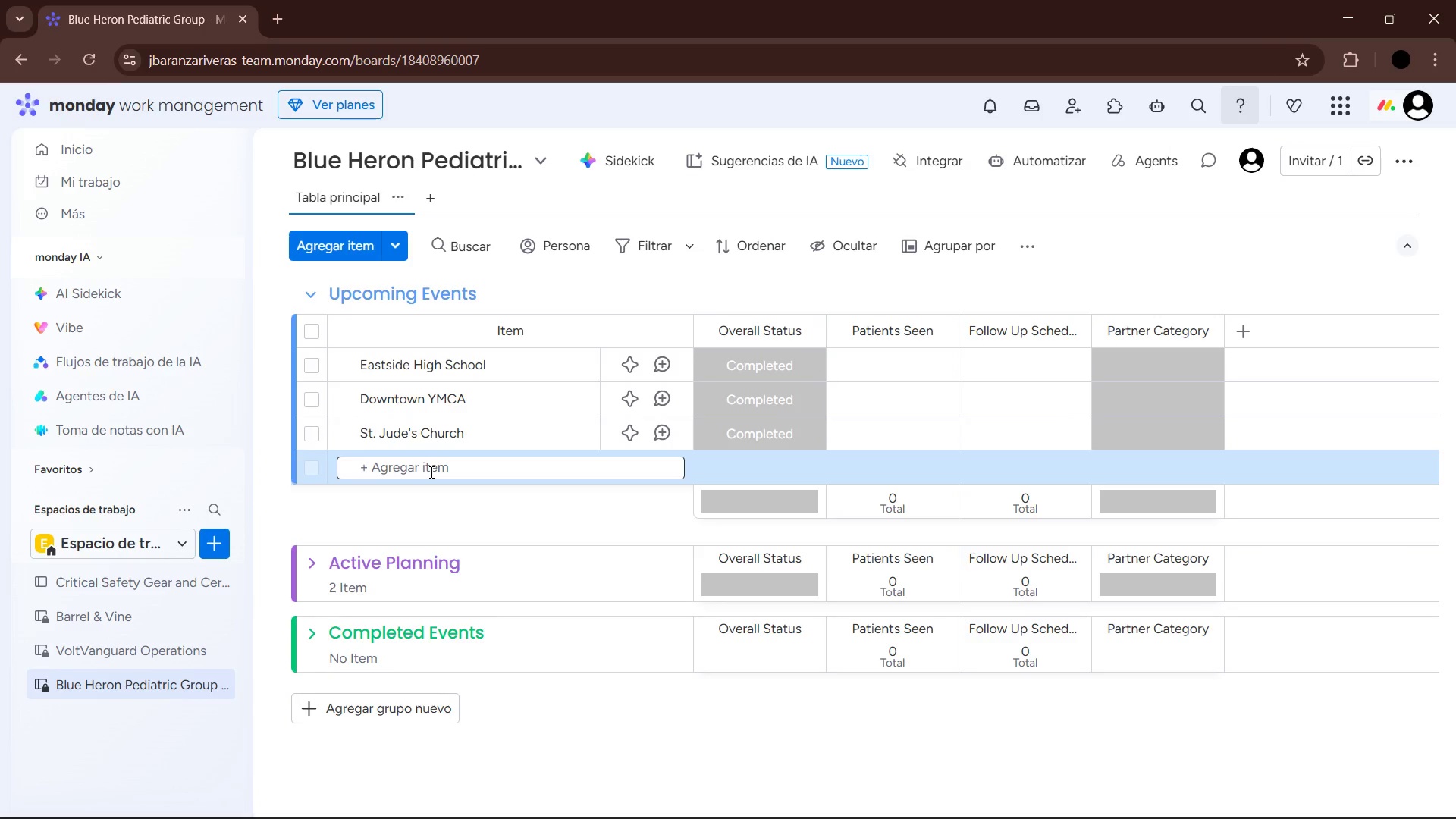 
type(West Libw)
key(Backspace)
key(Backspace)
type(berty Elementary)
 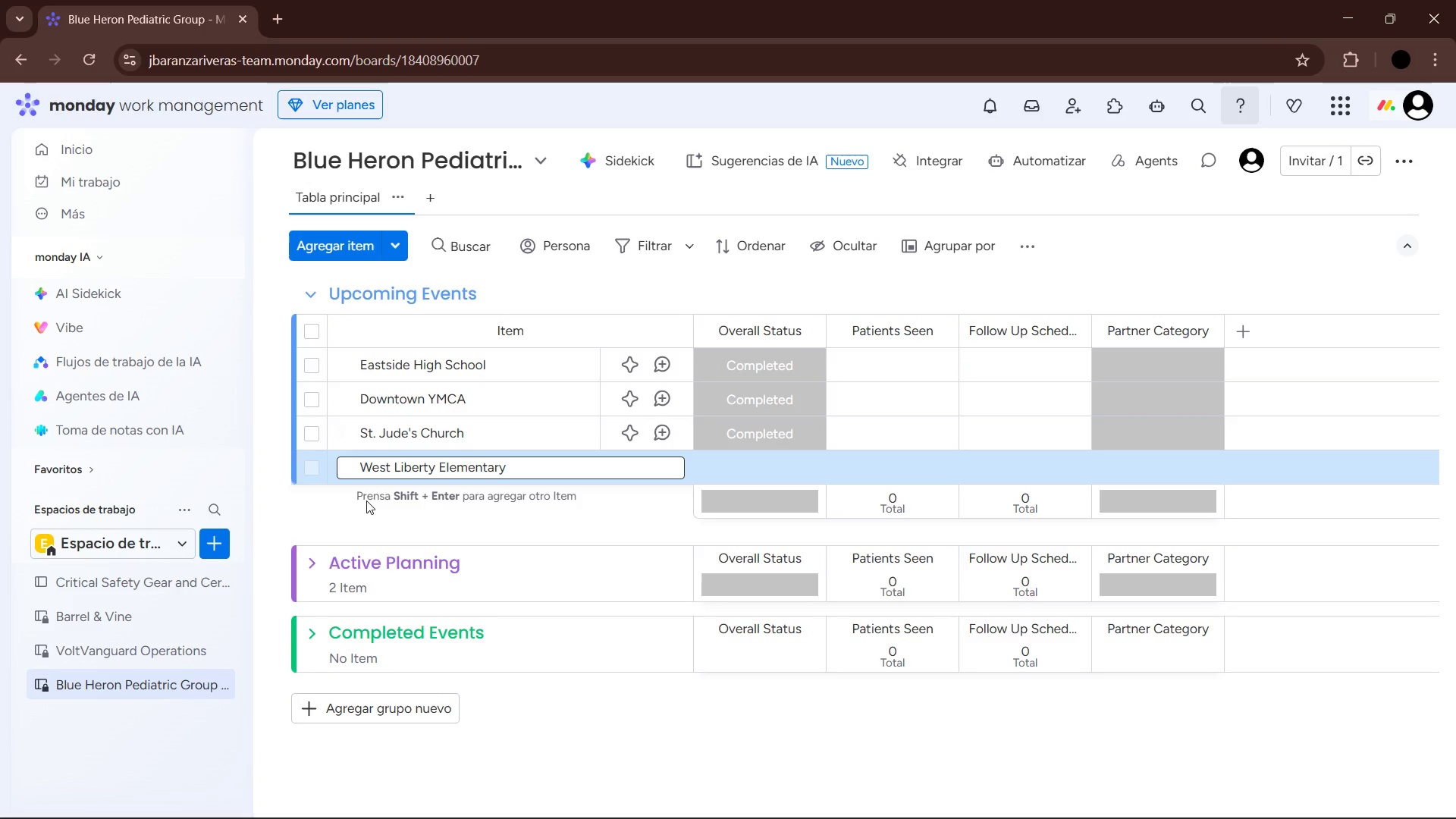 
left_click([390, 533])
 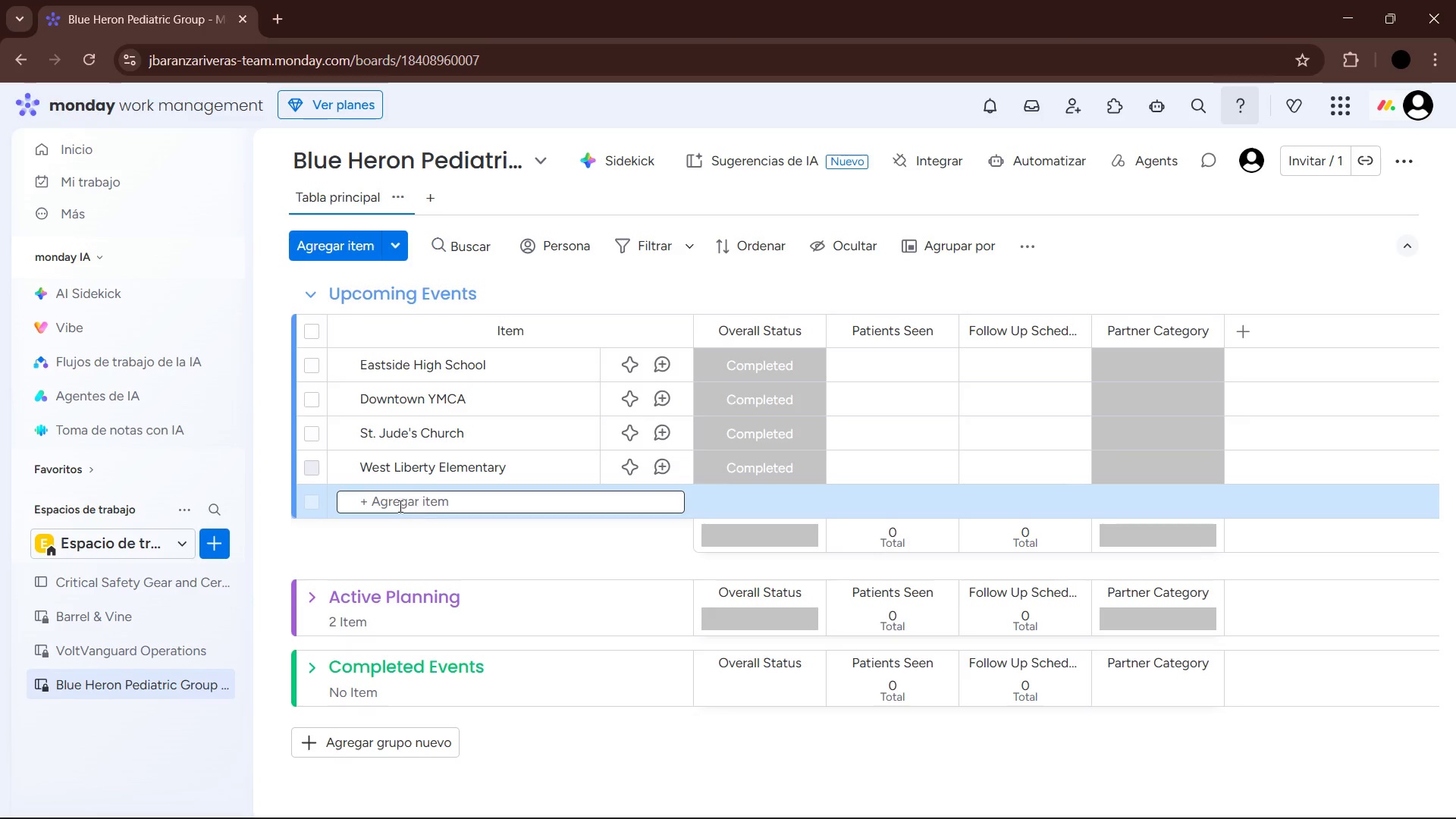 
left_click([394, 504])
 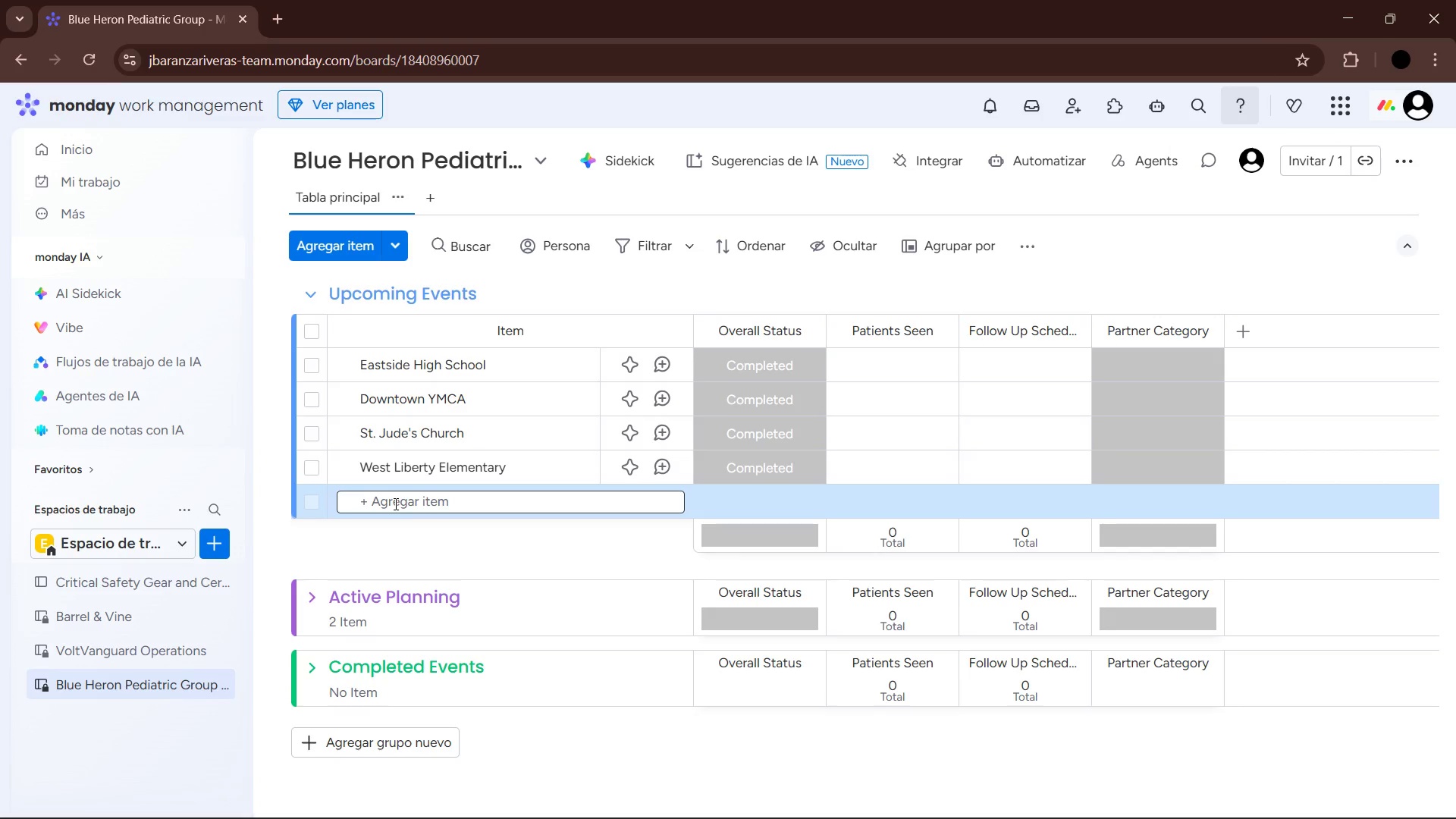 
type(Community Center North)
 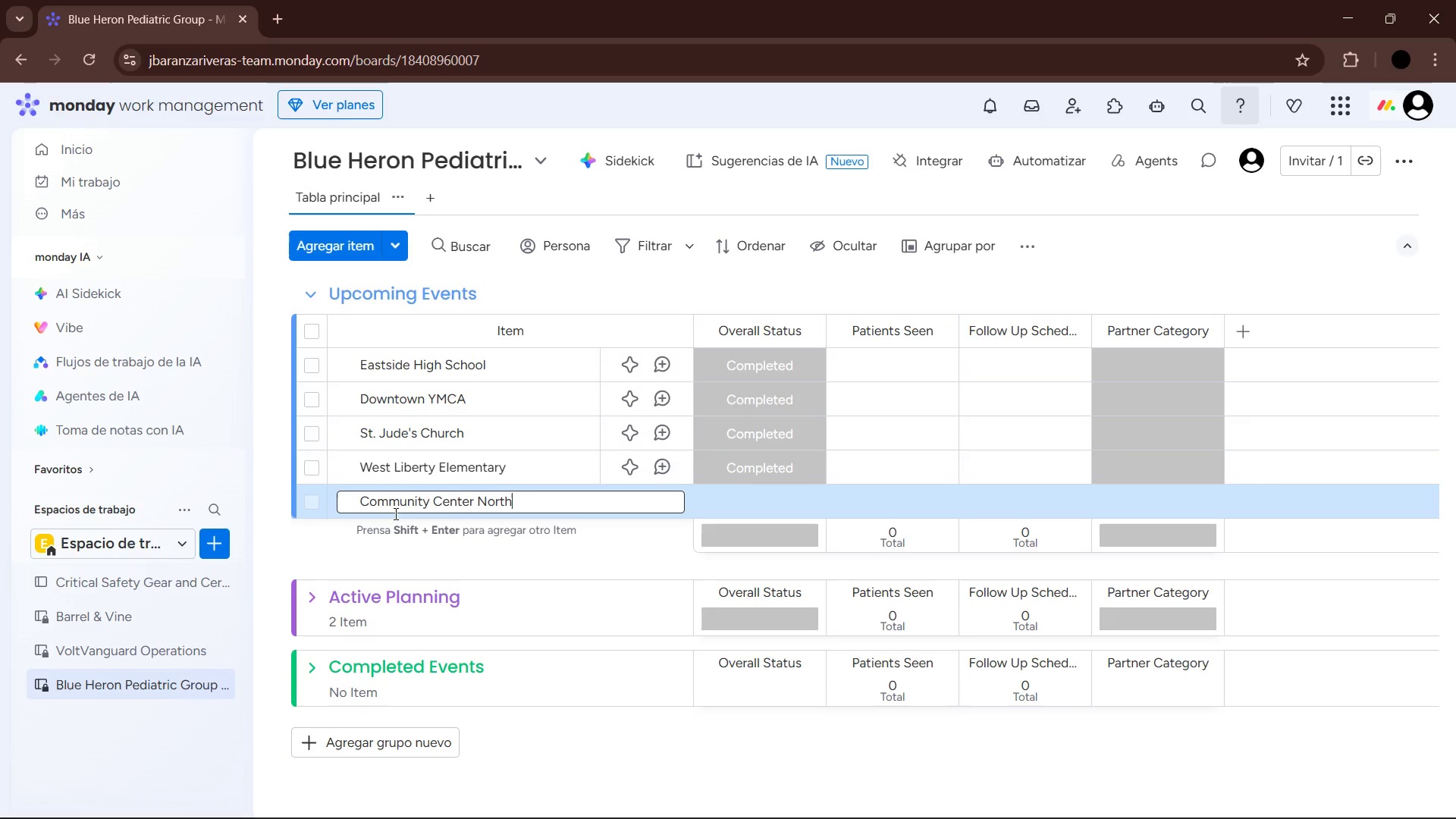 
wait(11.98)
 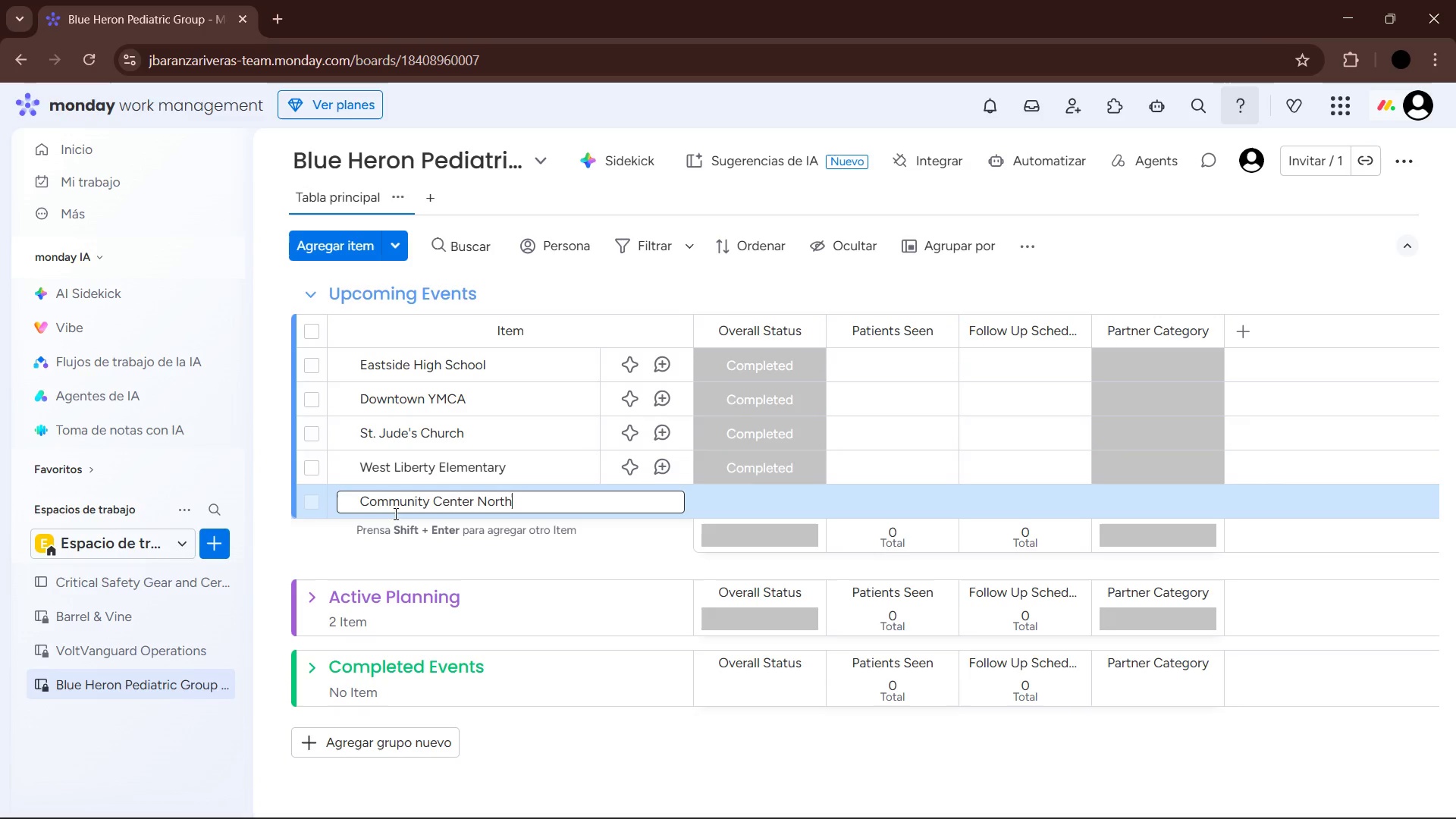 
left_click([1239, 331])
 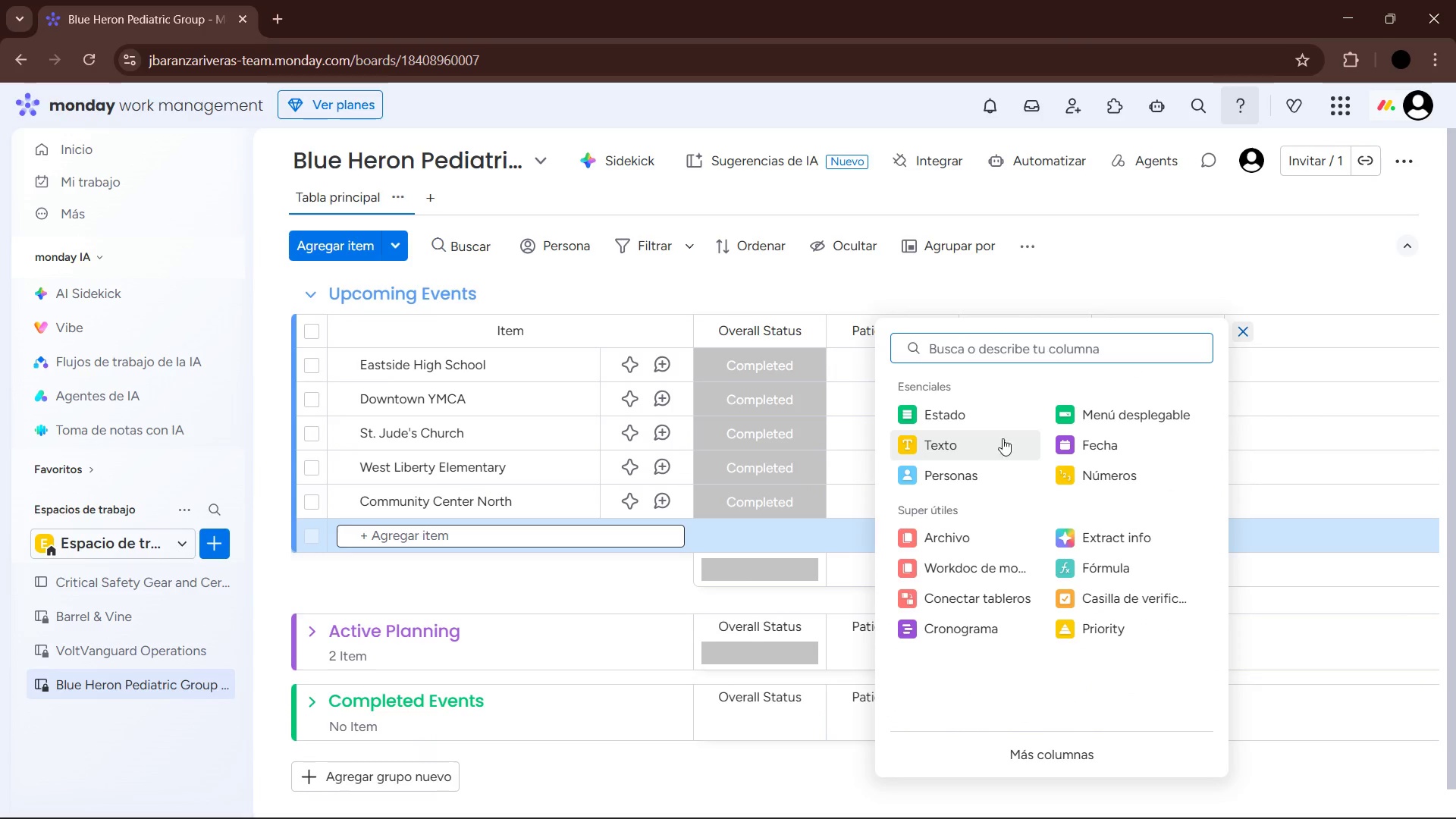 
left_click([999, 470])
 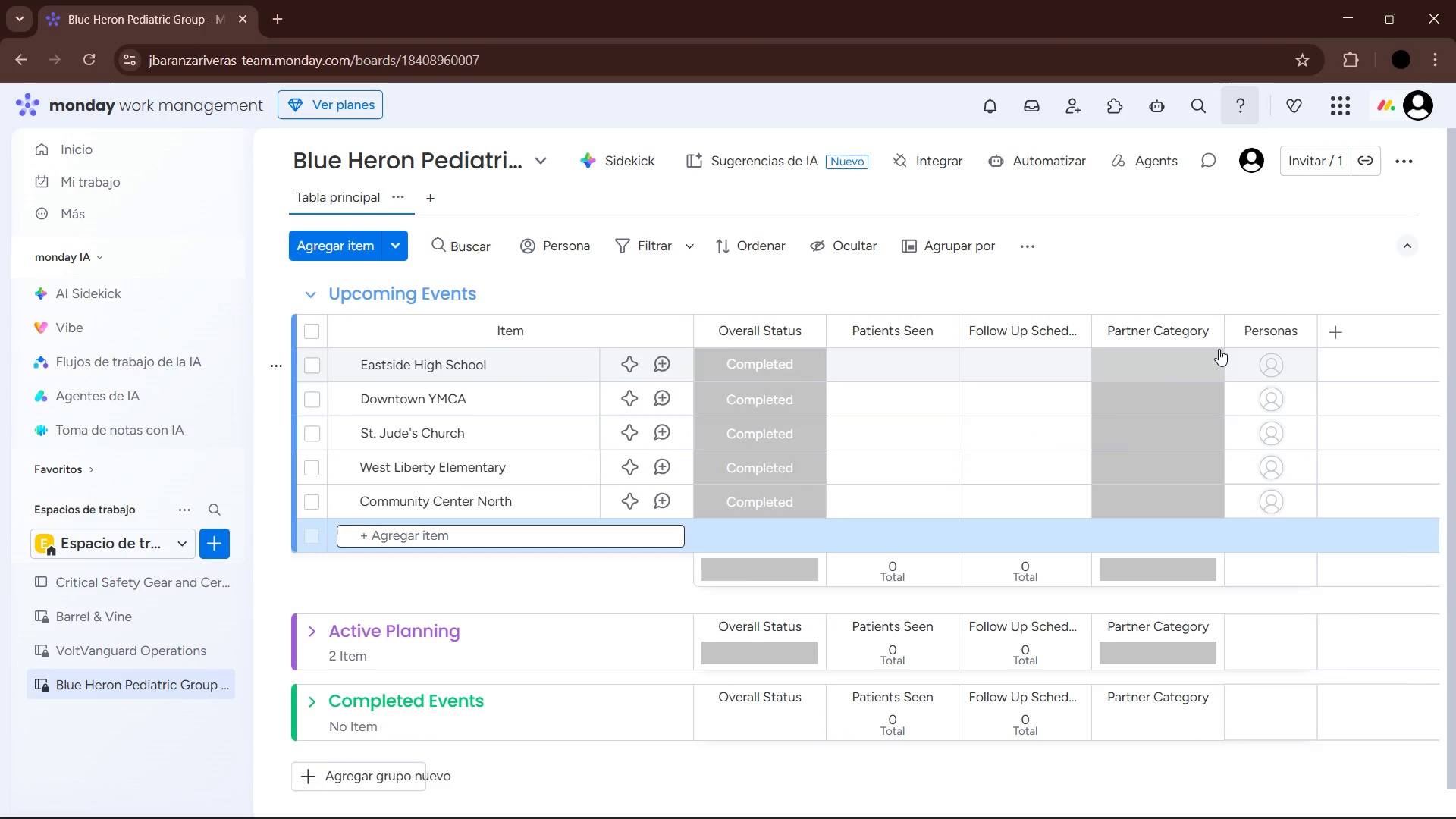 
mouse_move([1247, 331])
 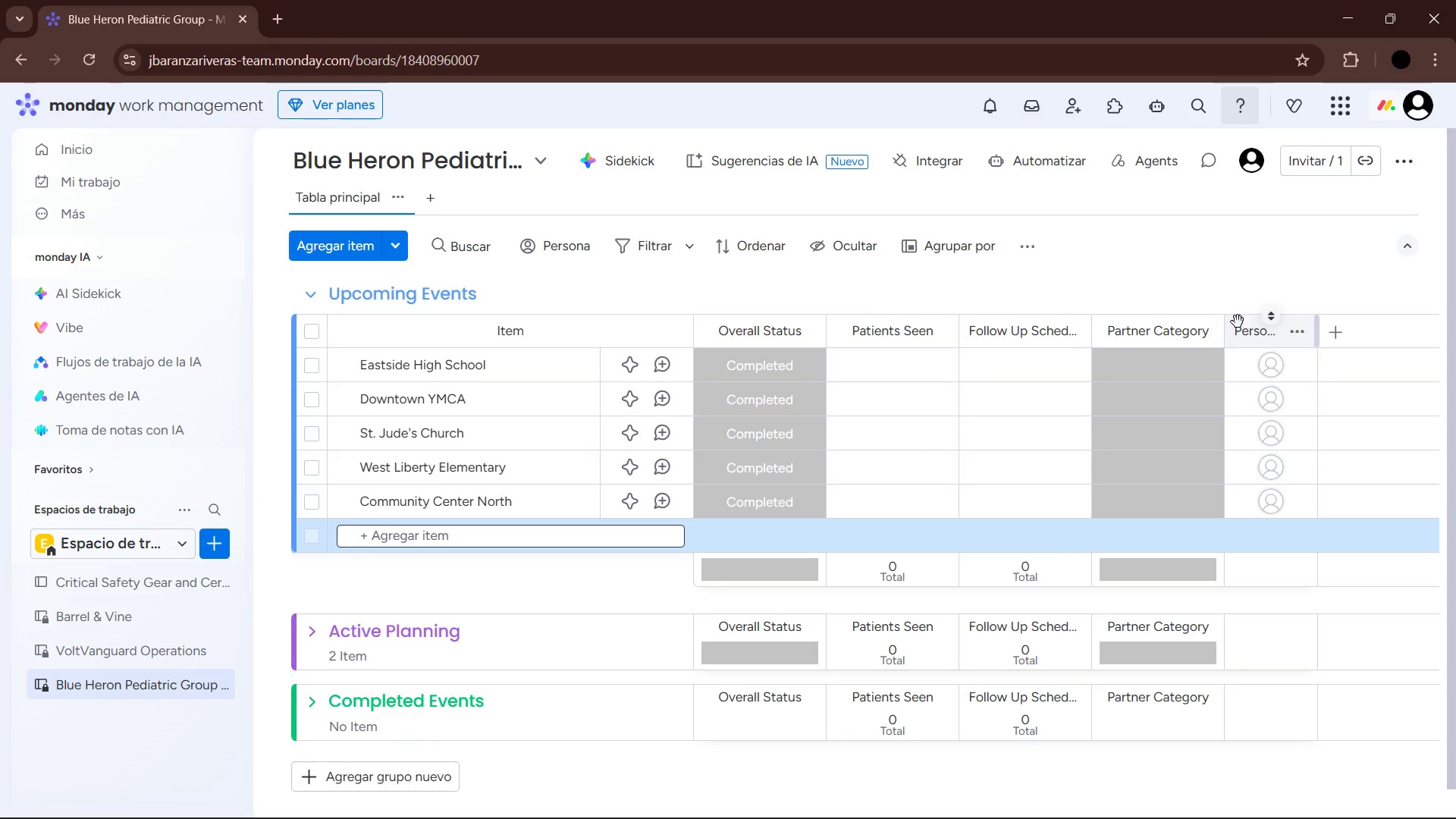 
left_click_drag(start_coordinate=[1238, 322], to_coordinate=[712, 330])
 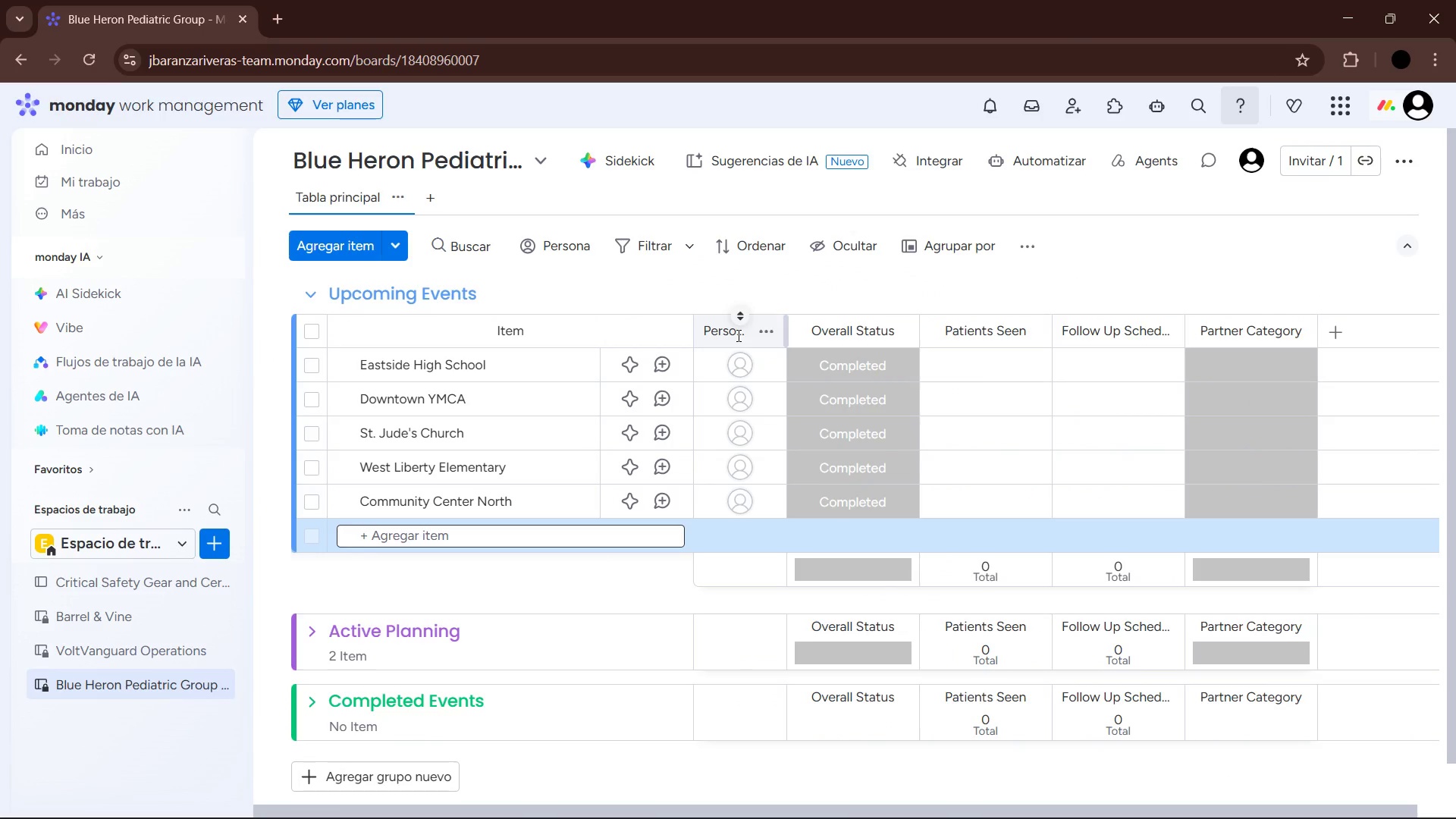 
left_click([724, 334])
 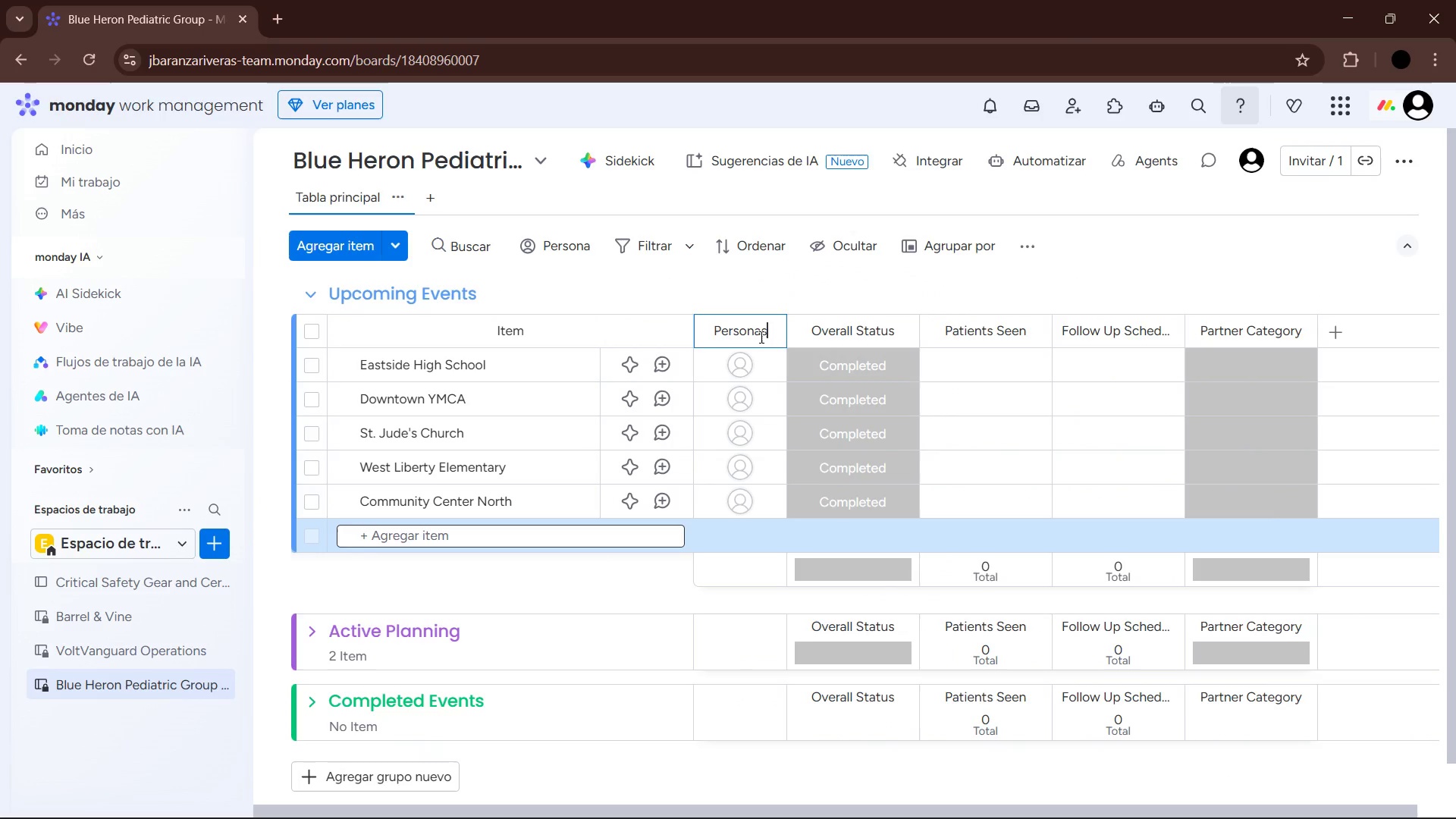 
left_click_drag(start_coordinate=[769, 334], to_coordinate=[694, 333])
 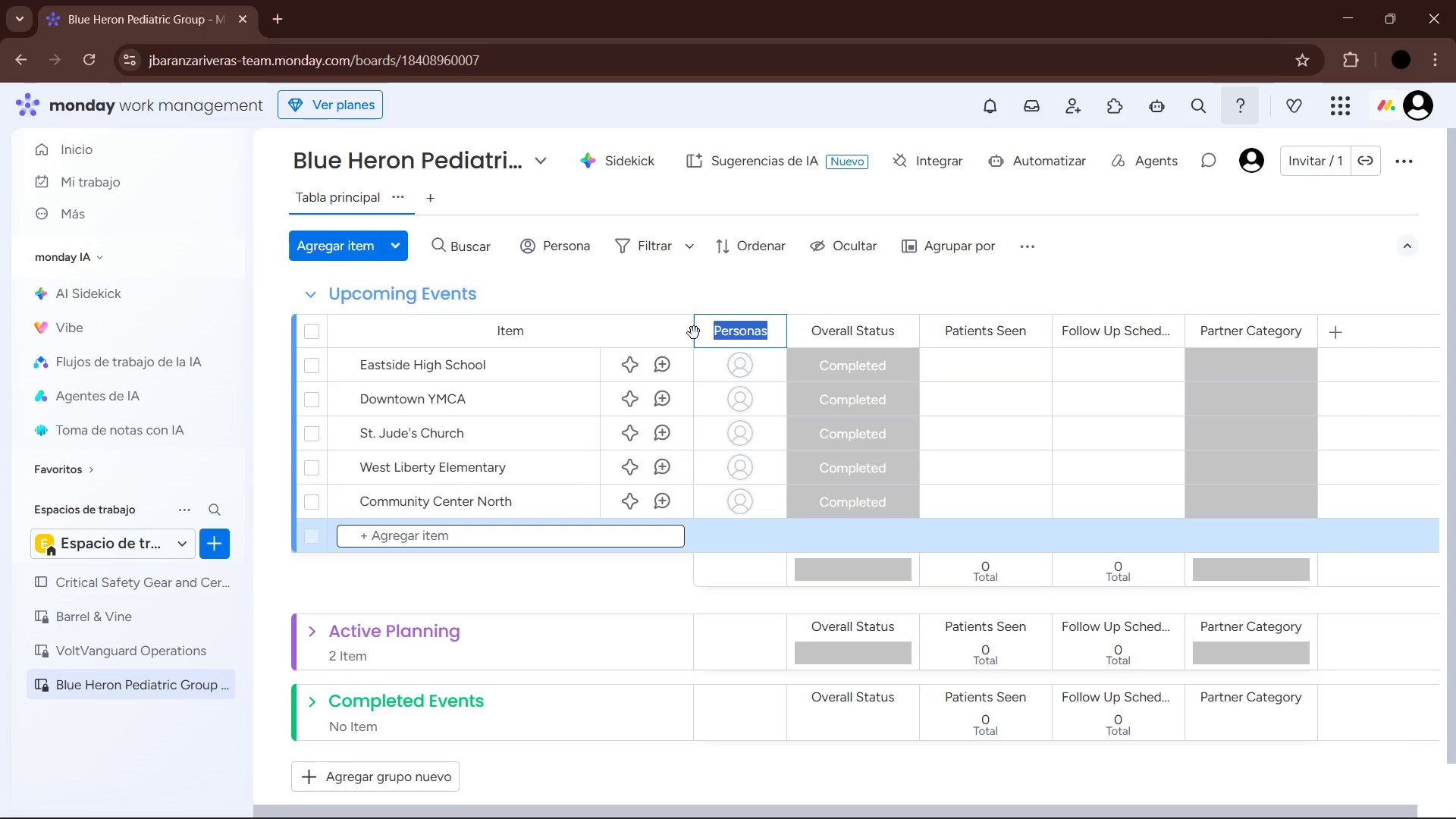 
type(Staffing Assigment)
 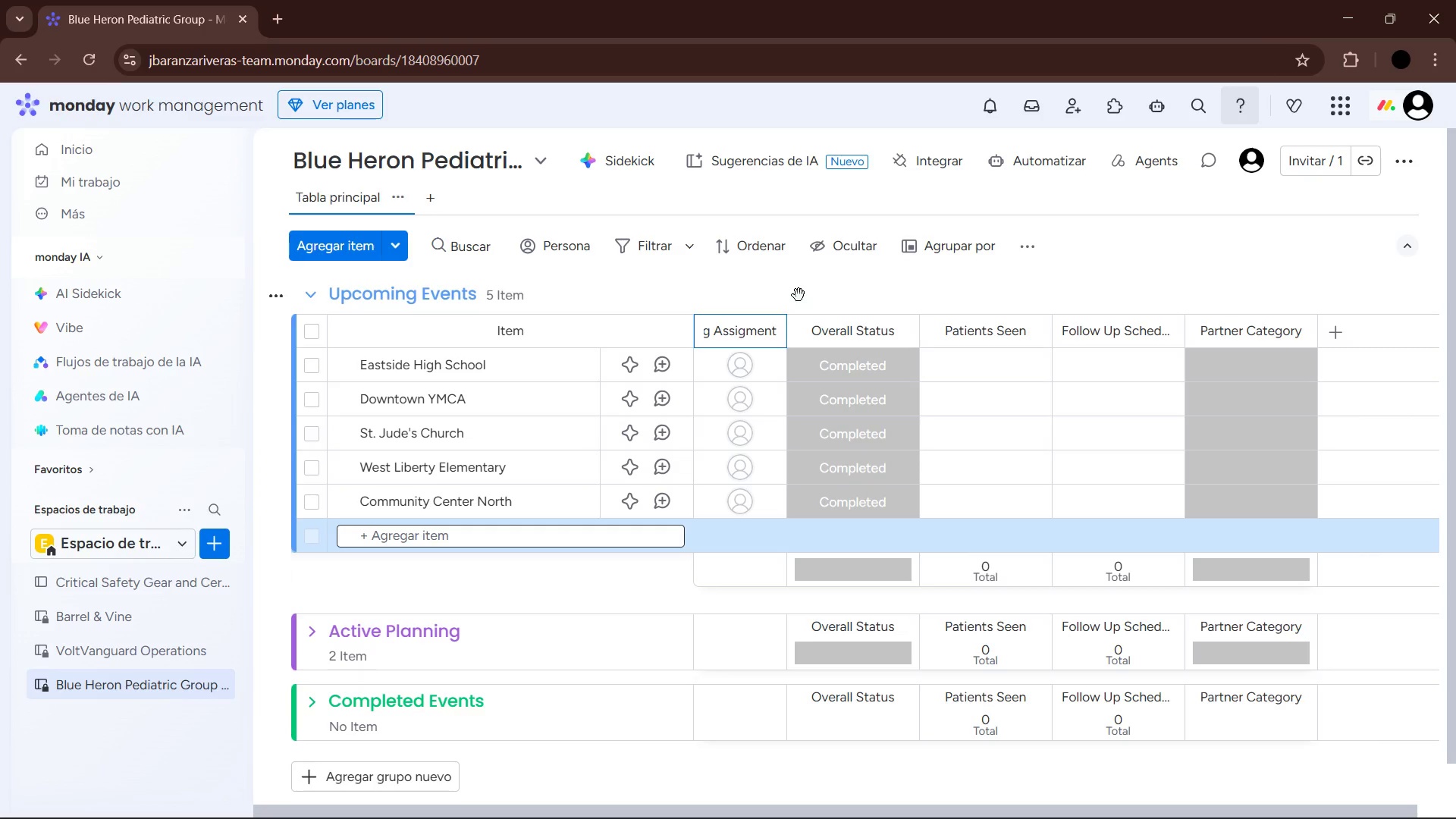 
wait(6.64)
 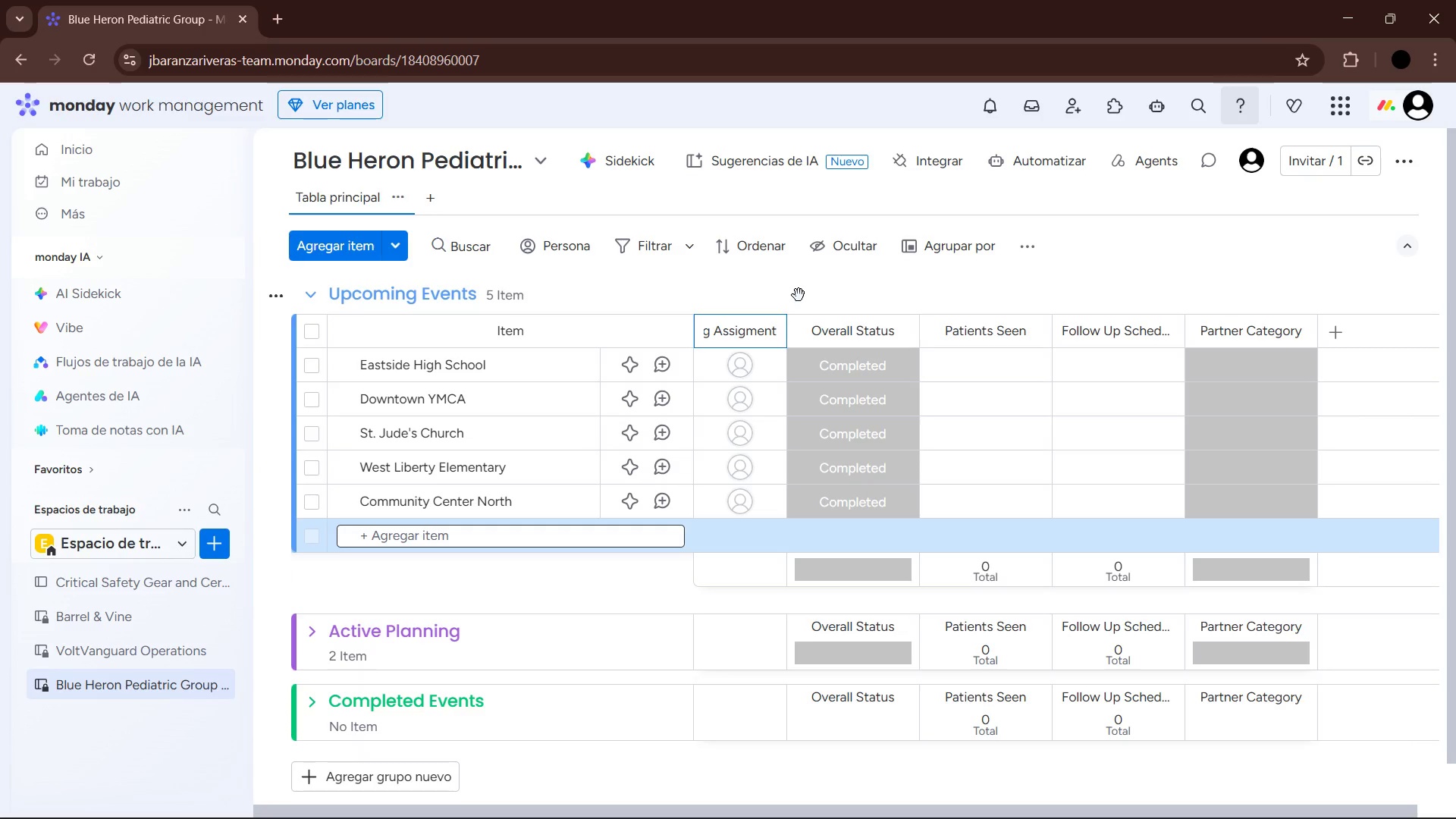 
left_click([746, 337])
 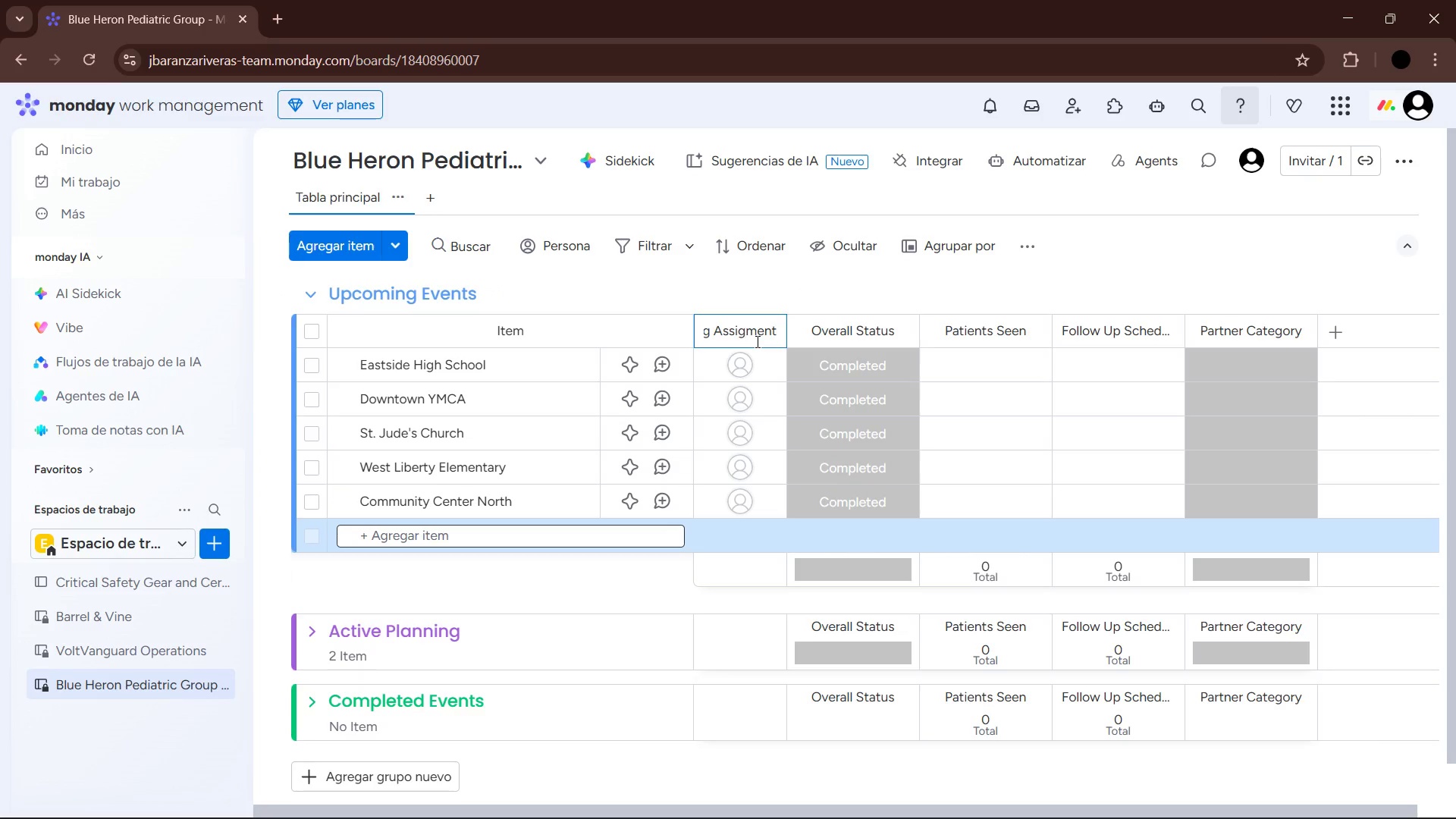 
key(N)
 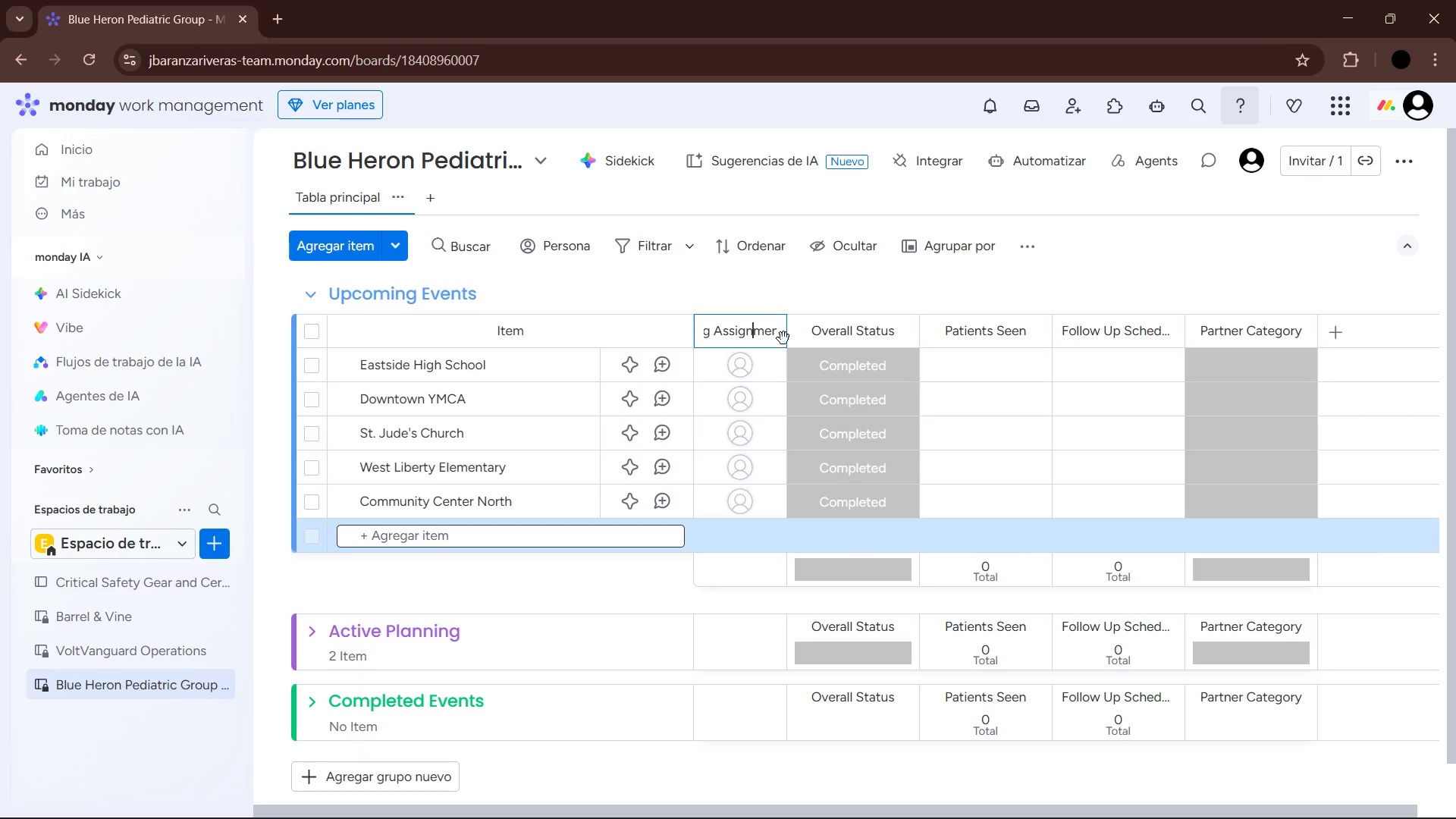 
left_click([847, 294])
 